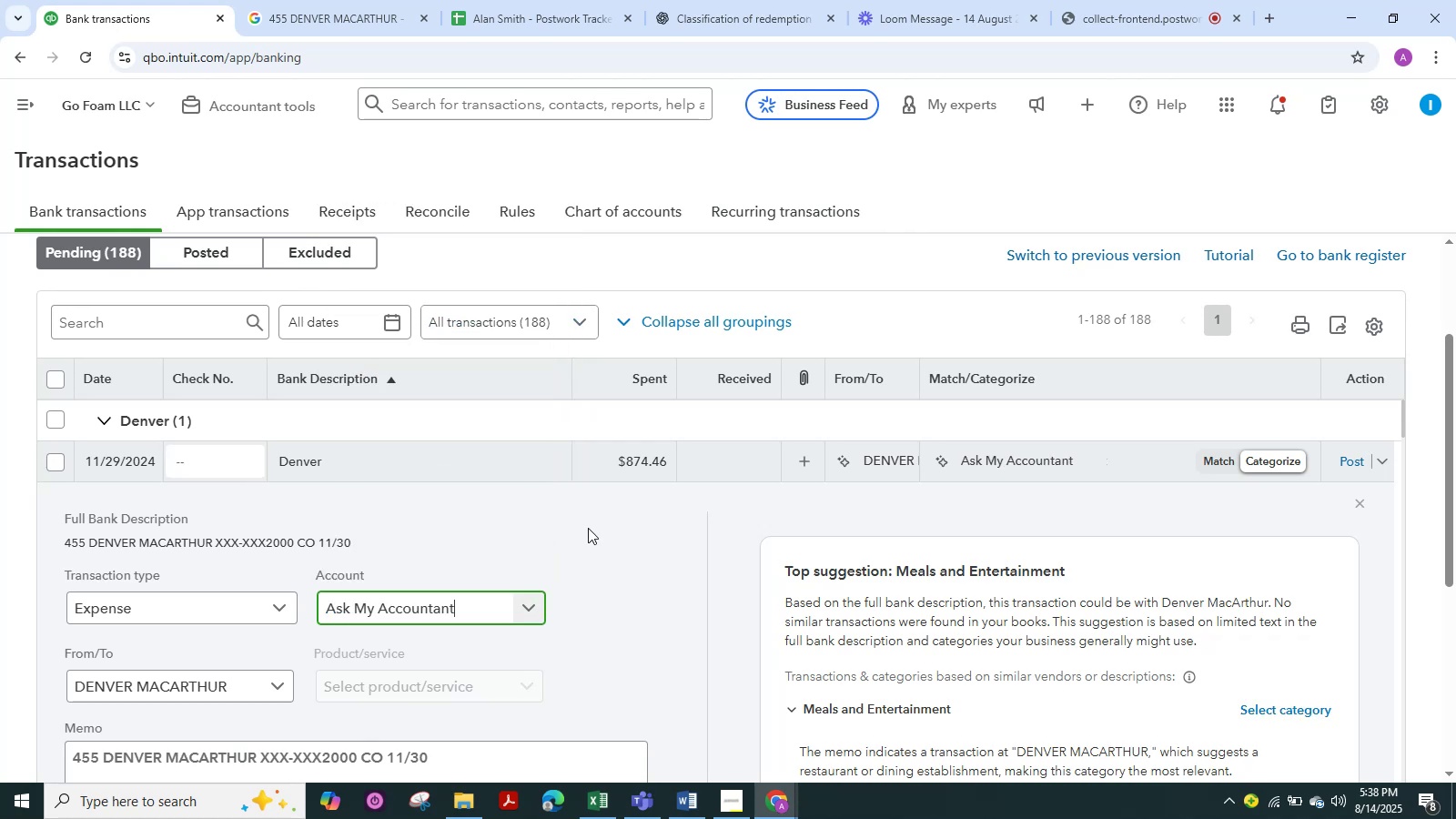 
scroll: coordinate [188, 659], scroll_direction: down, amount: 4.0
 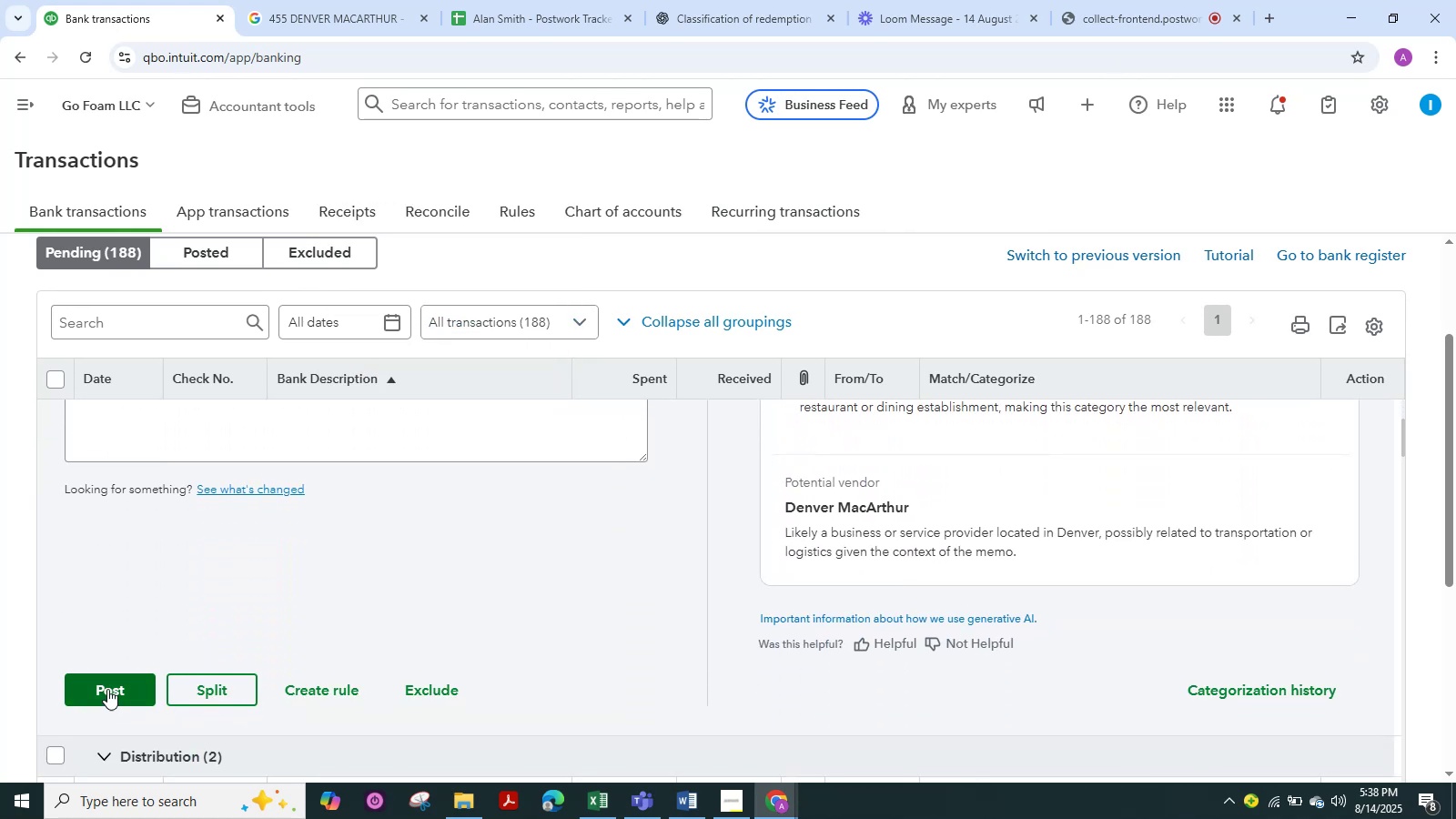 
left_click([108, 686])
 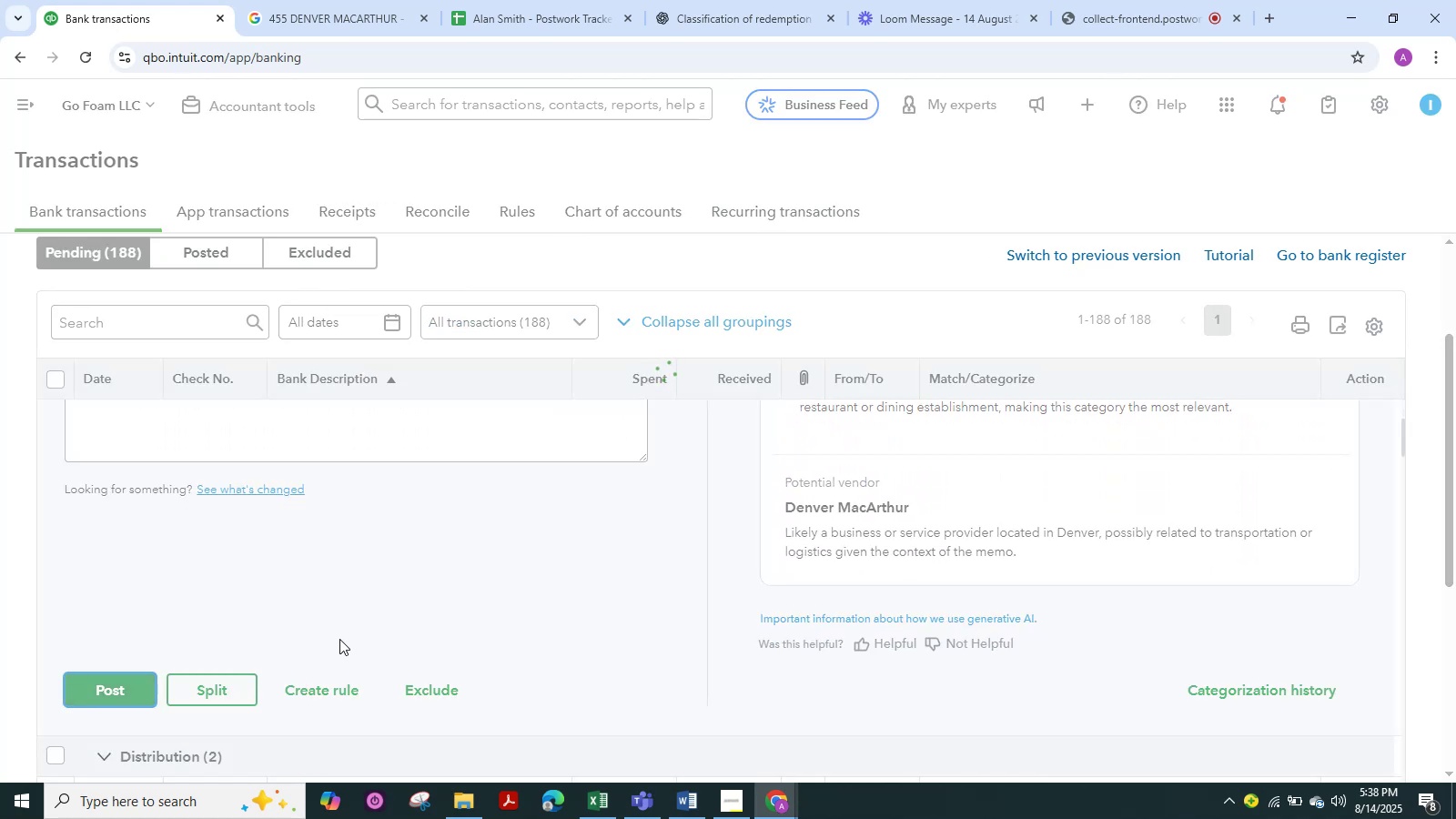 
scroll: coordinate [367, 556], scroll_direction: up, amount: 5.0
 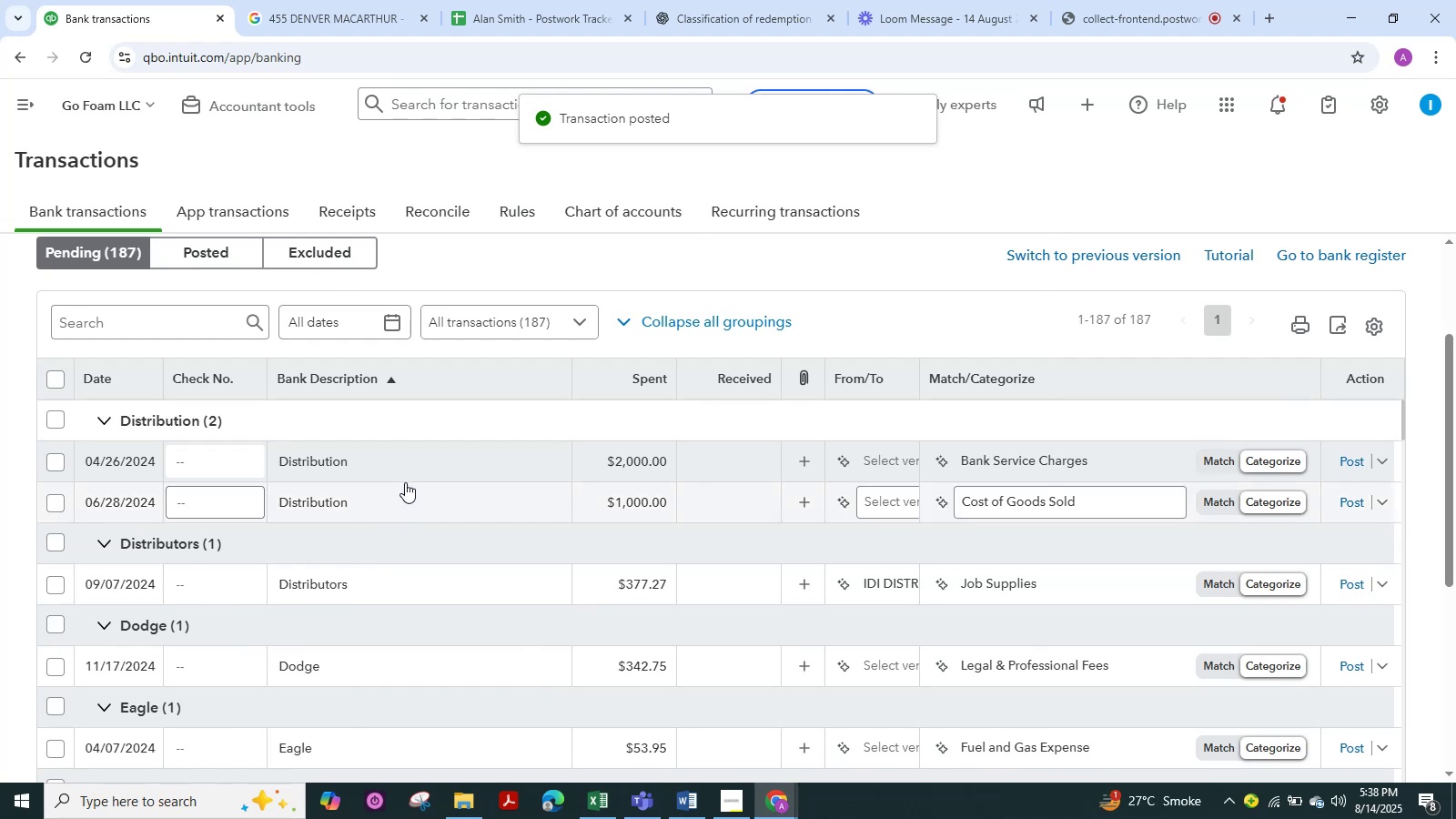 
left_click([405, 482])
 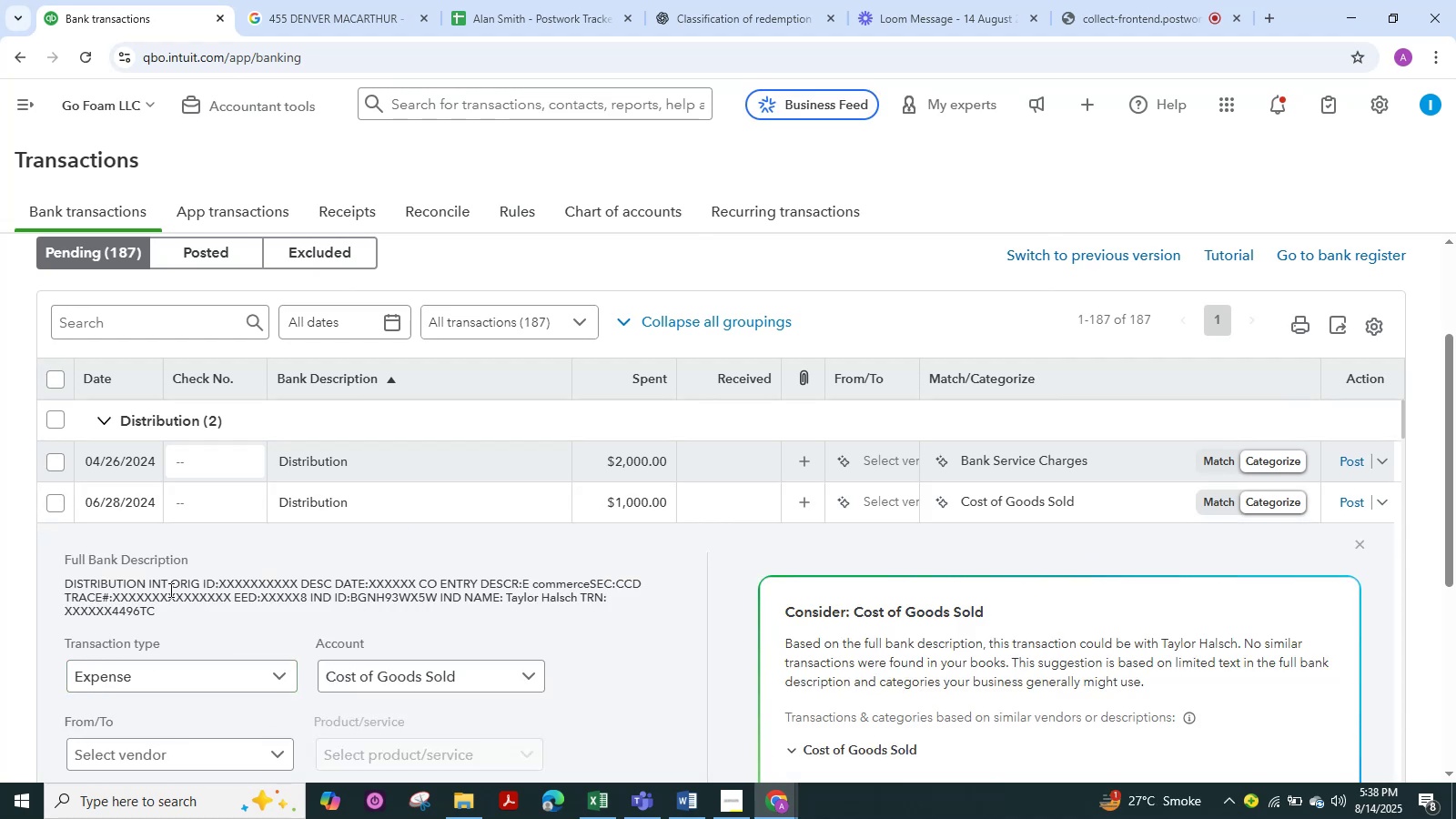 
key(Control+C)
 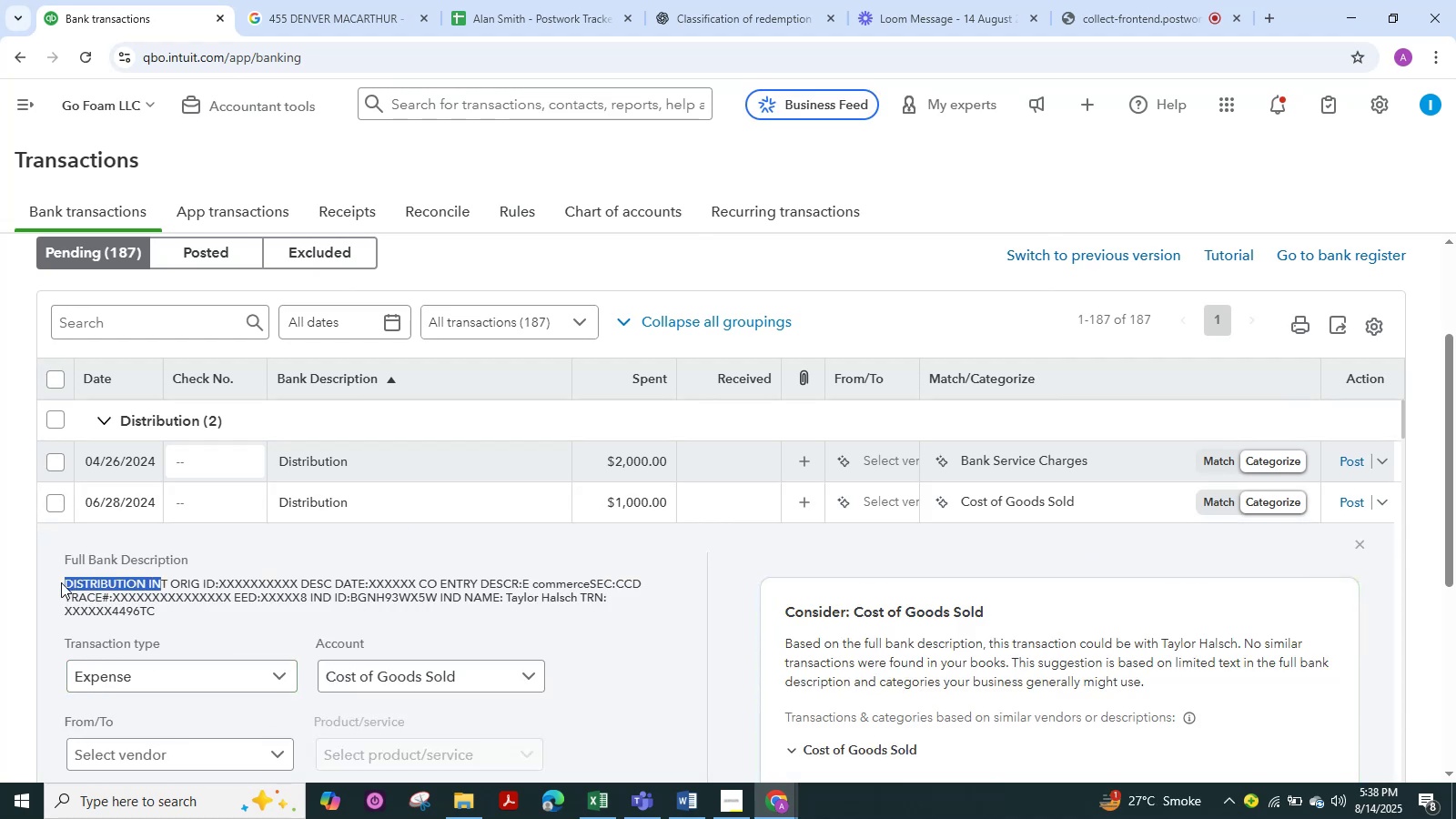 
key(Control+C)
 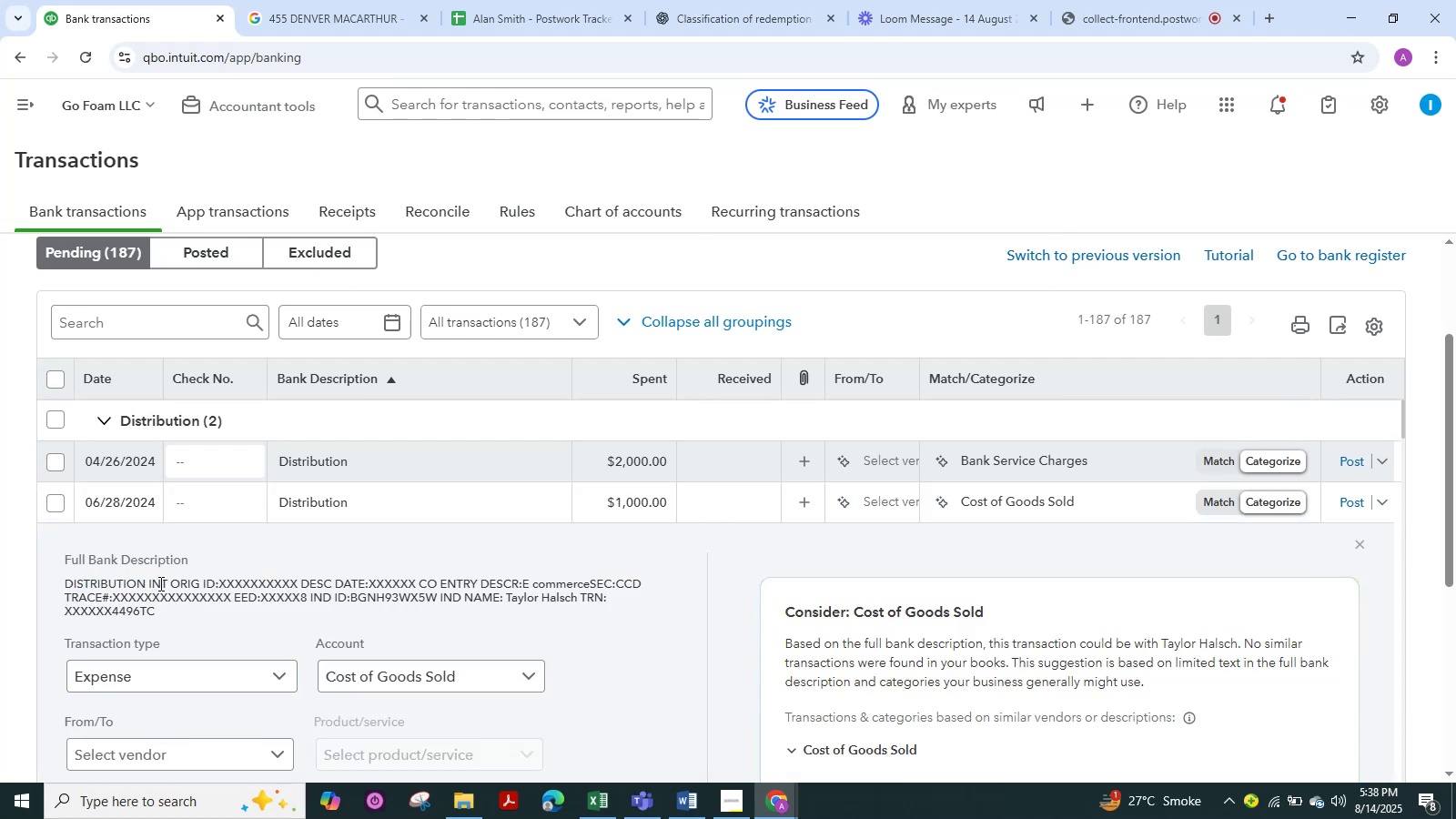 
left_click([298, 542])
 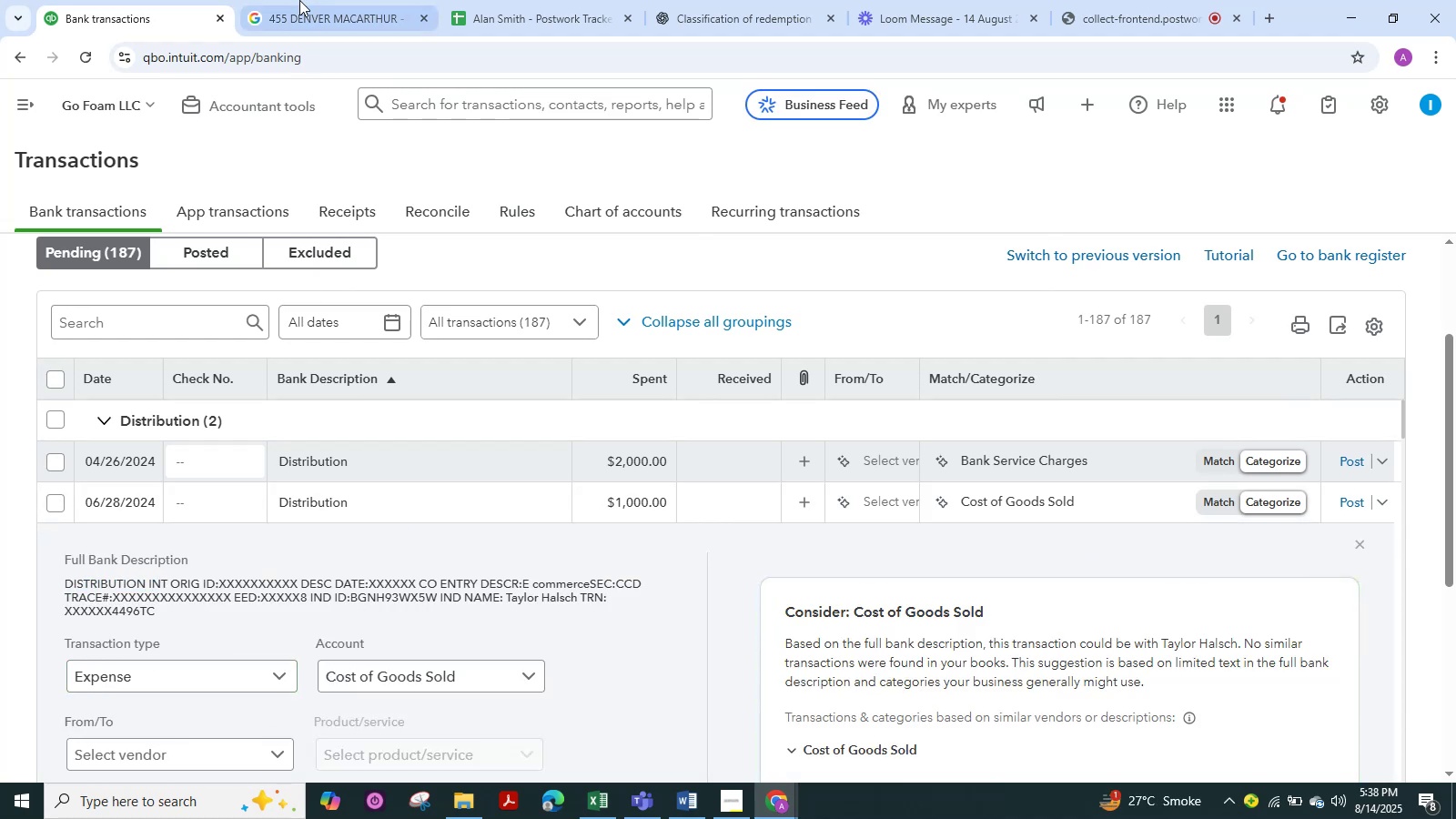 
left_click([299, 0])
 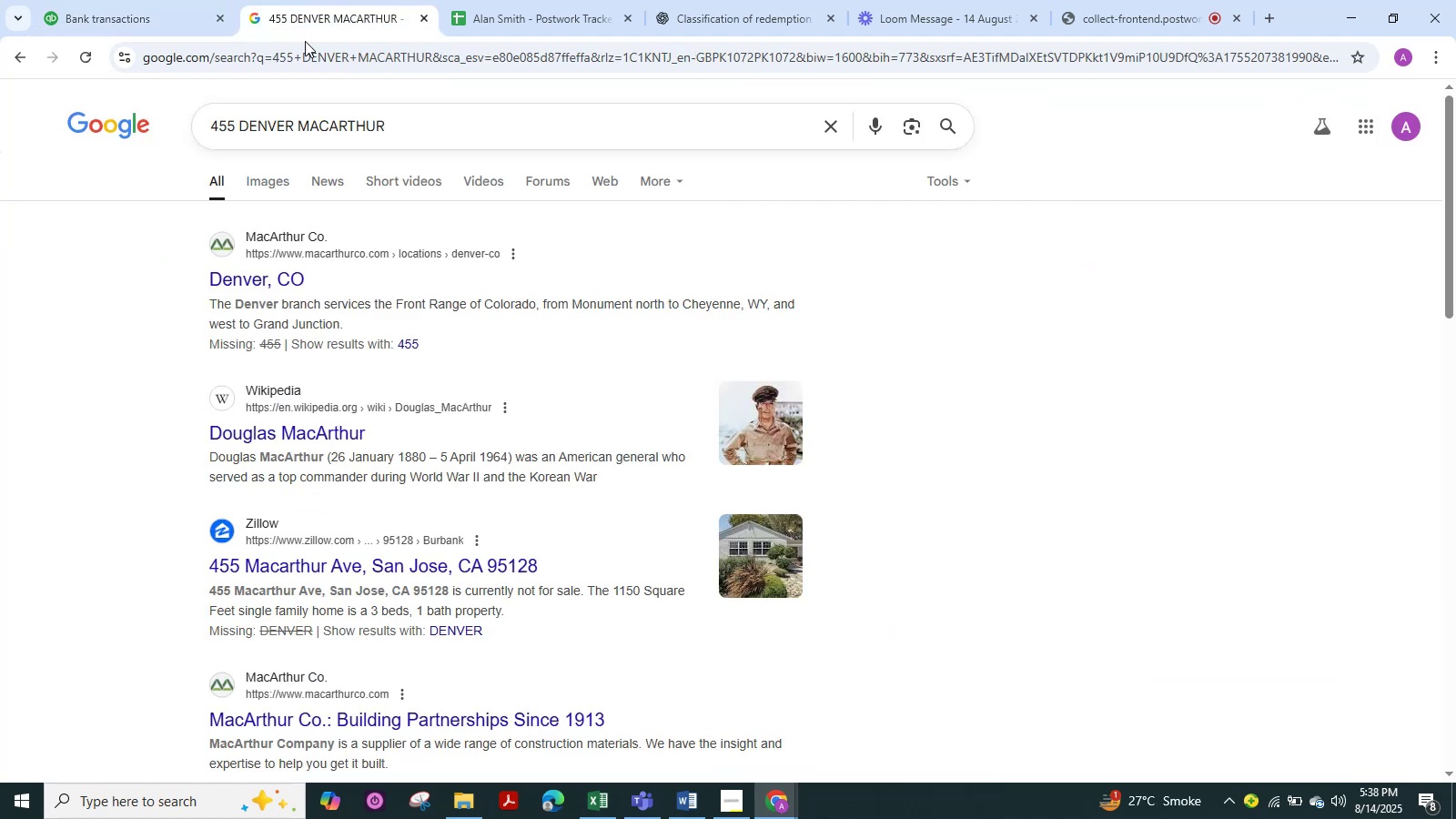 
hold_key(key=ControlLeft, duration=0.36)
 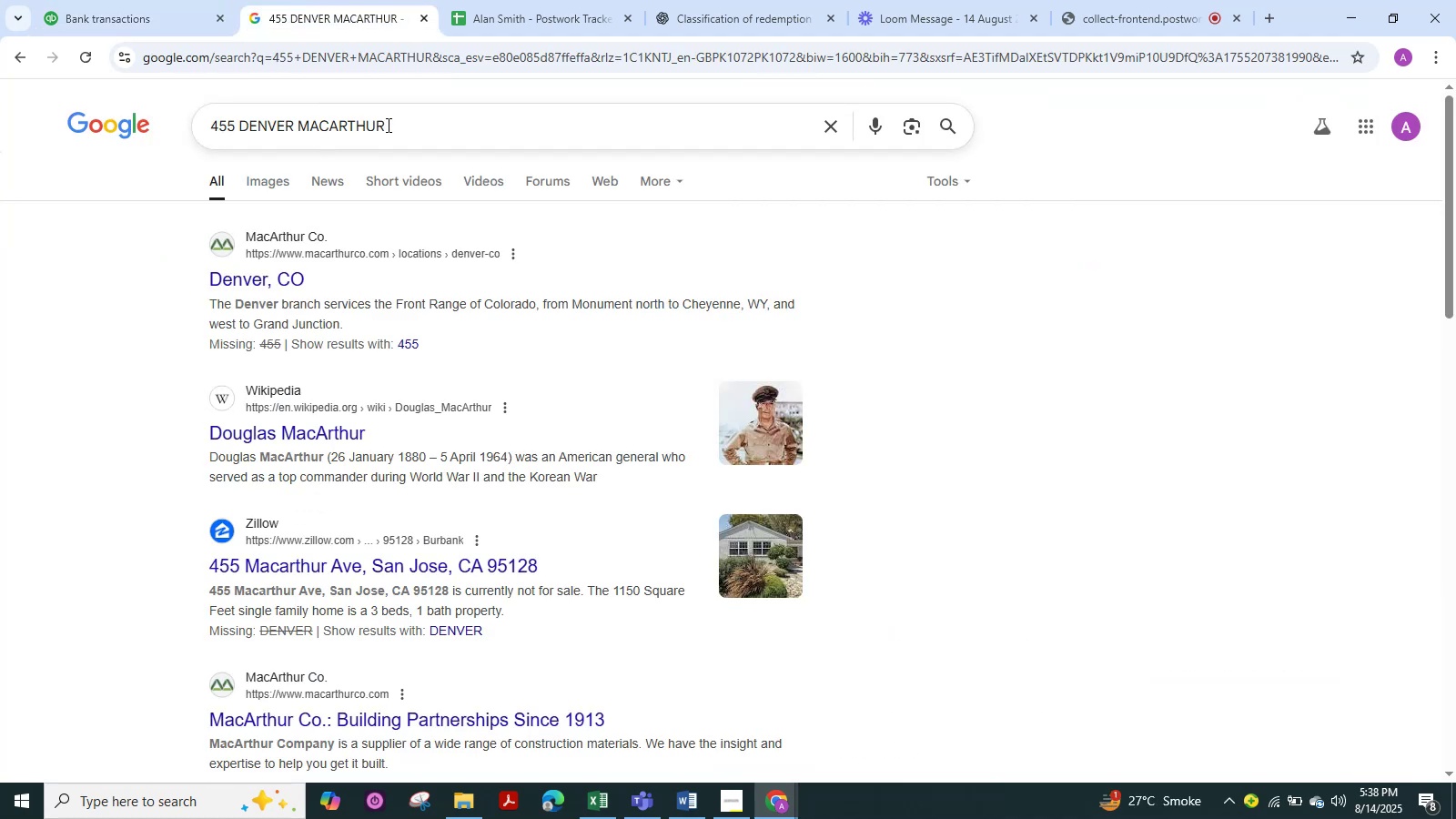 
left_click_drag(start_coordinate=[390, 123], to_coordinate=[76, 126])
 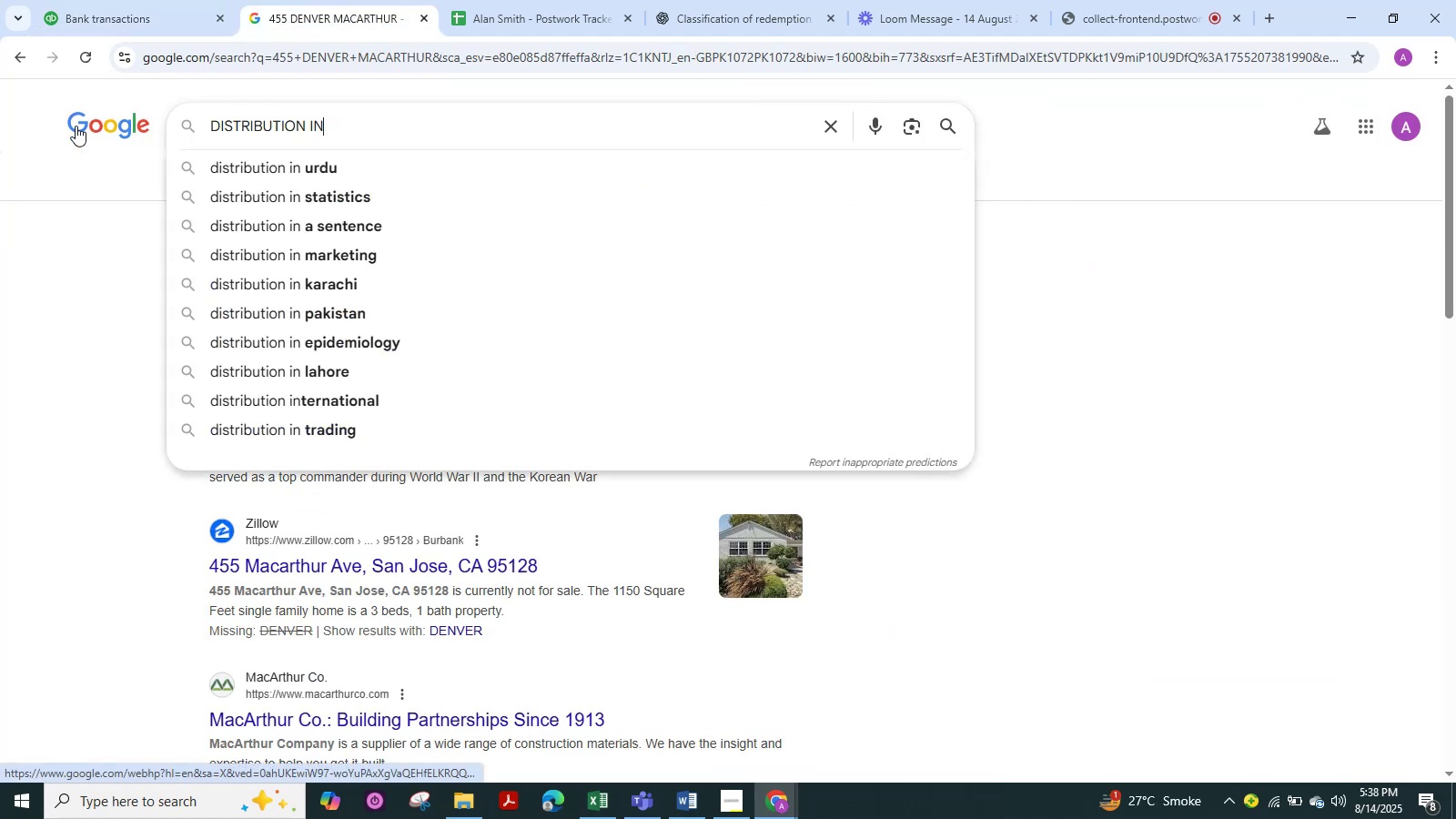 
key(Control+ControlLeft)
 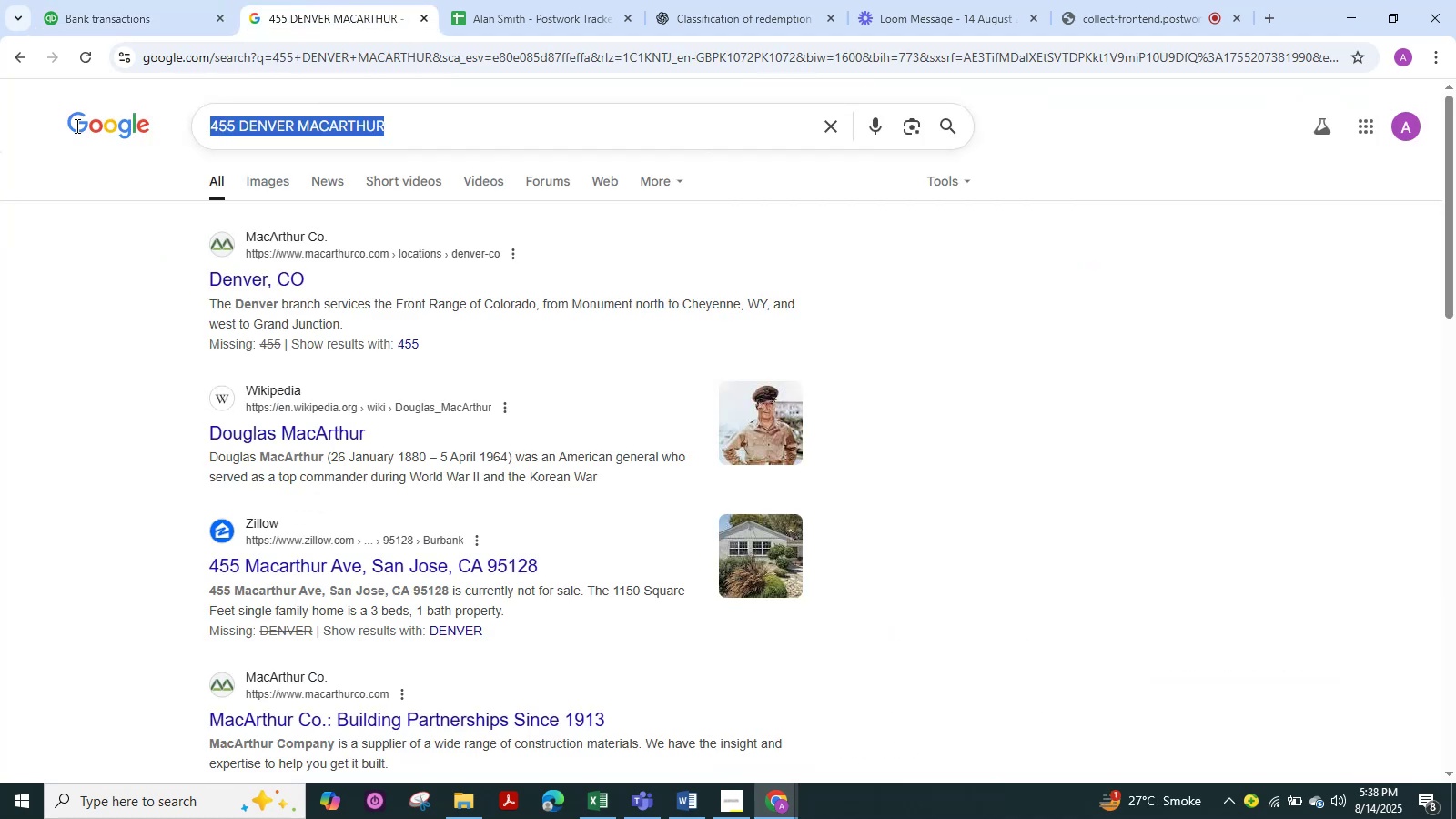 
key(Control+V)
 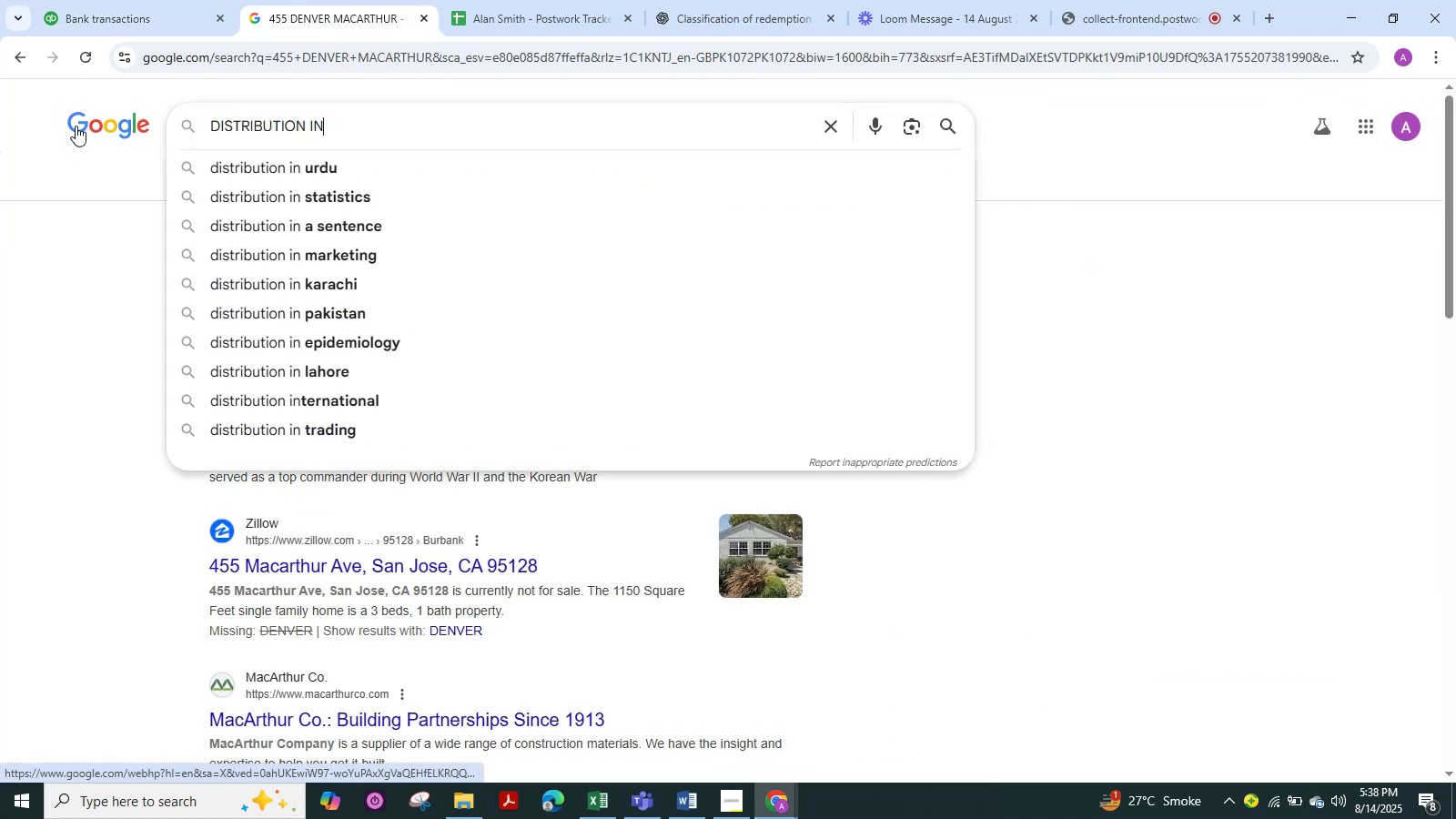 
key(Shift+R)
 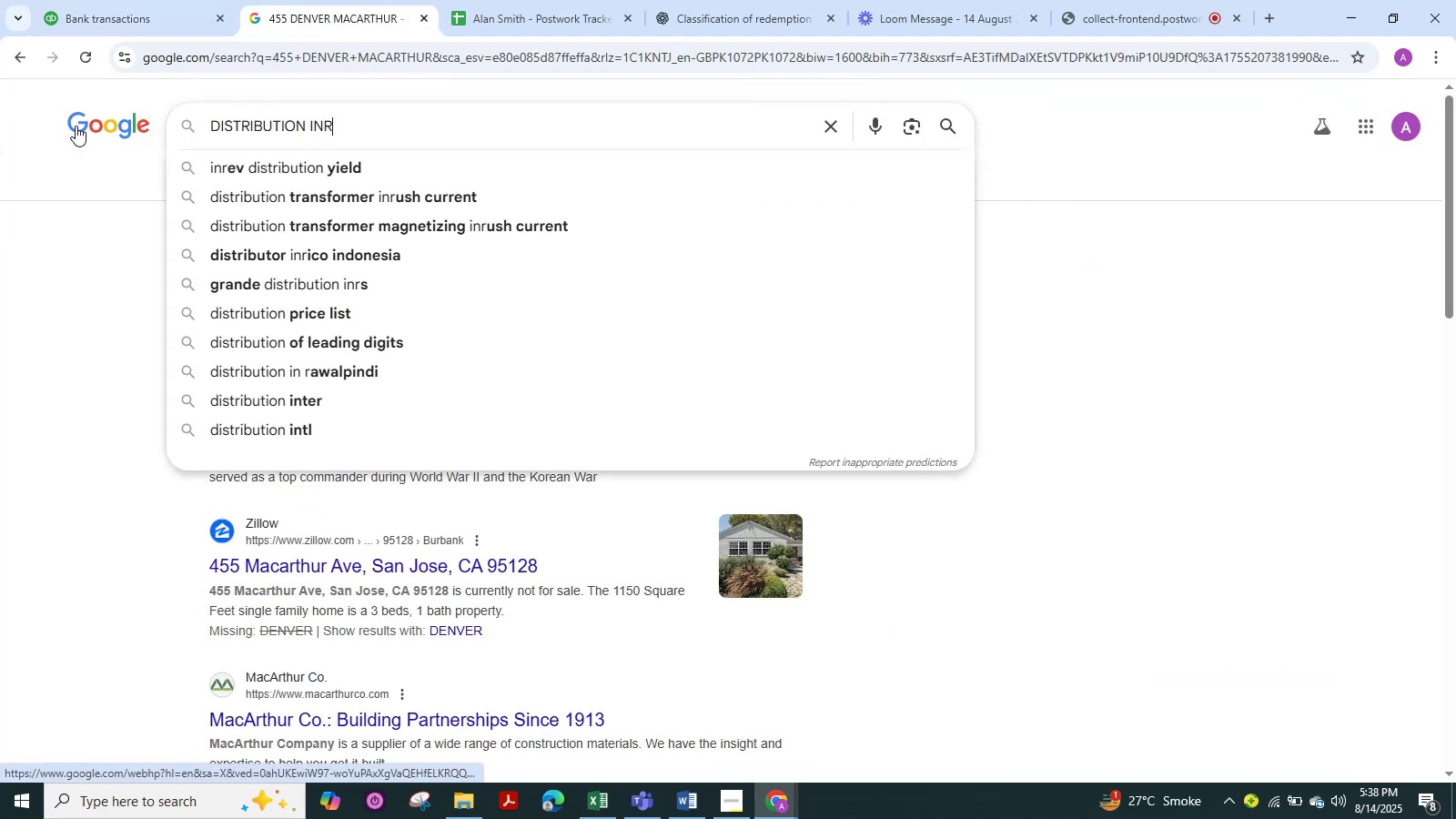 
key(Shift+Backspace)
 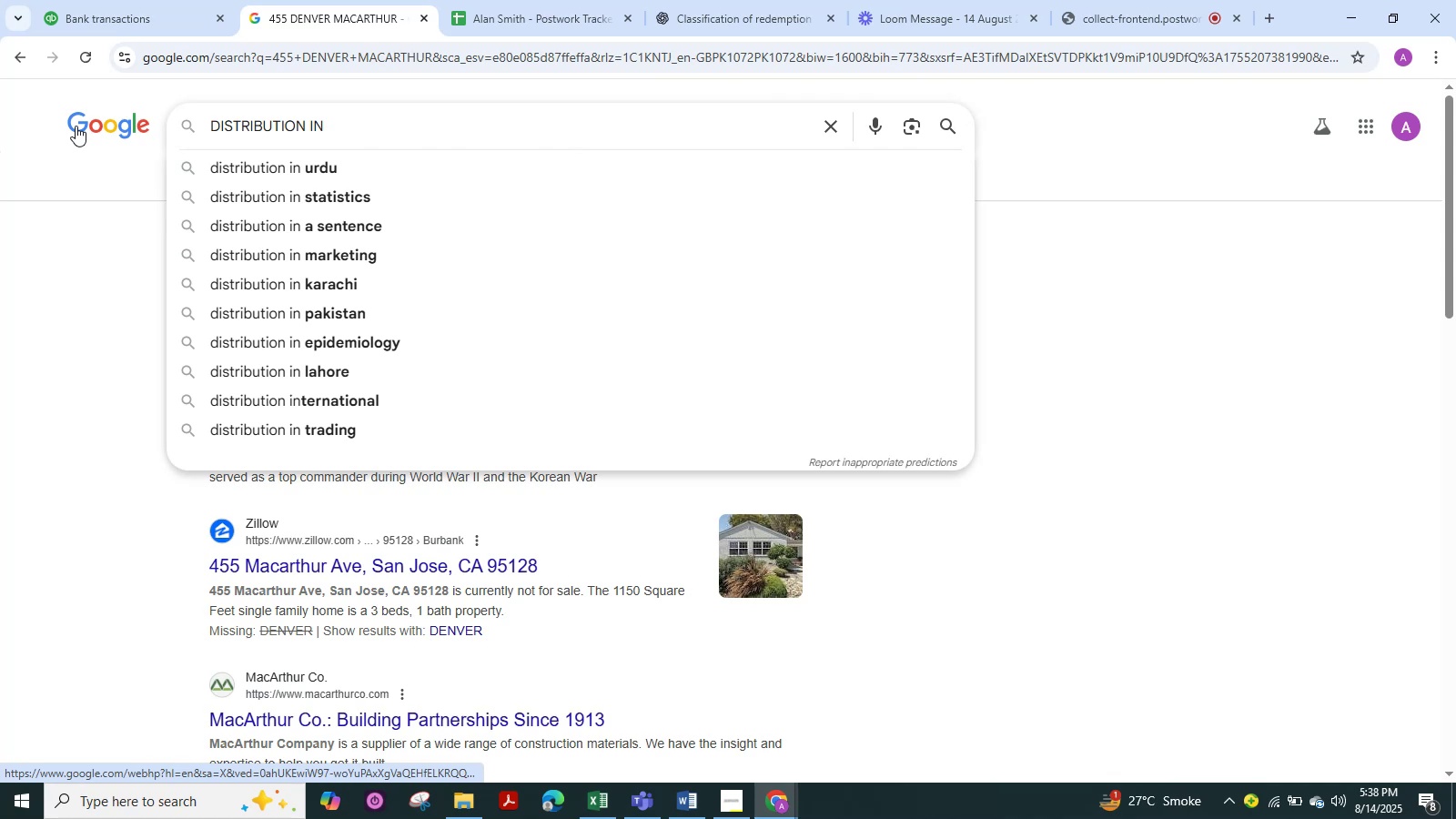 
key(Shift+T)
 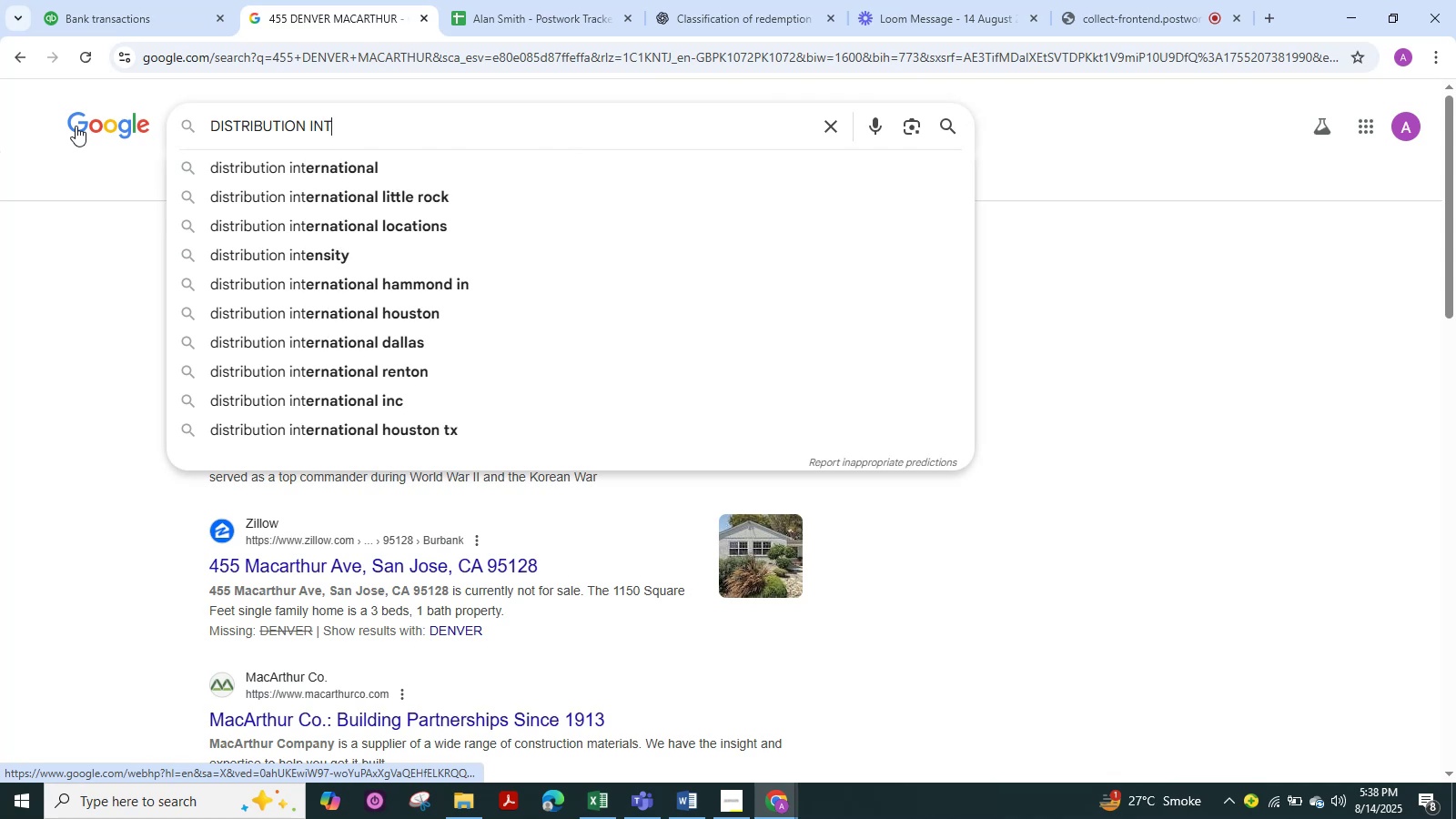 
key(NumpadEnter)
 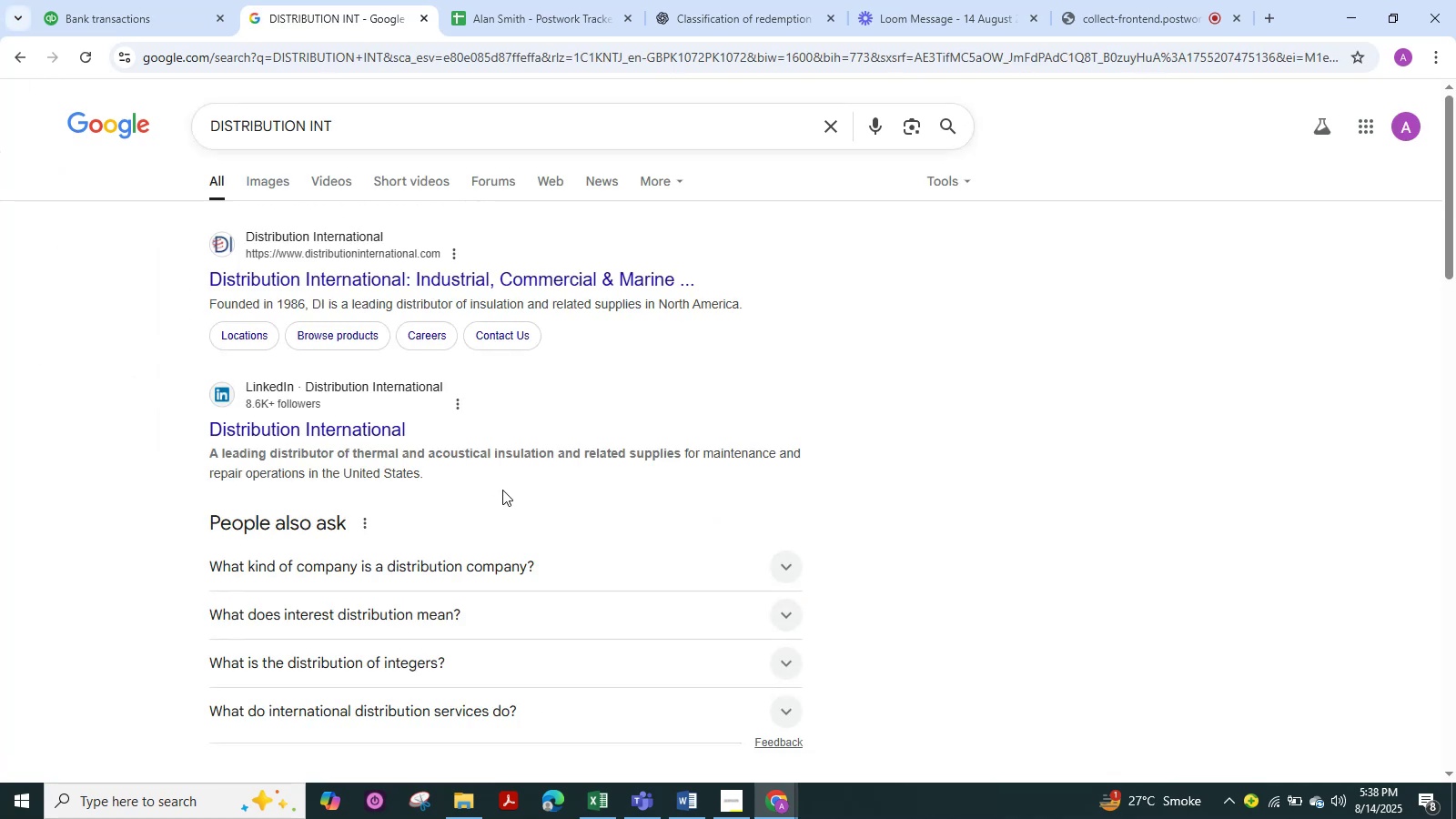 
left_click([120, 0])
 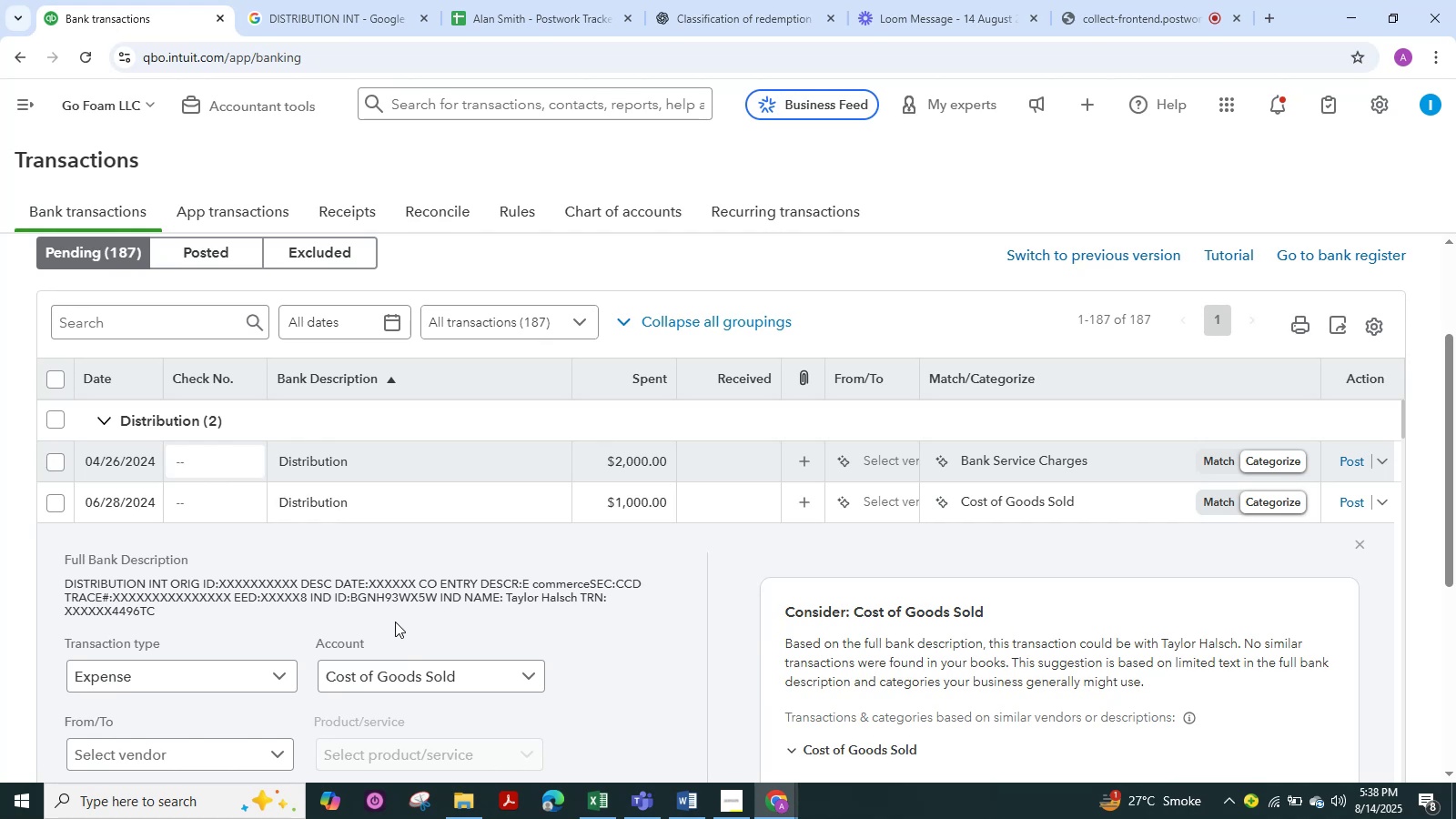 
wait(9.93)
 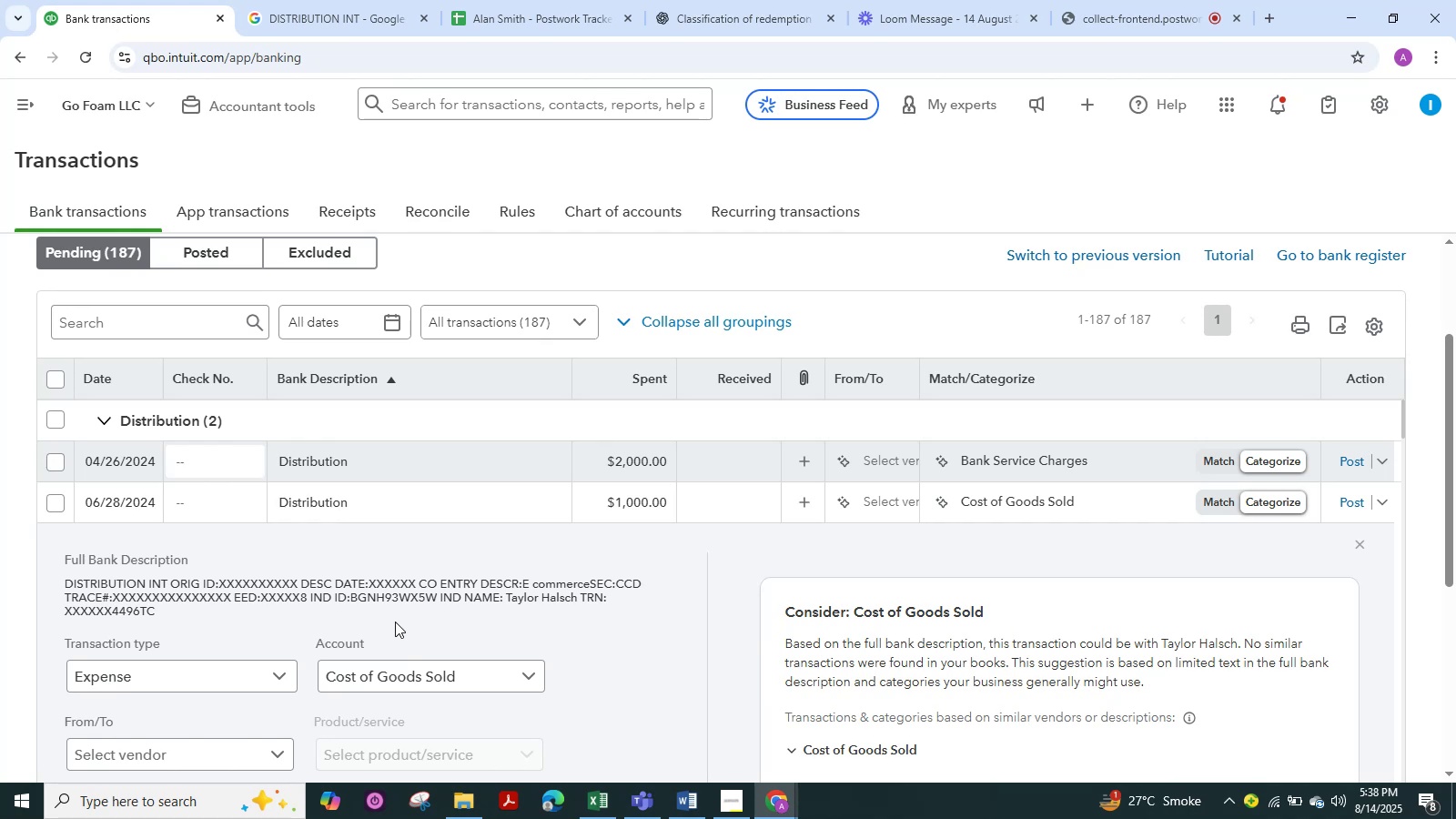 
left_click([345, 18])
 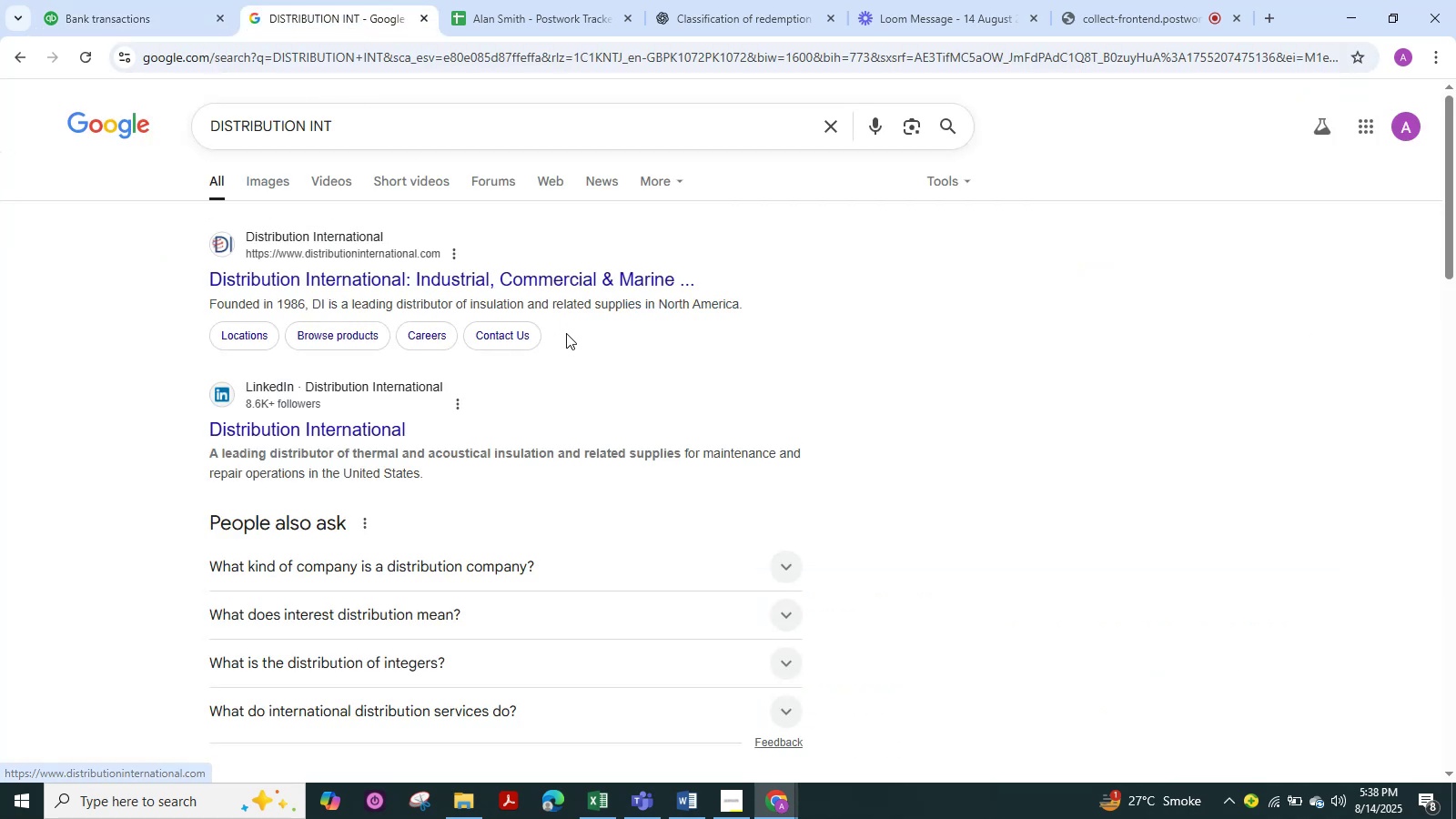 
left_click([460, 123])
 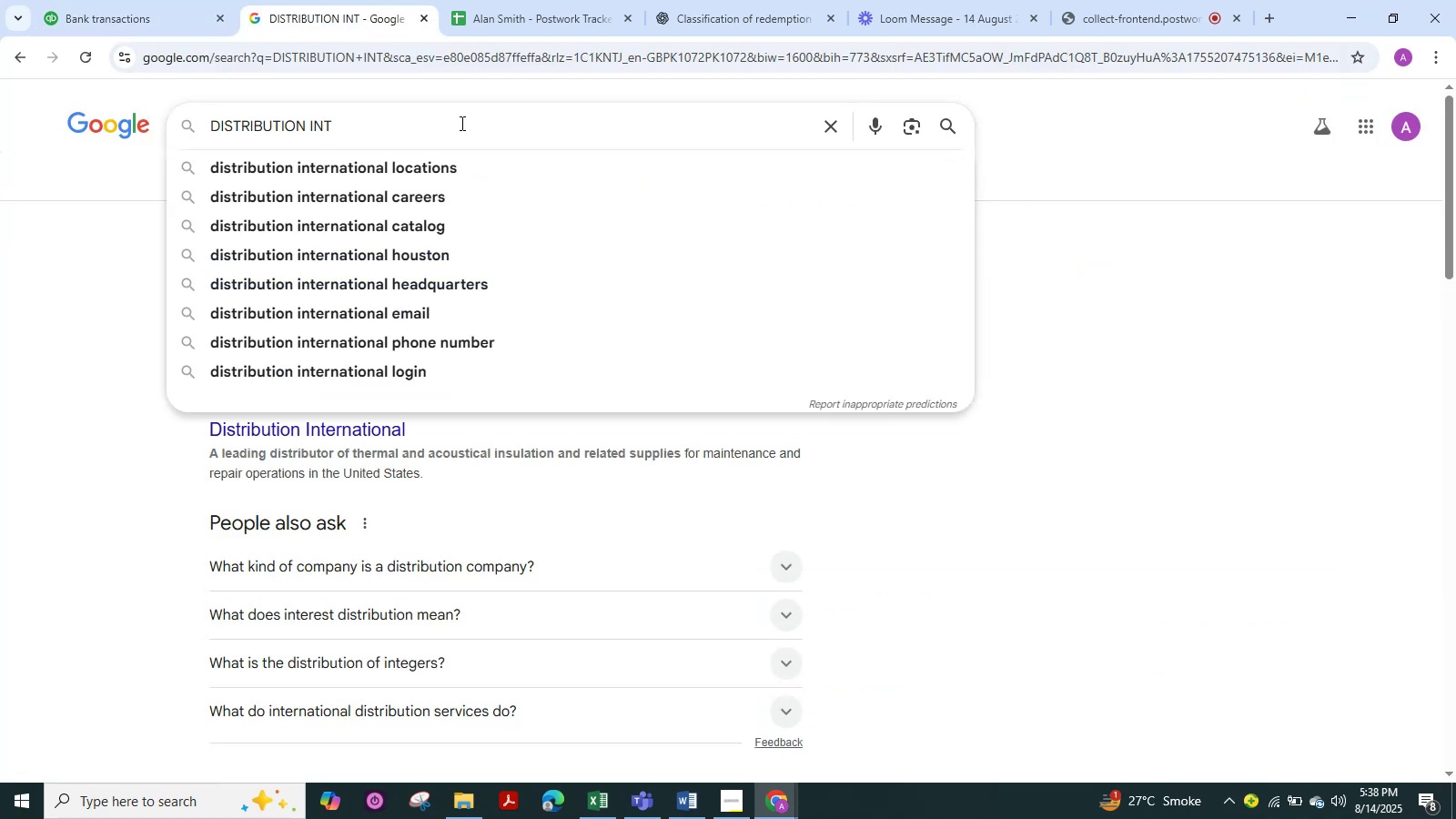 
key(Space)
 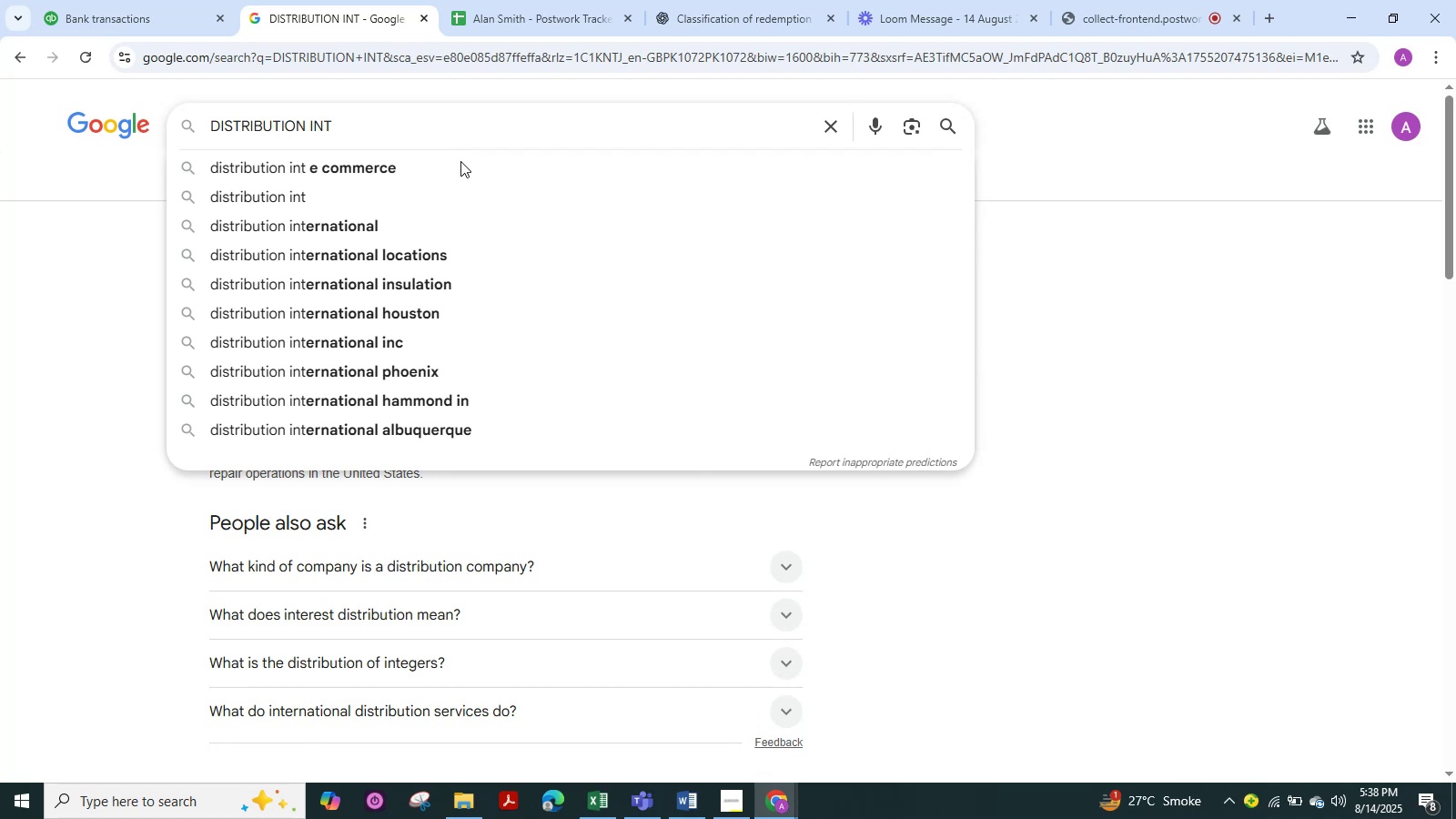 
left_click([460, 161])
 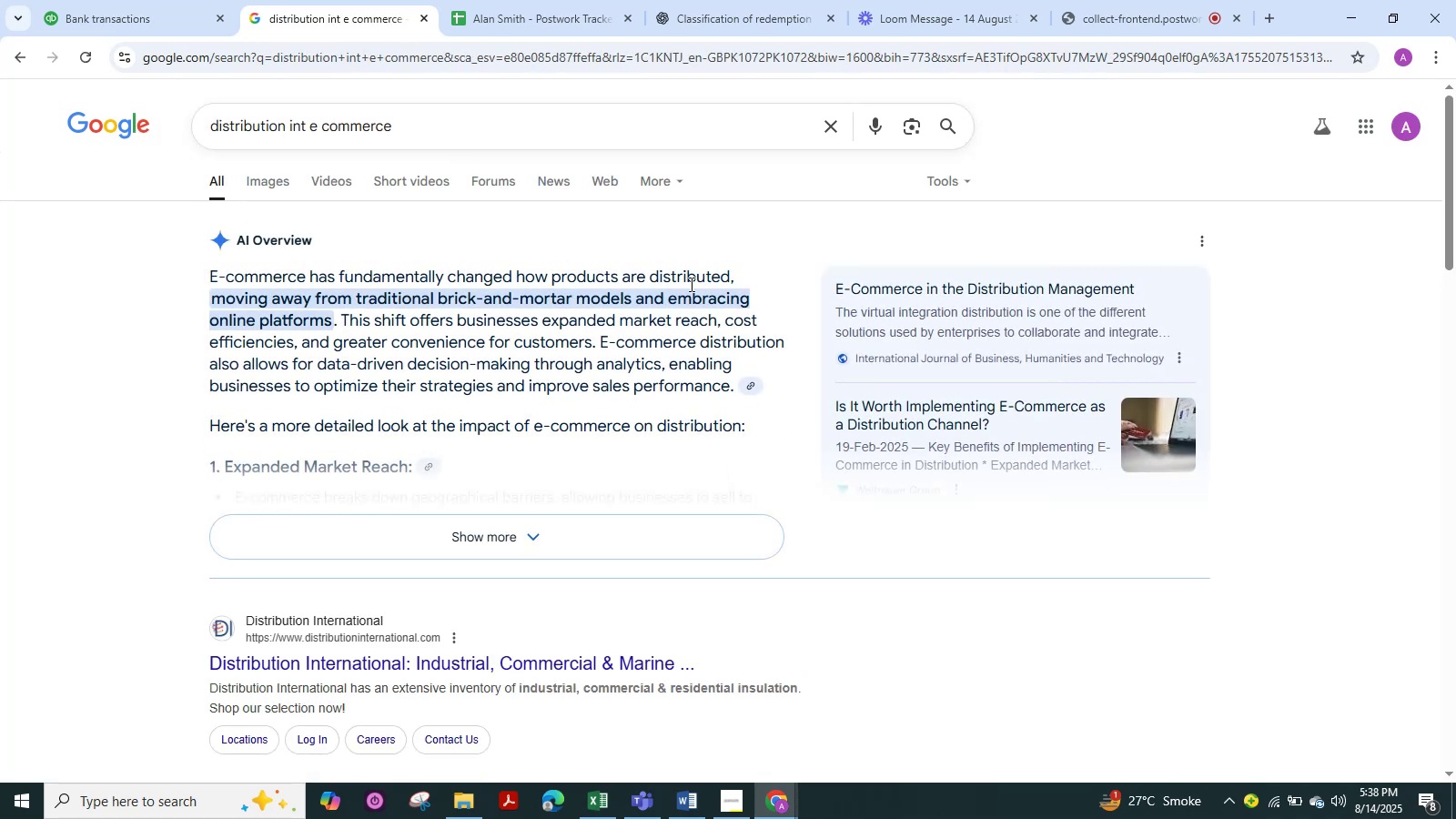 
wait(7.74)
 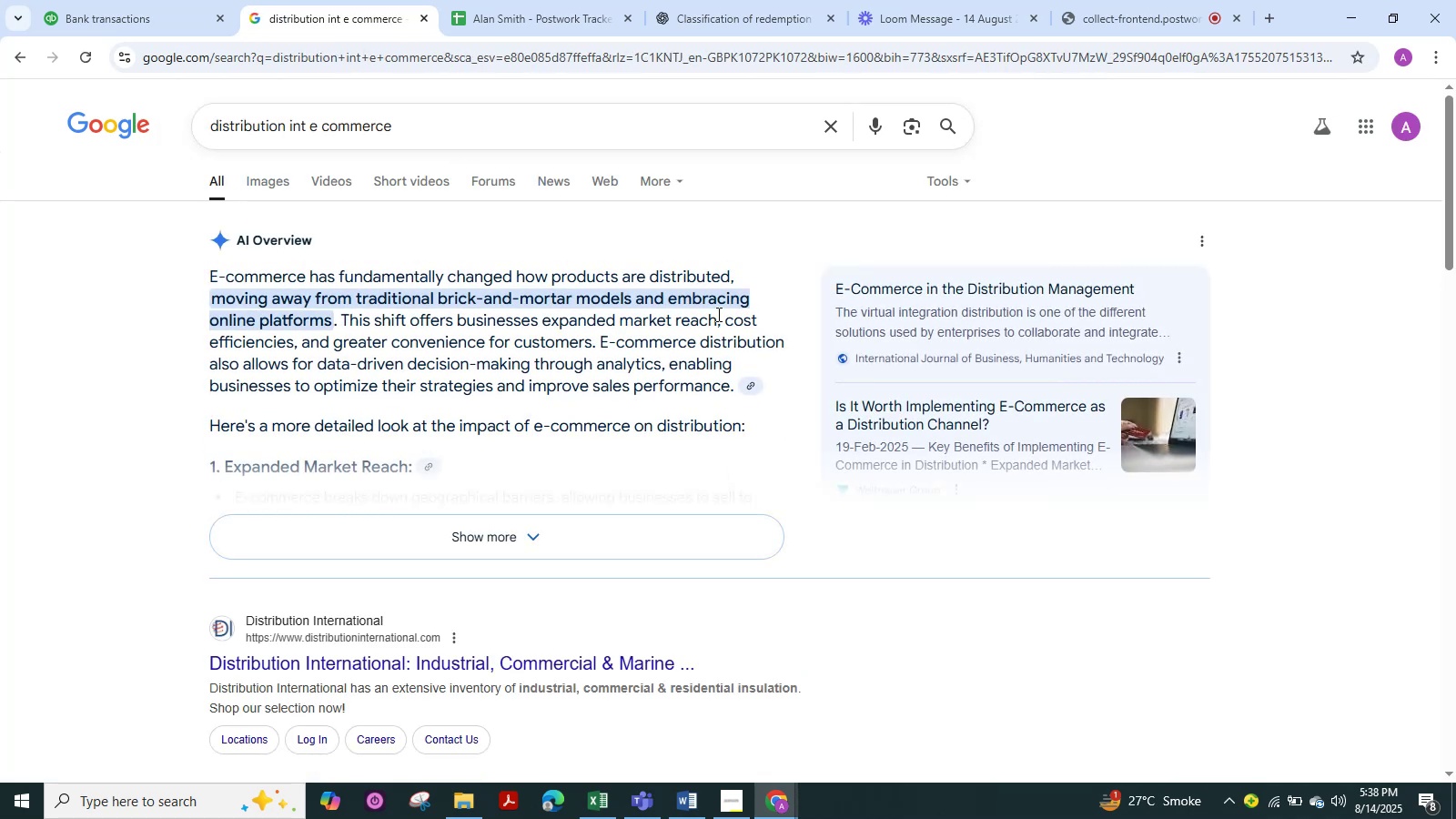 
left_click([602, 816])
 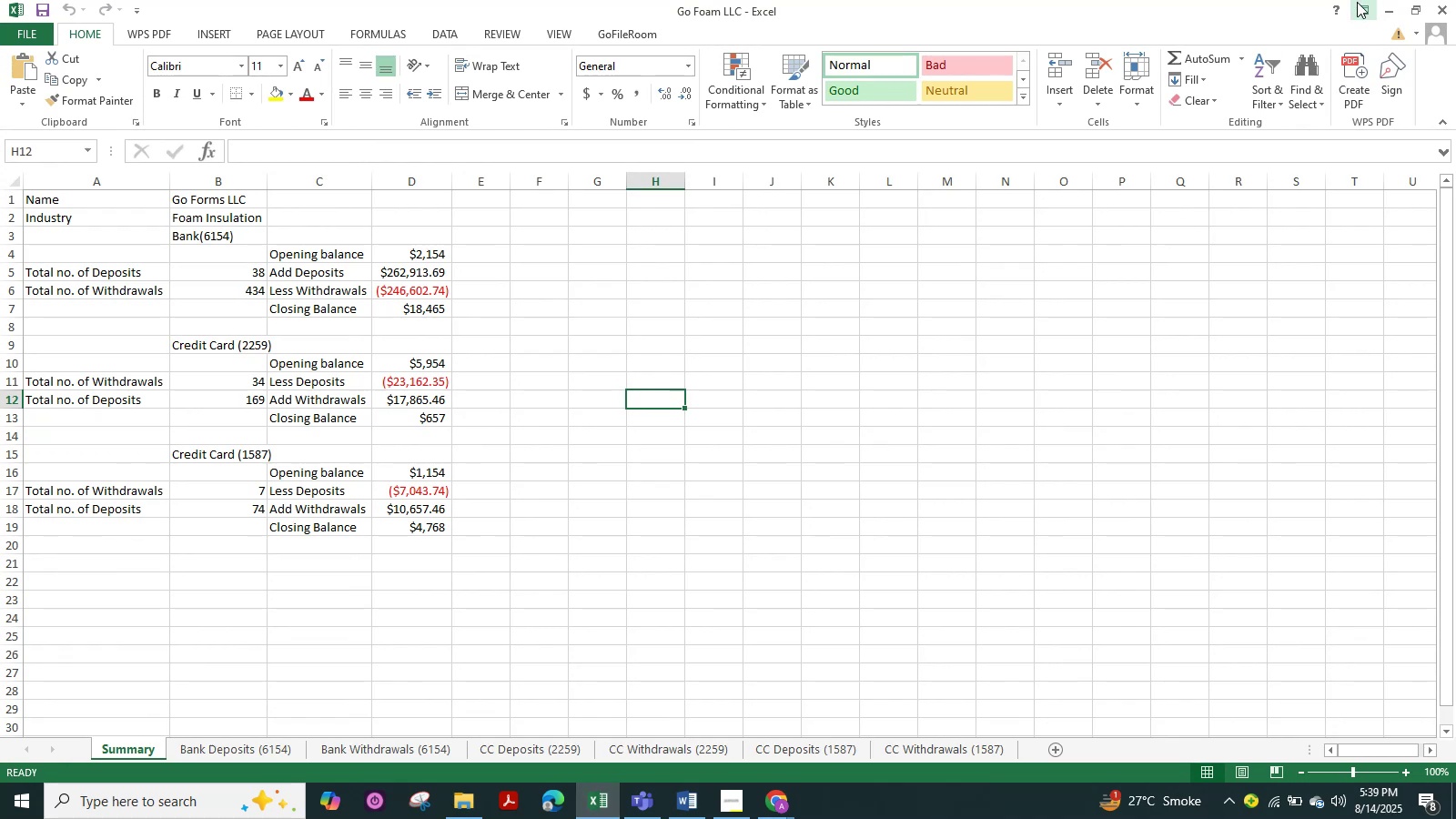 
left_click([1390, 12])
 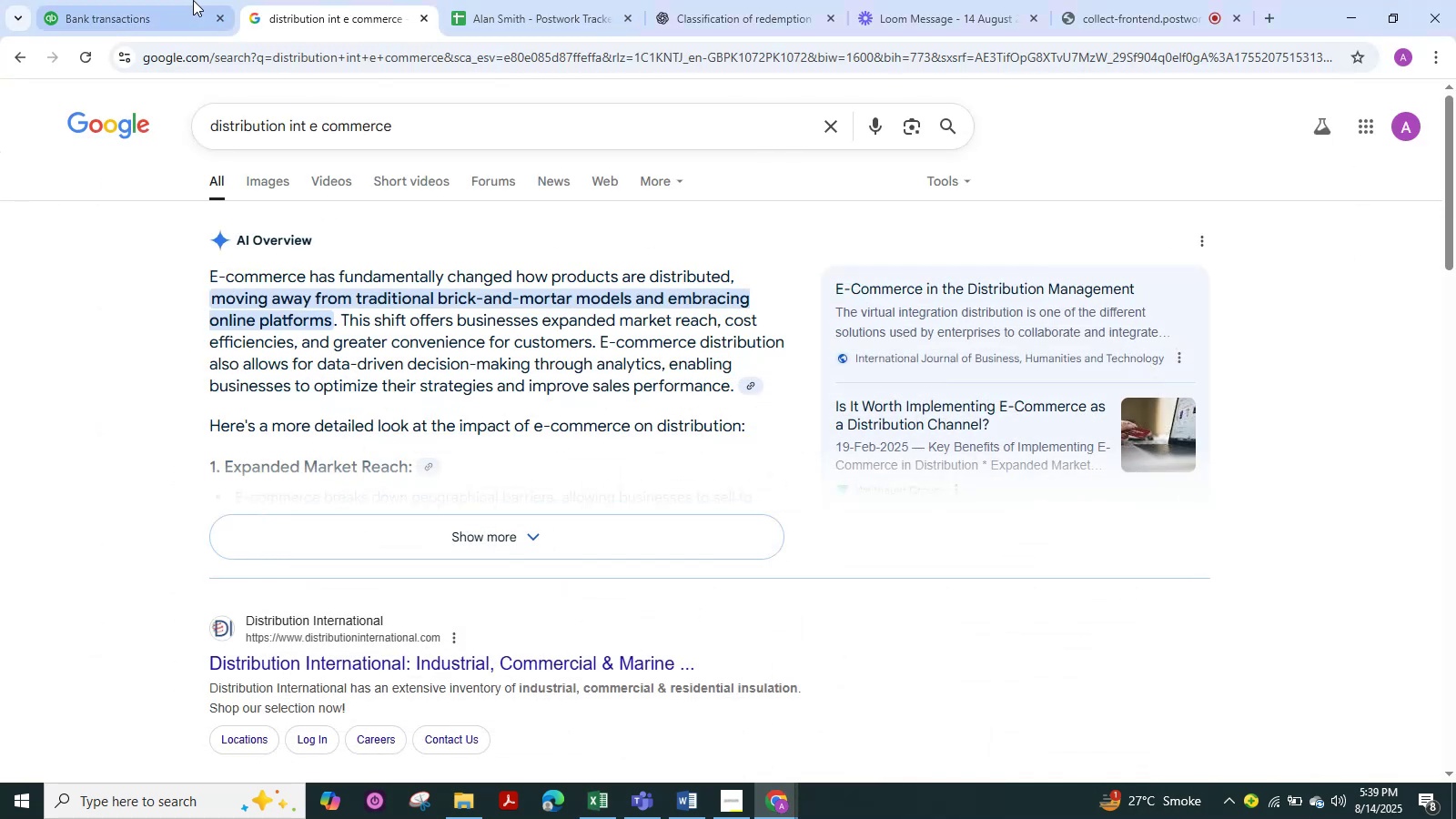 
left_click([153, 0])
 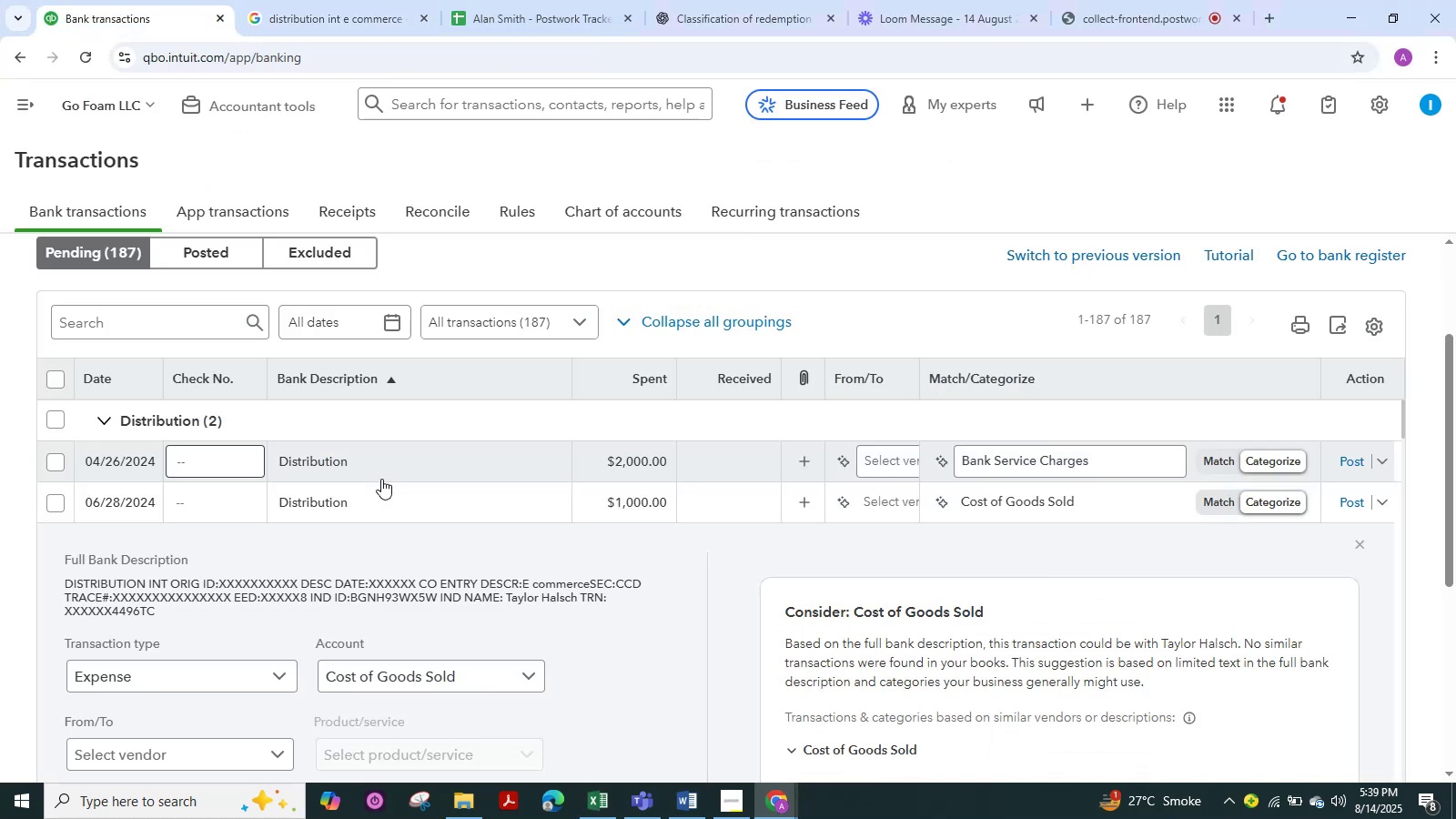 
left_click([381, 506])
 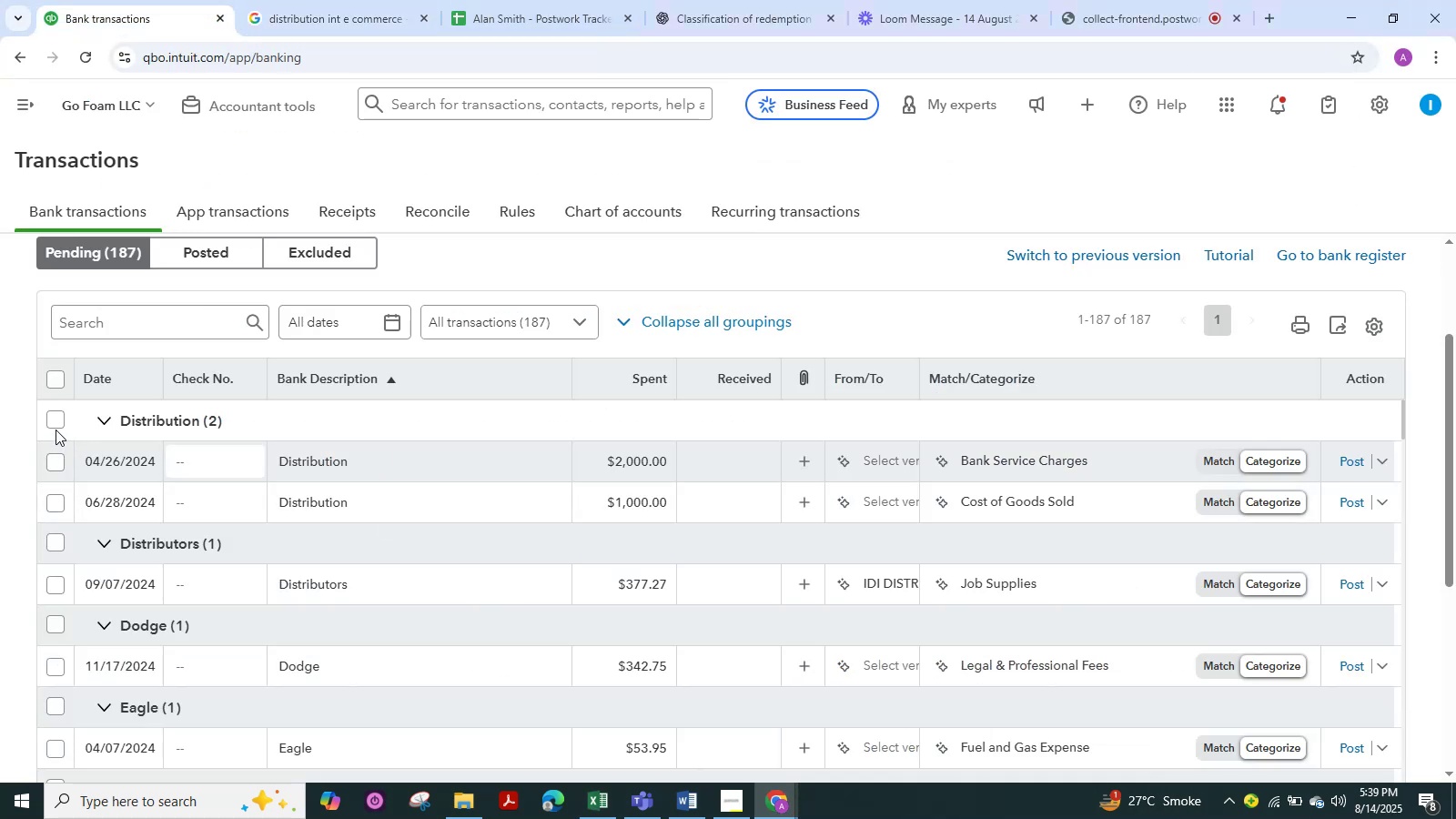 
wait(7.14)
 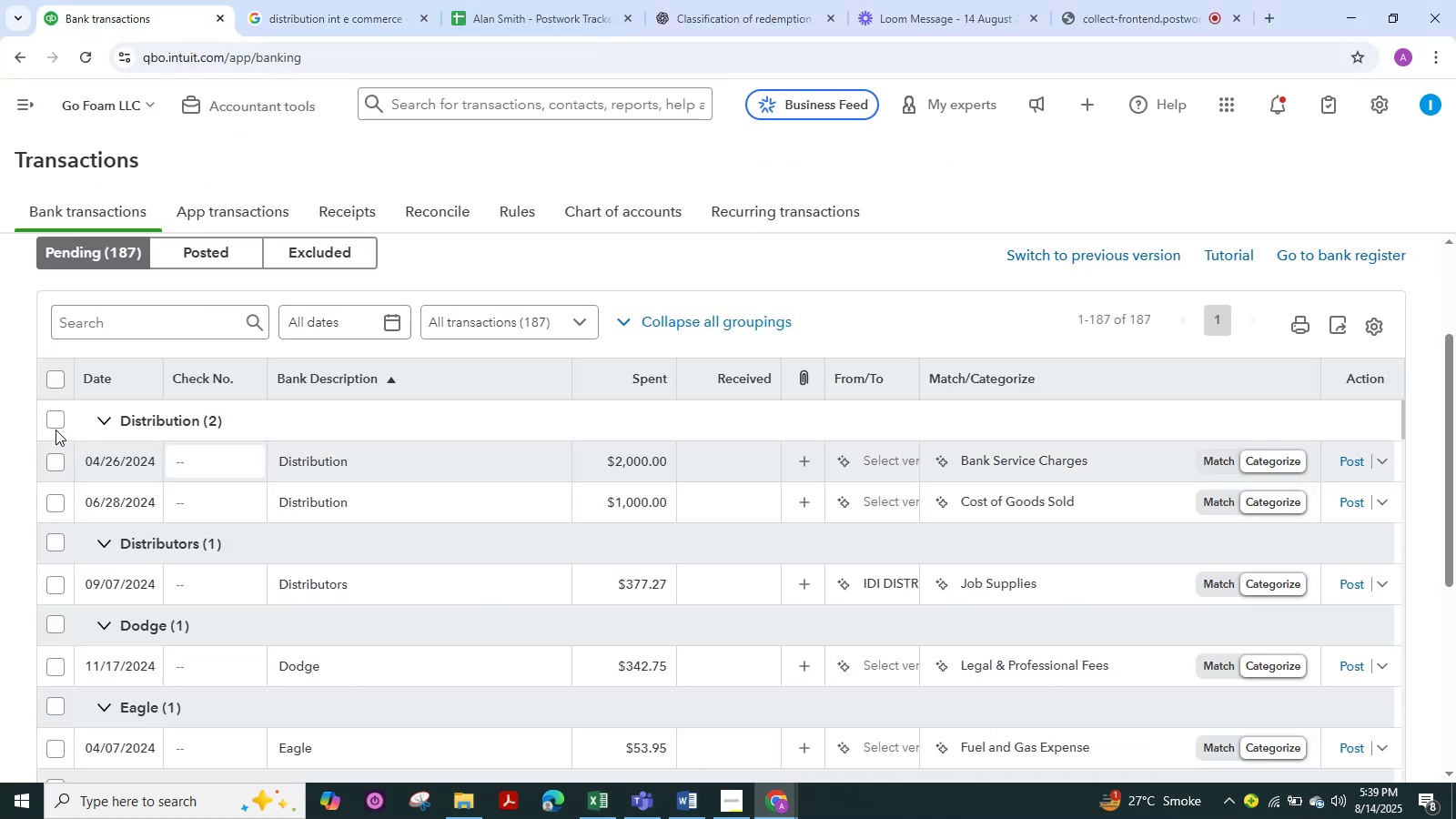 
left_click([58, 422])
 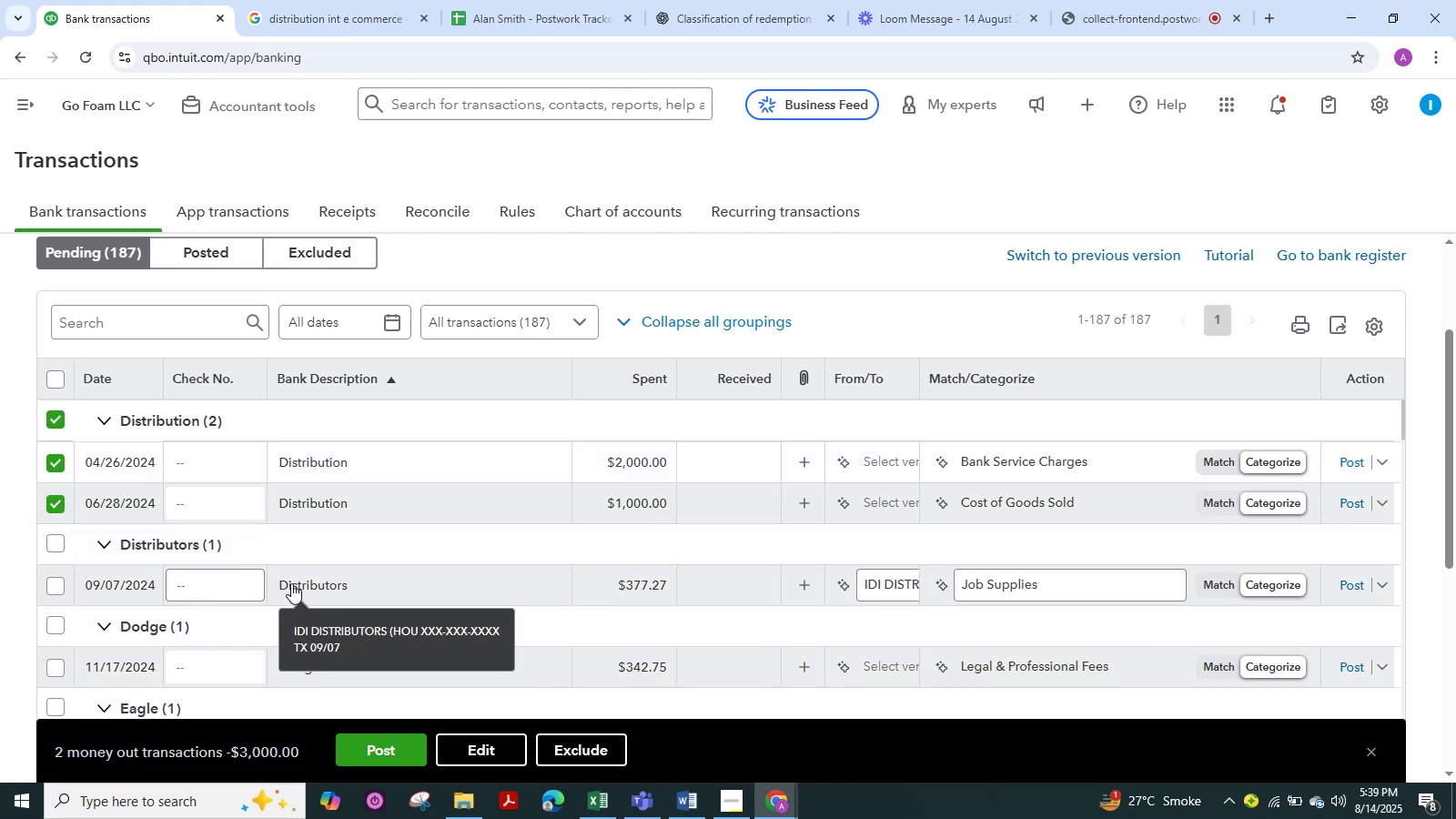 
left_click([318, 592])
 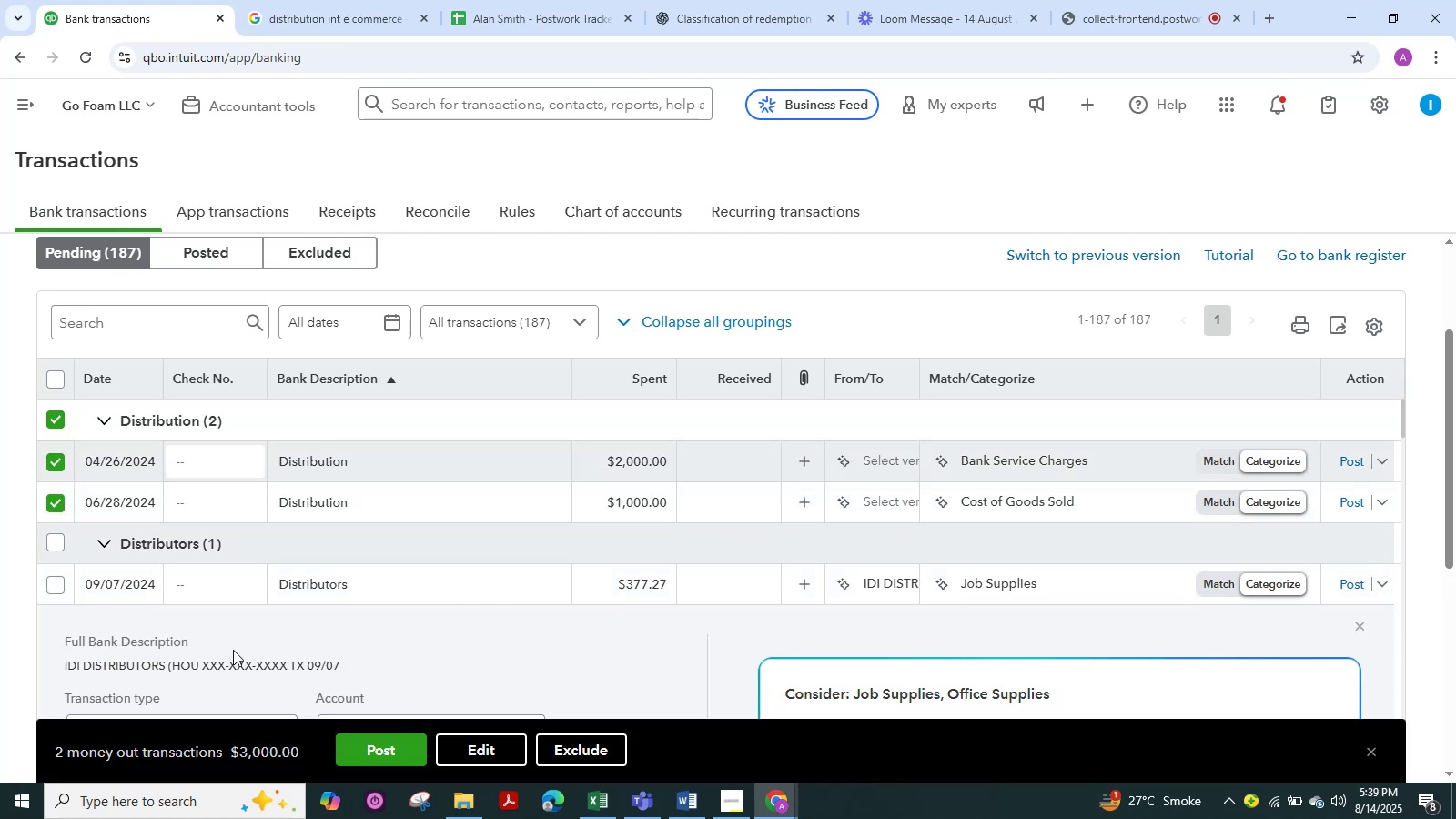 
left_click_drag(start_coordinate=[166, 662], to_coordinate=[54, 655])
 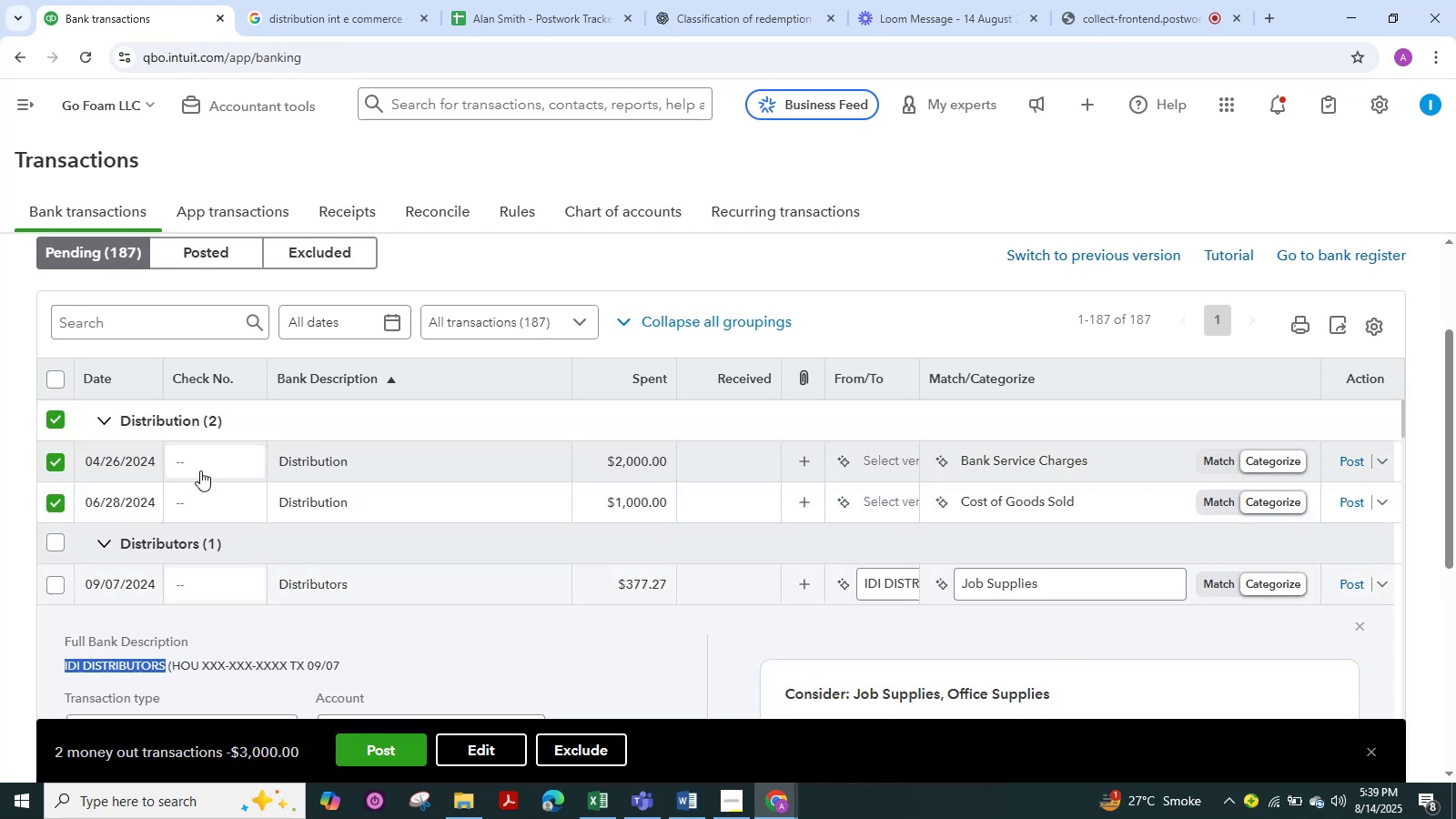 
key(Control+C)
 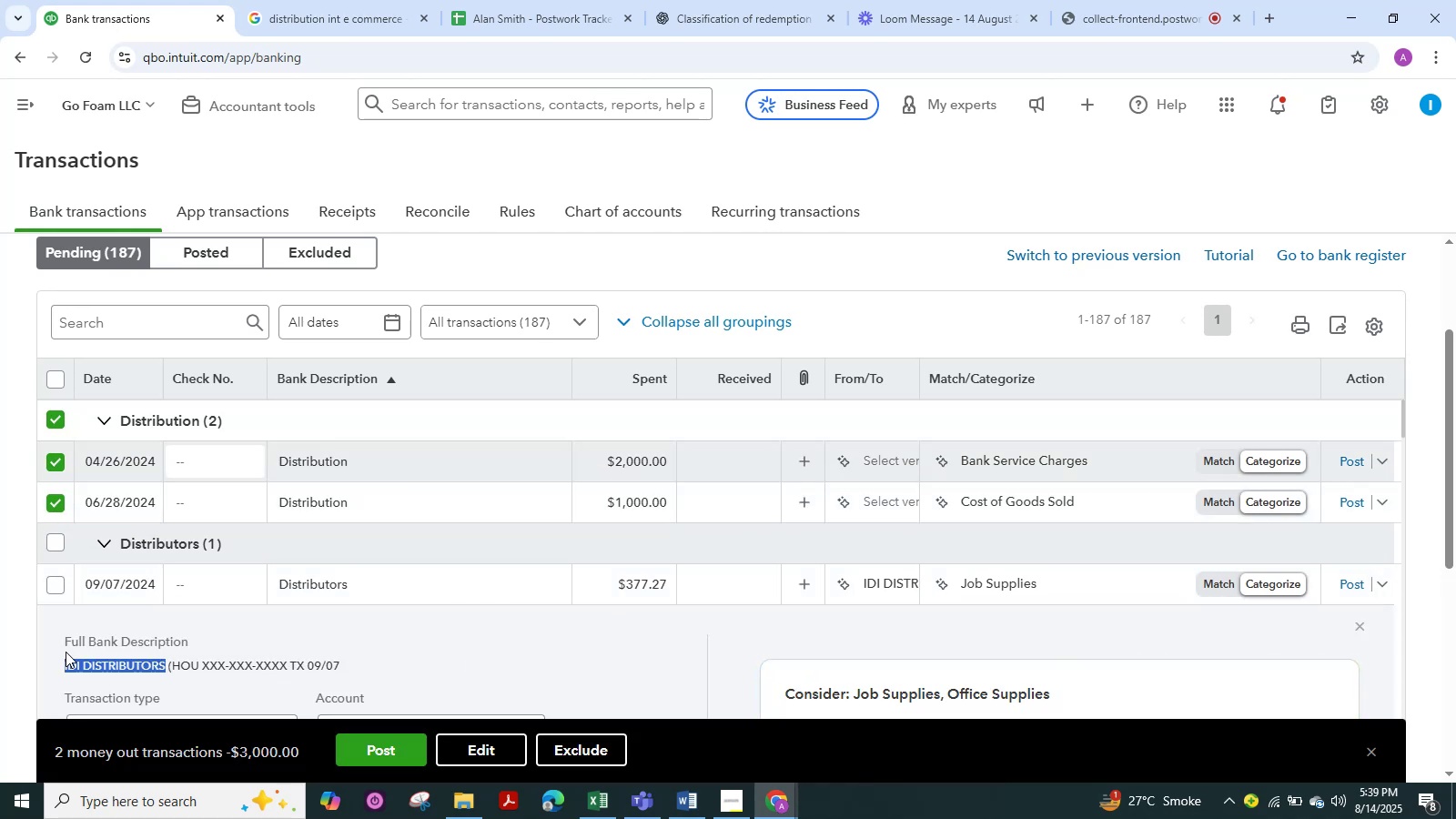 
key(Control+C)
 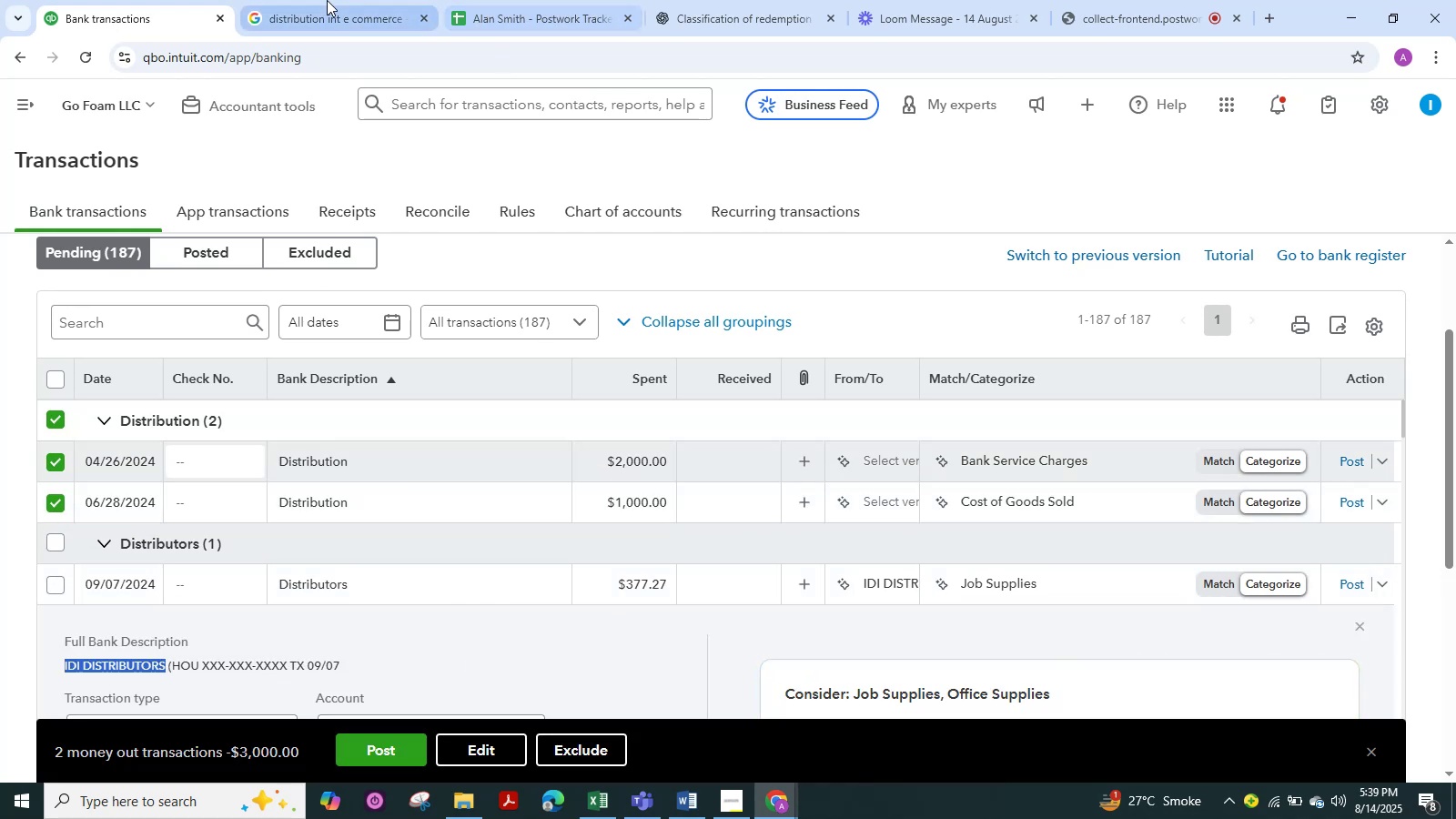 
left_click([331, 5])
 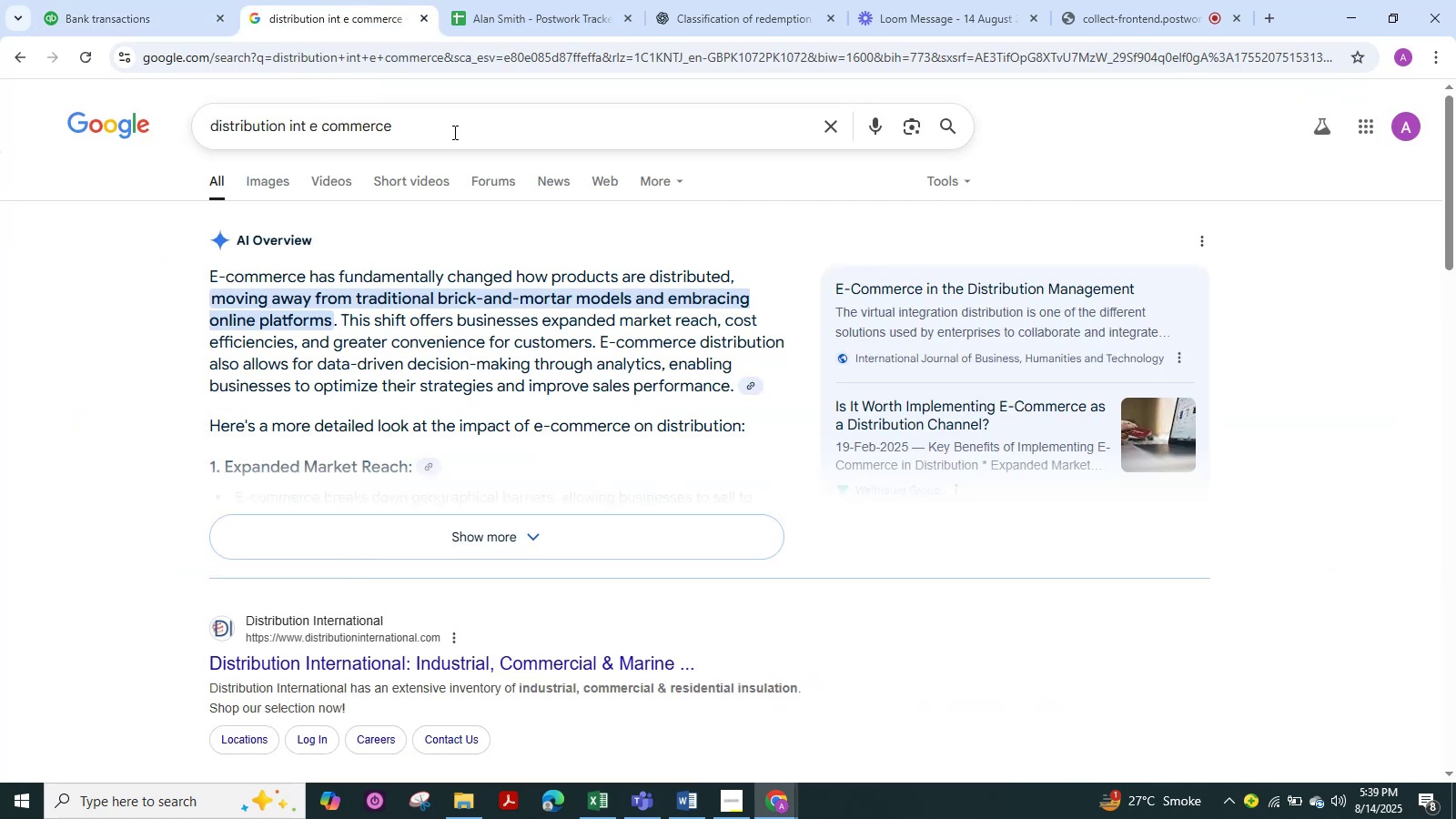 
left_click_drag(start_coordinate=[453, 130], to_coordinate=[0, 132])
 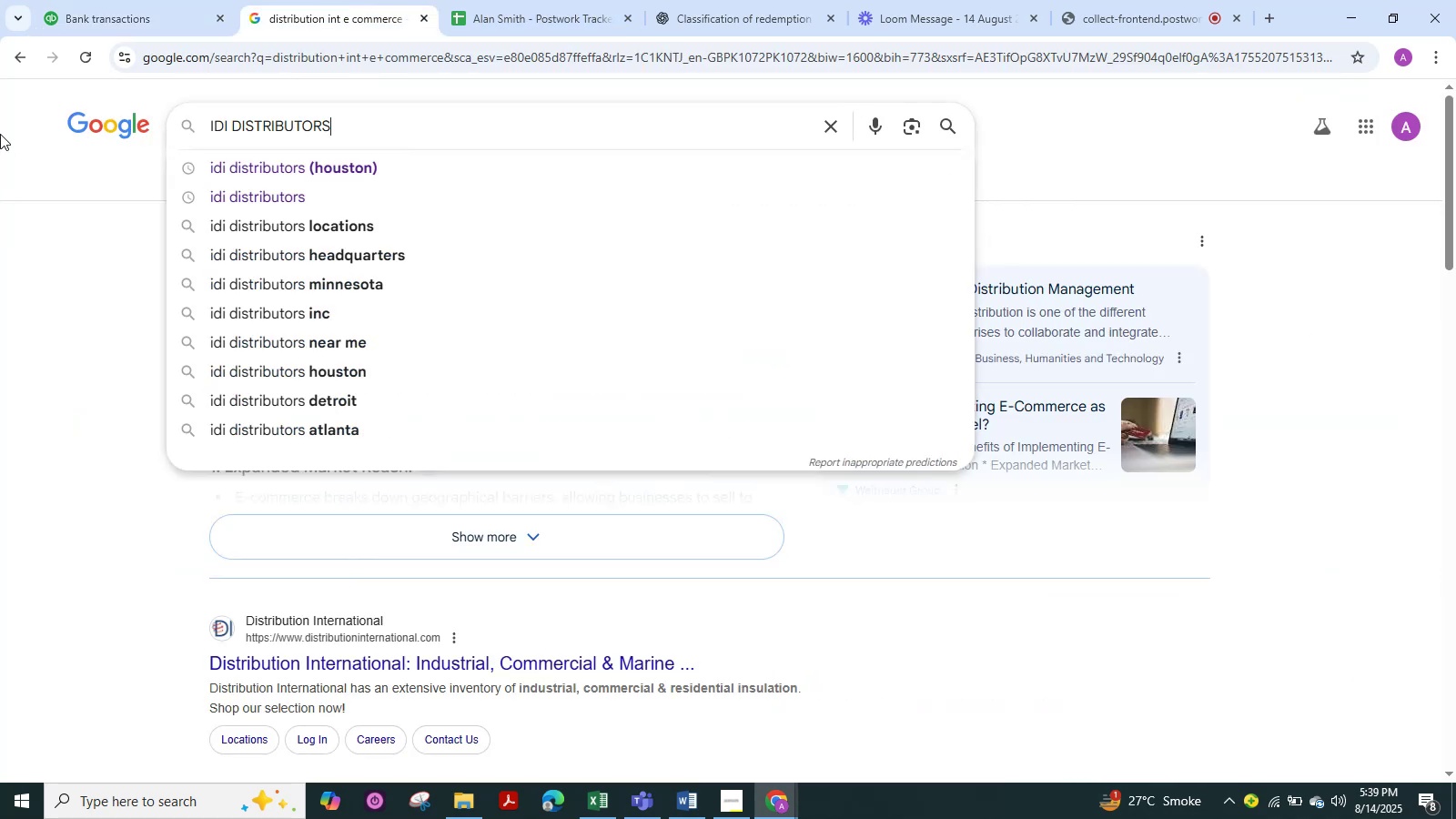 
key(Control+ControlLeft)
 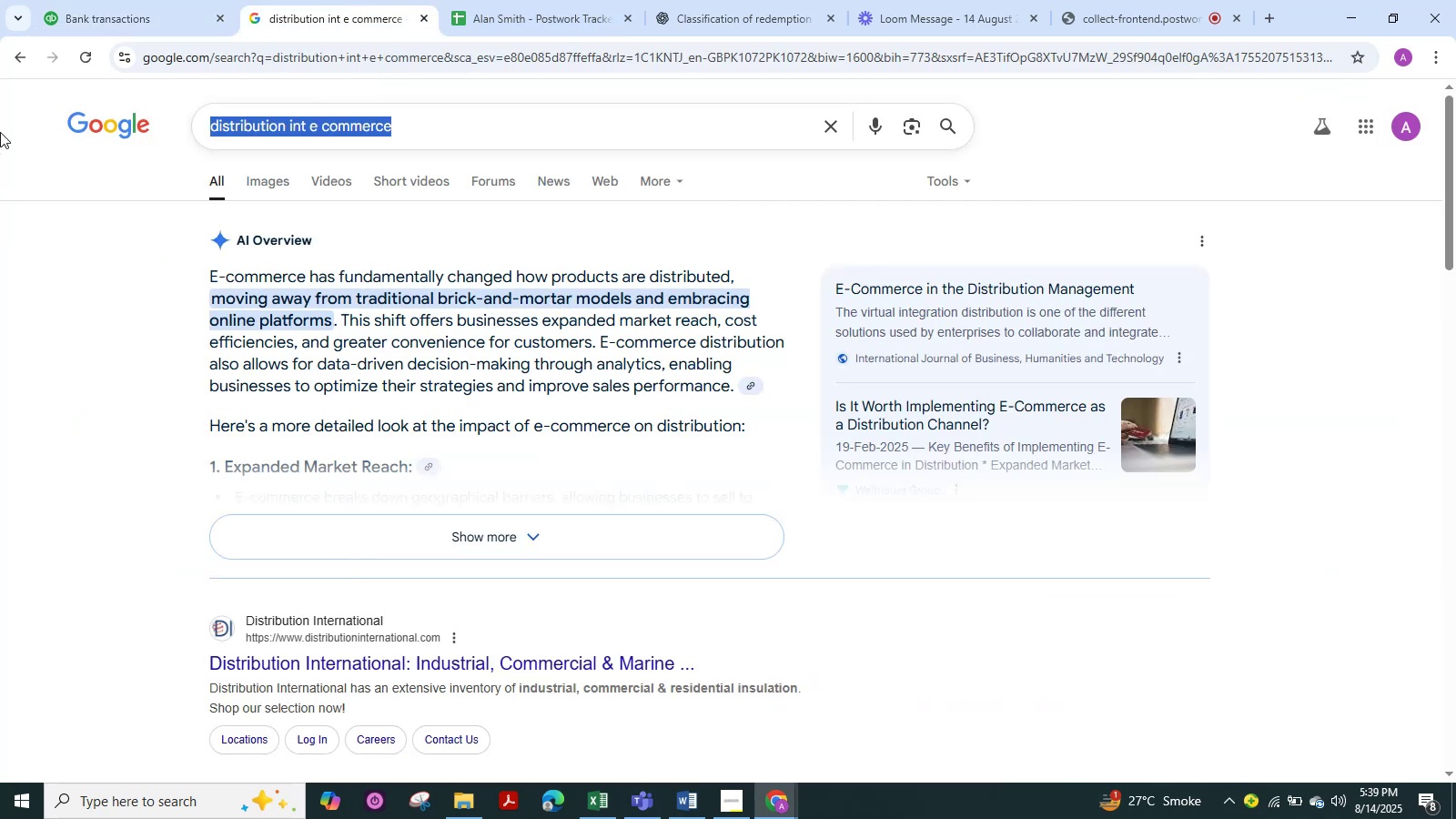 
key(Control+V)
 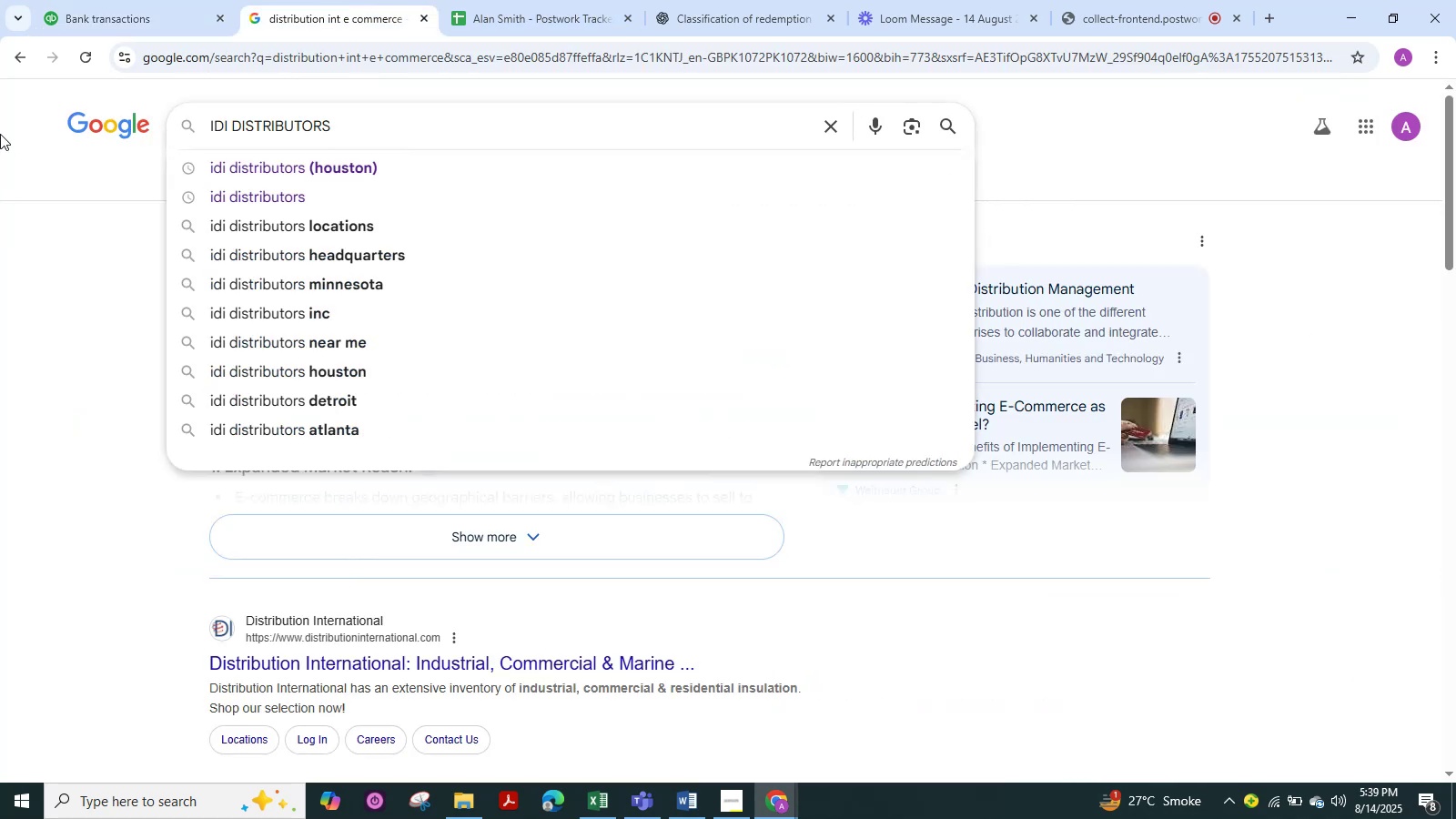 
hold_key(key=NumpadEnter, duration=0.78)
 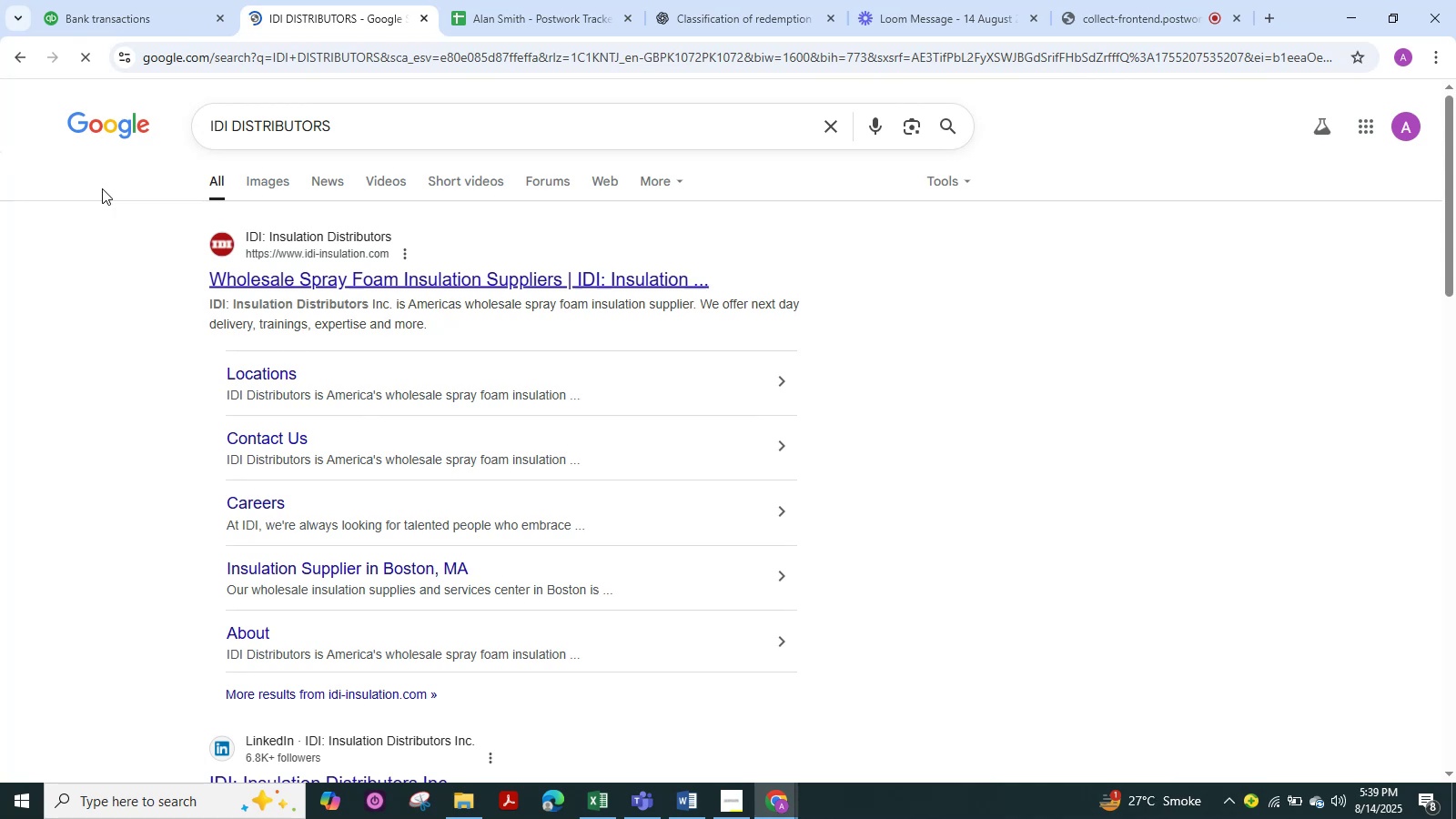 
left_click([103, 1])
 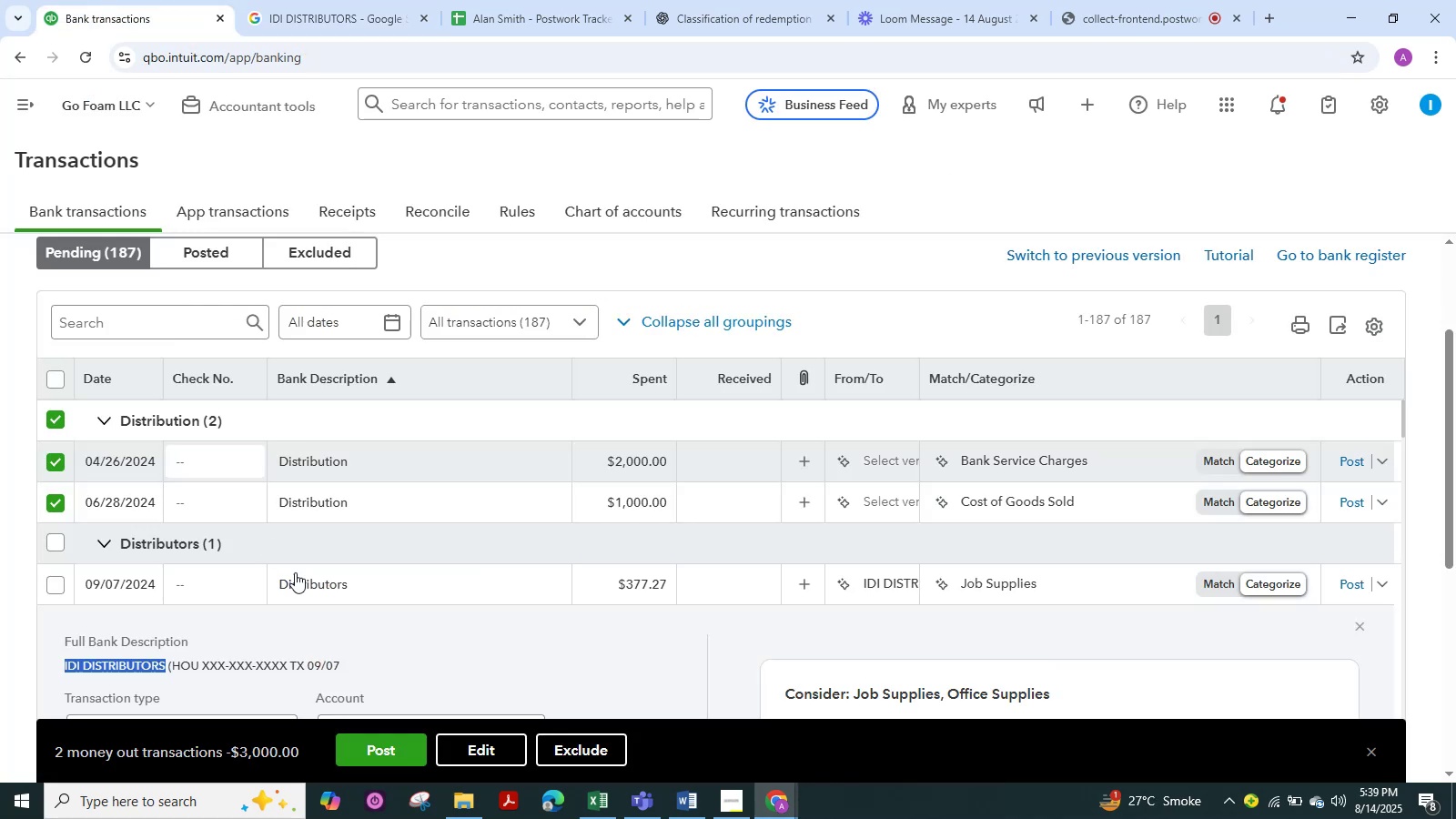 
left_click([298, 576])
 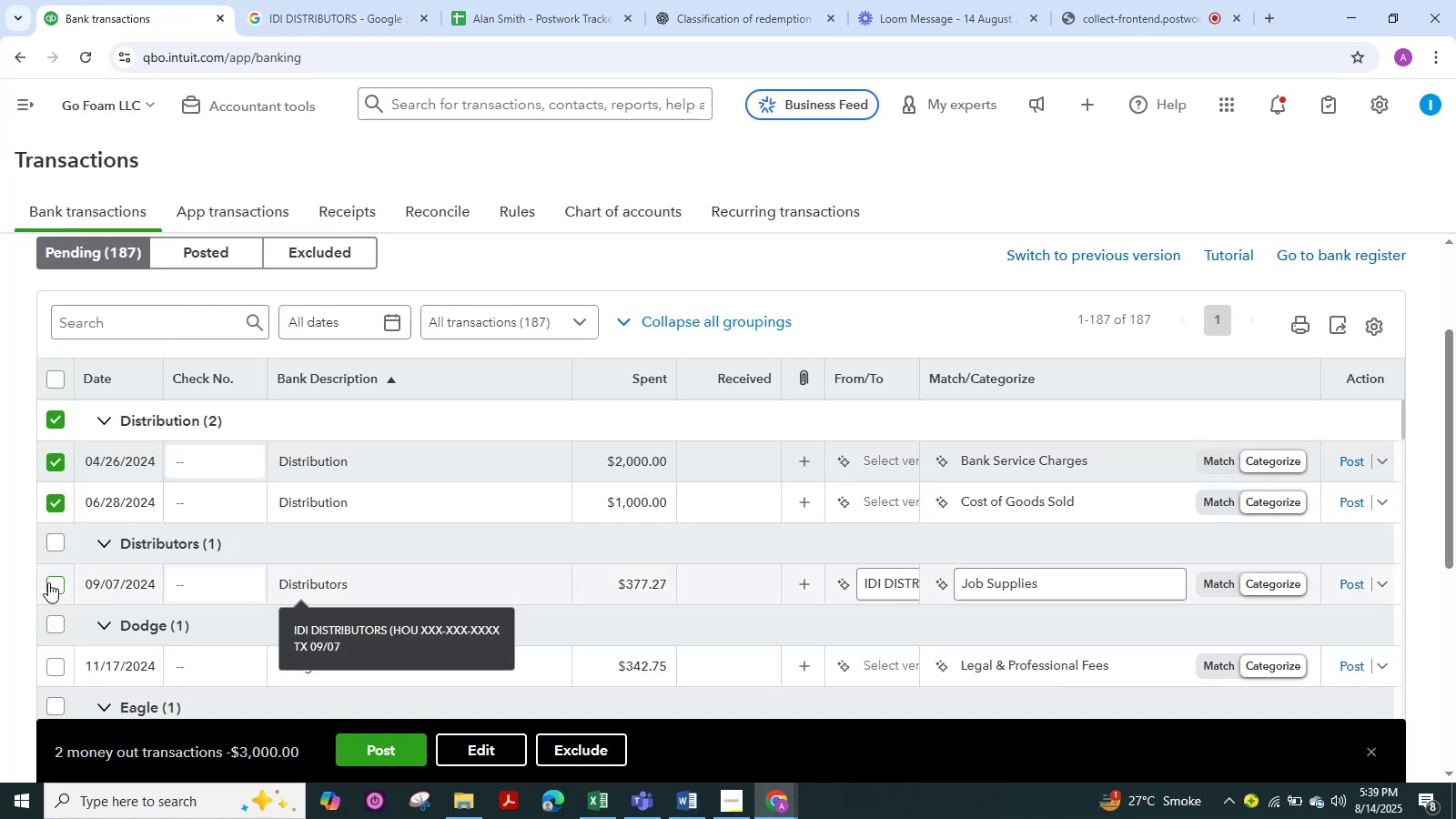 
left_click([53, 585])
 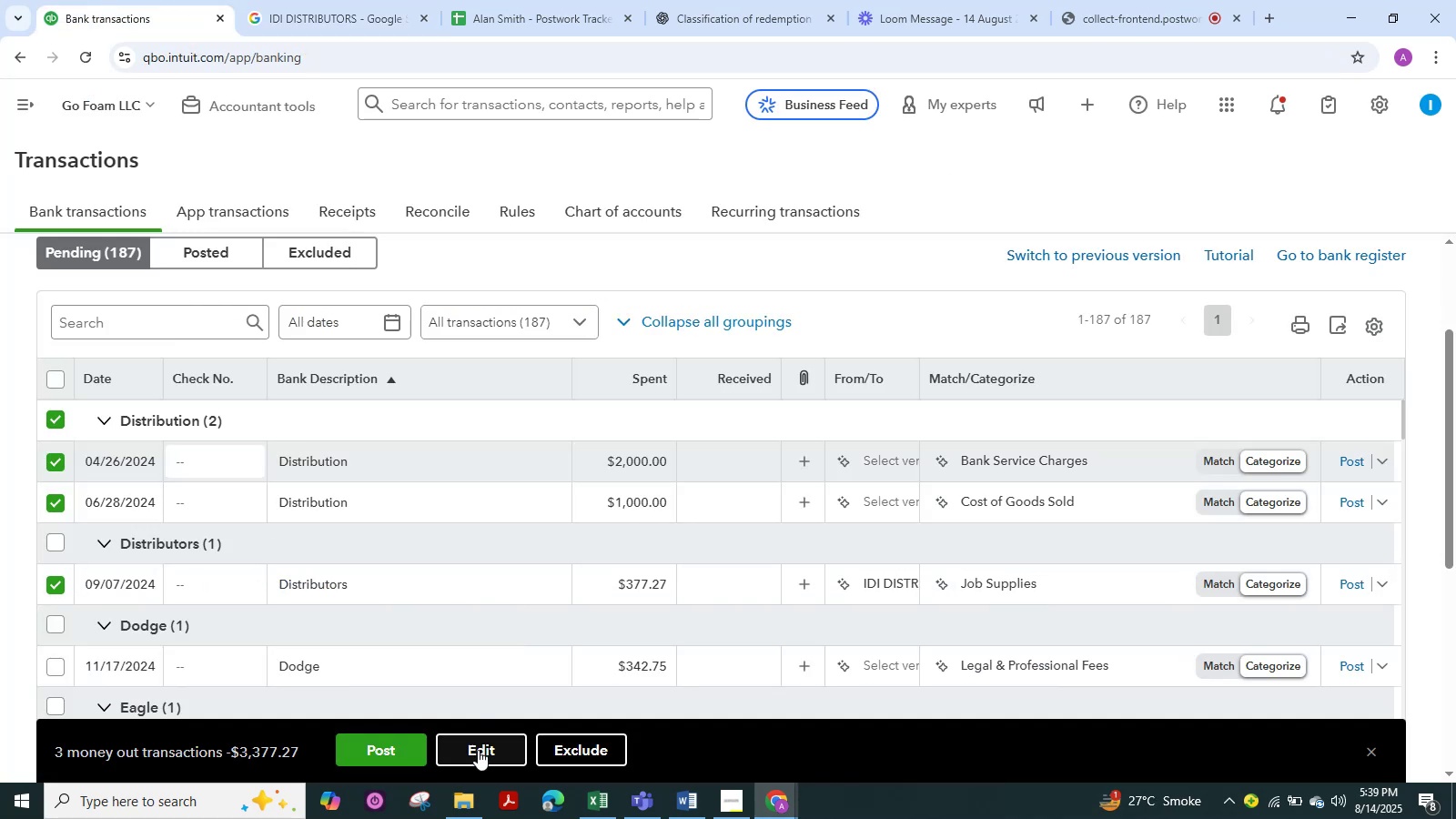 
left_click([483, 755])
 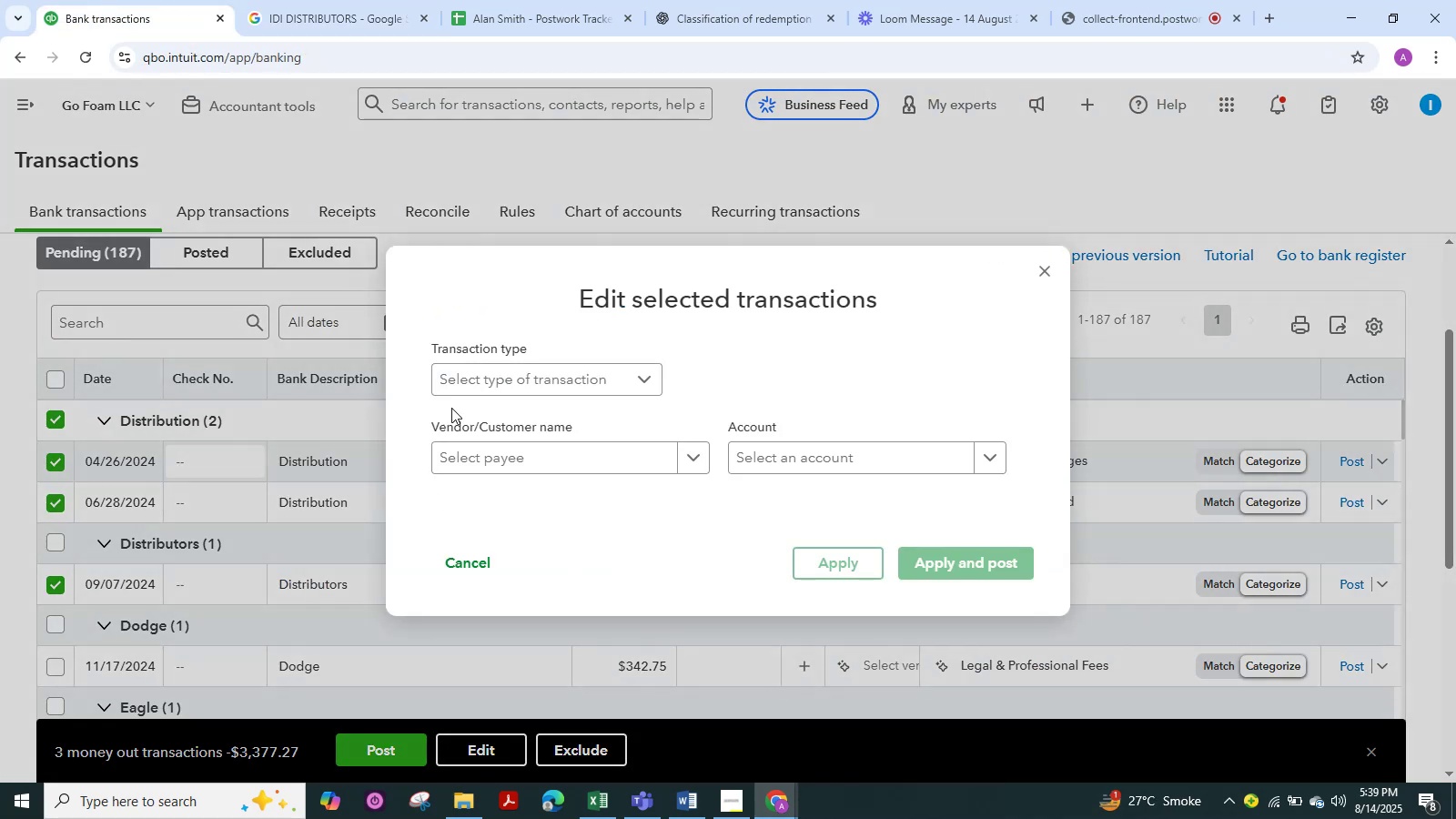 
left_click([465, 377])
 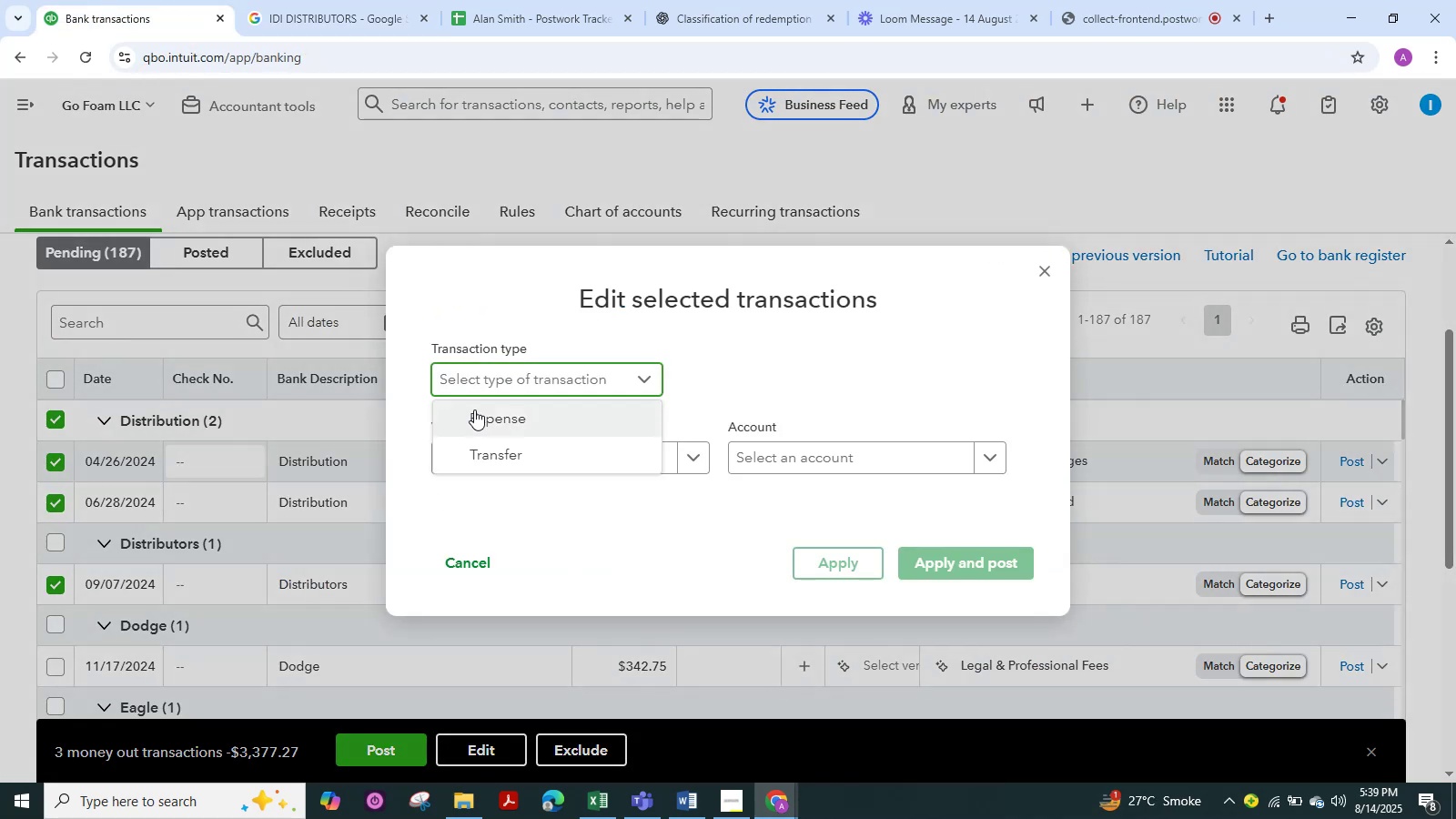 
left_click([474, 410])
 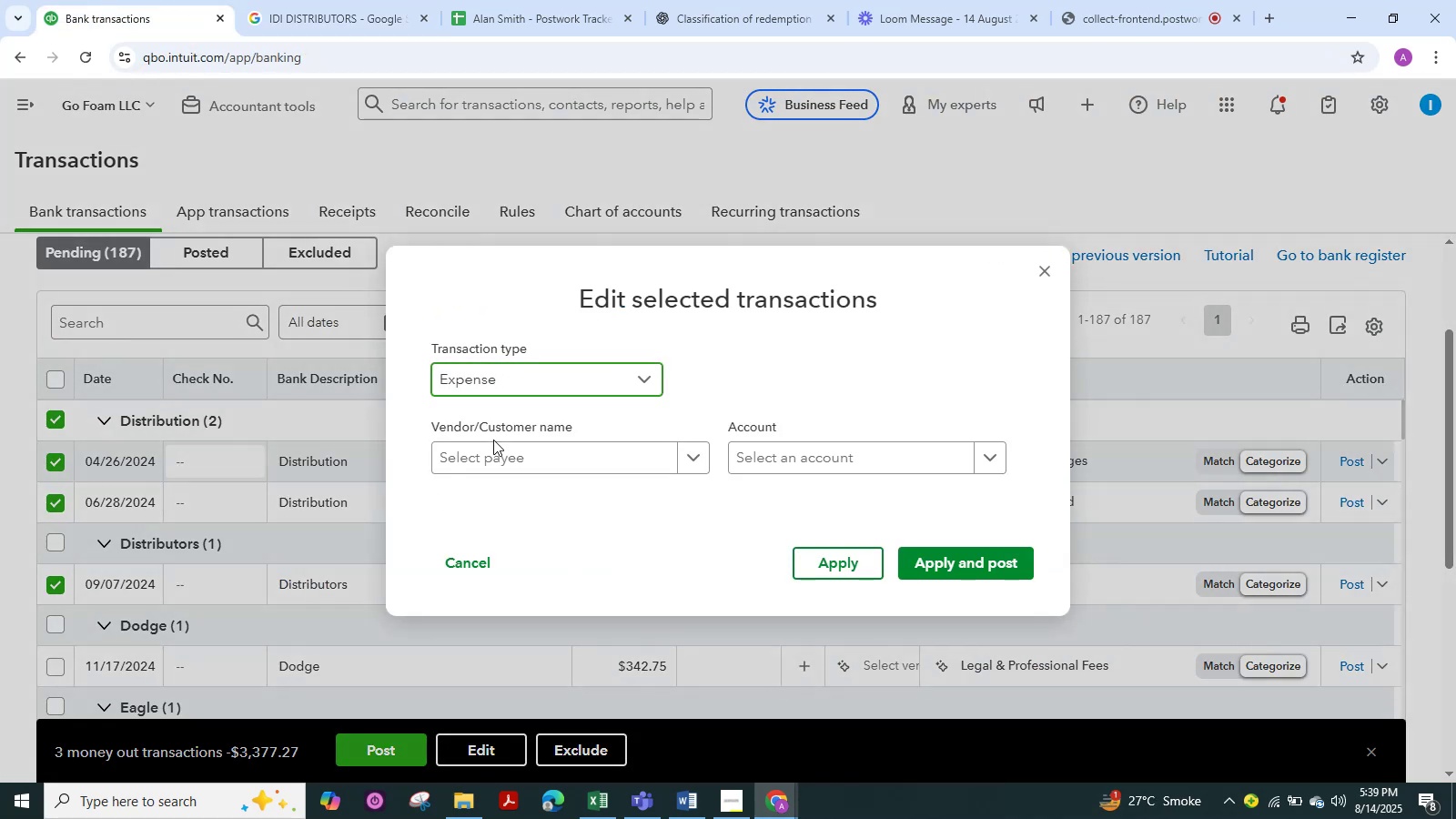 
left_click([493, 442])
 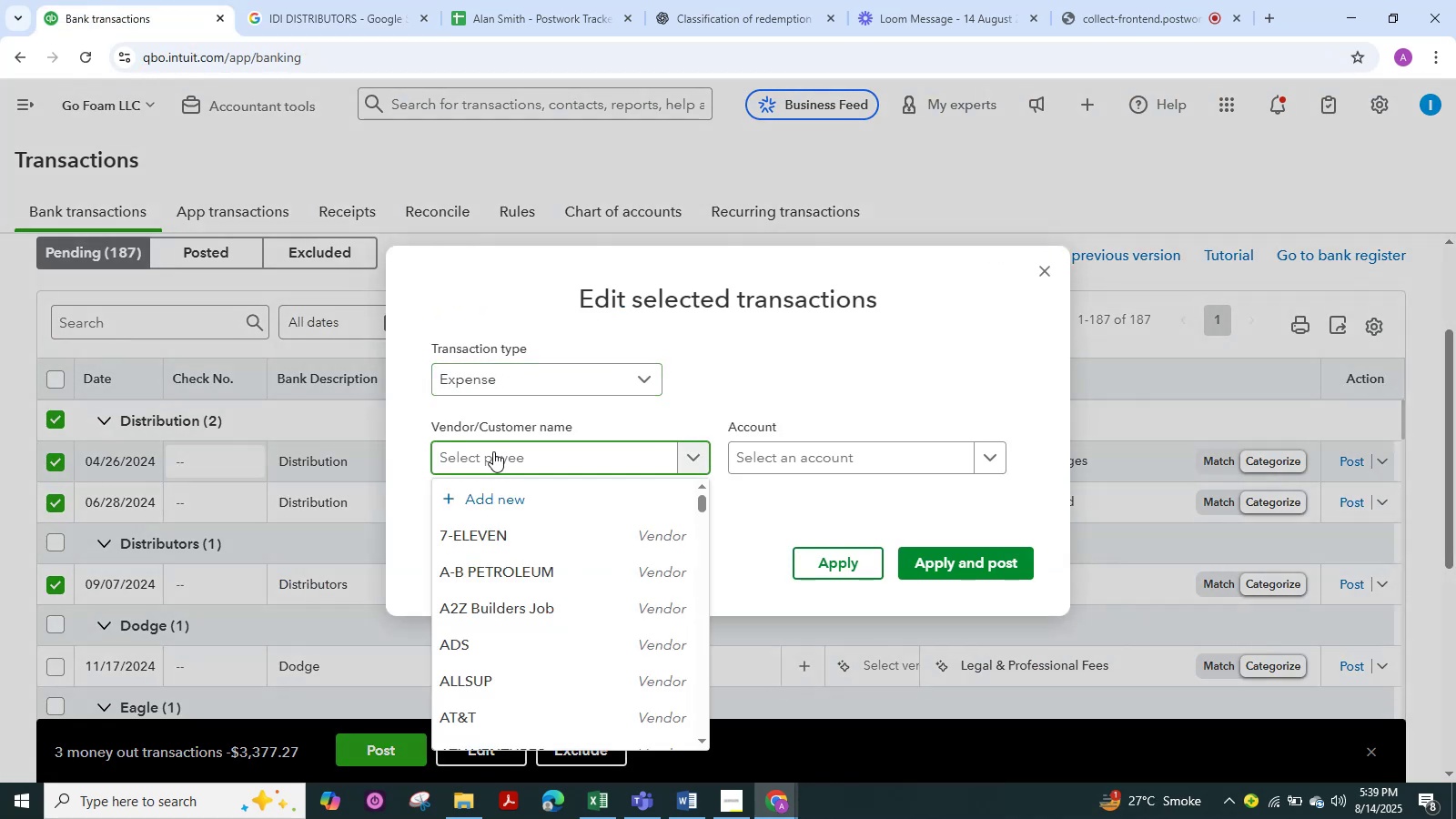 
hold_key(key=ControlLeft, duration=0.65)
 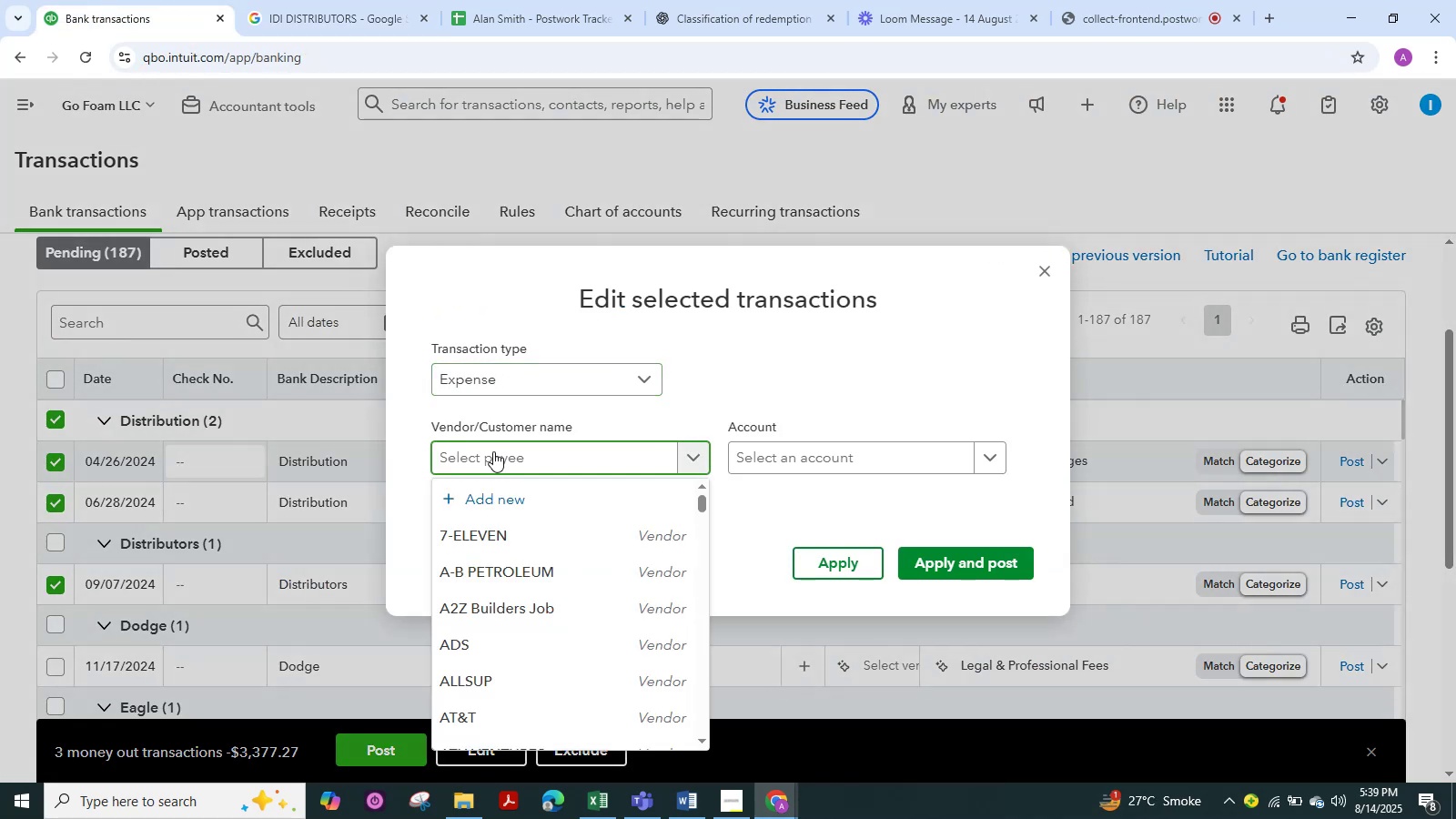 
key(Control+V)
 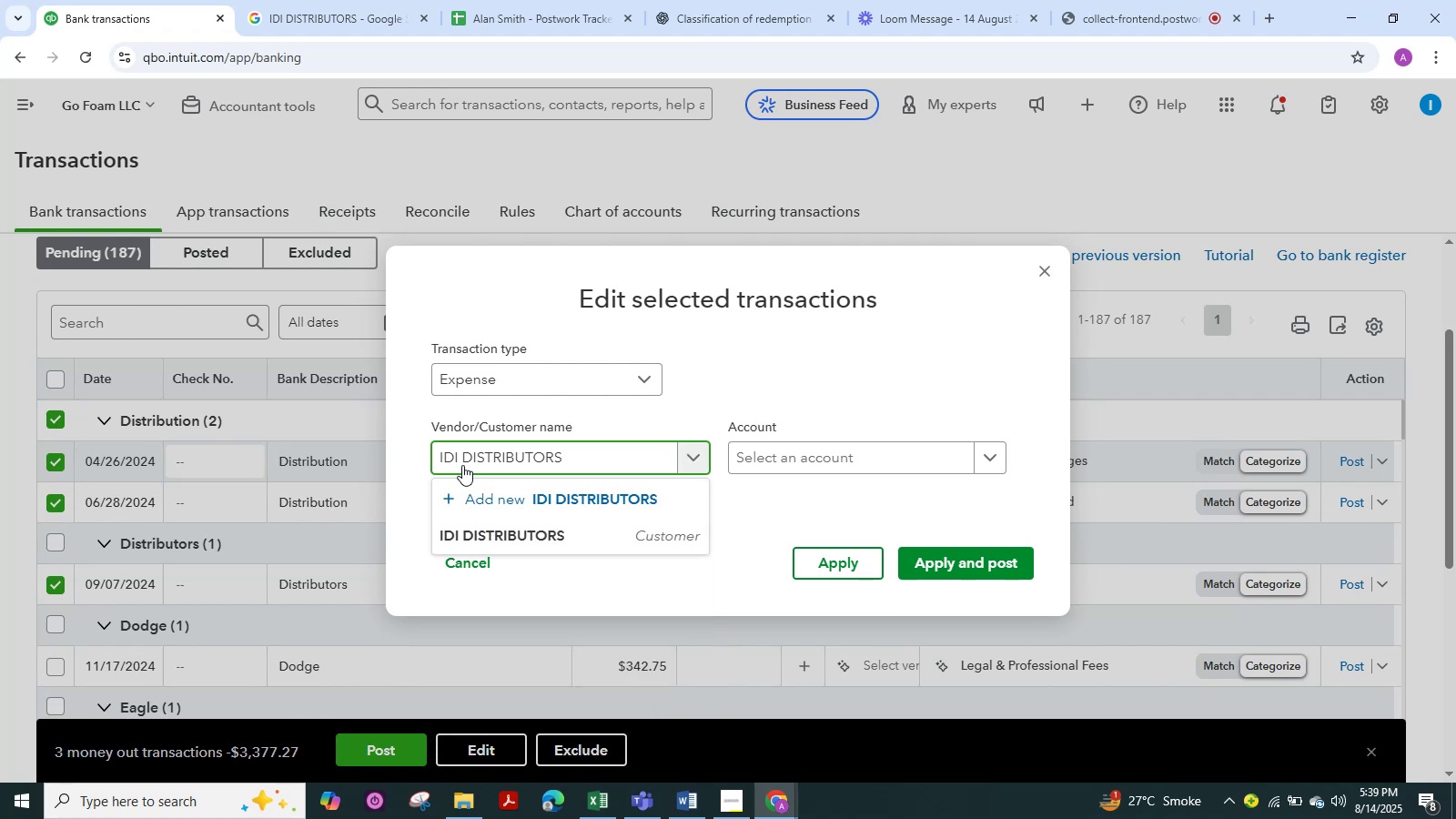 
left_click([462, 465])
 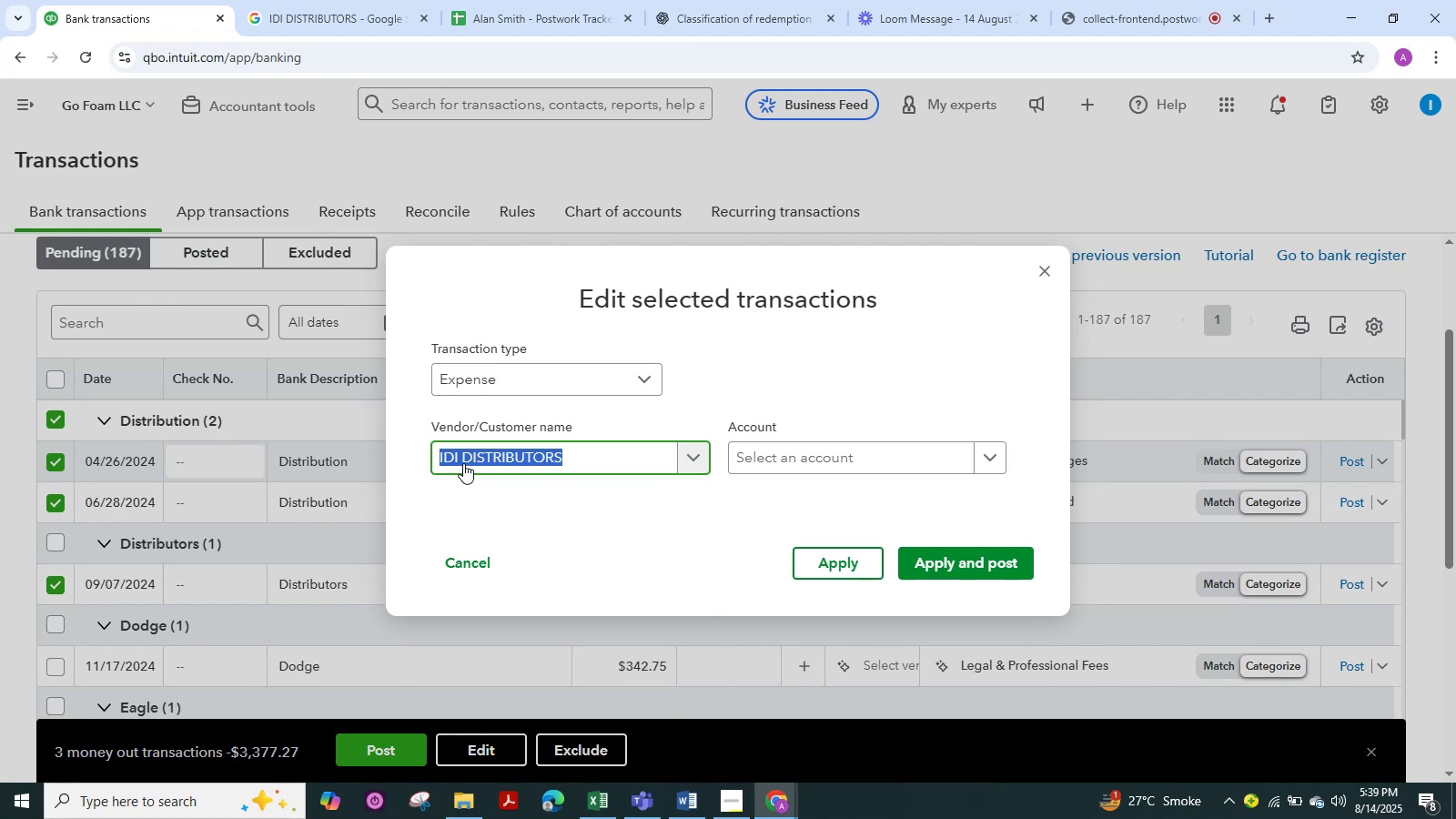 
left_click([463, 463])
 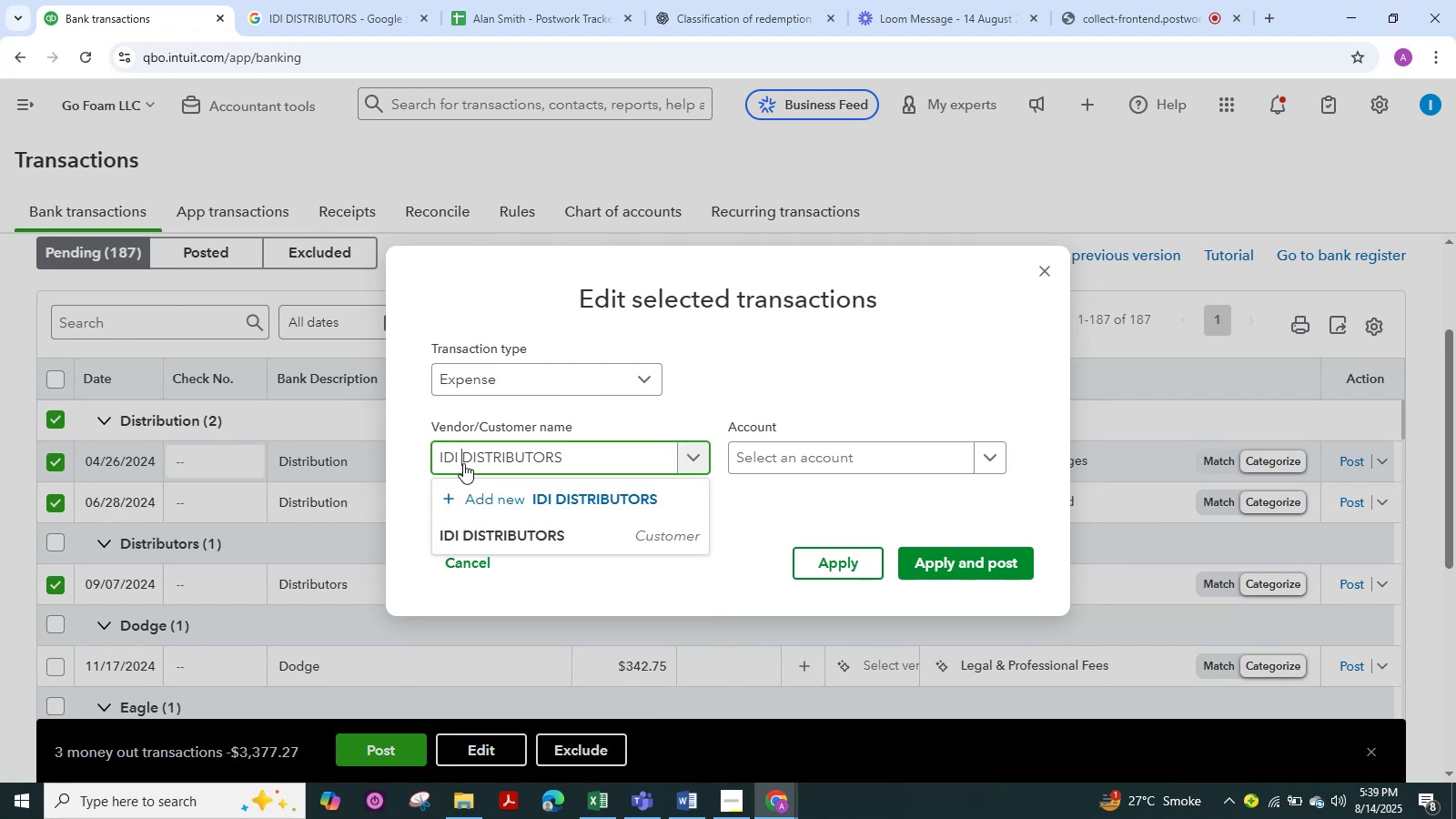 
left_click_drag(start_coordinate=[463, 463], to_coordinate=[399, 461])
 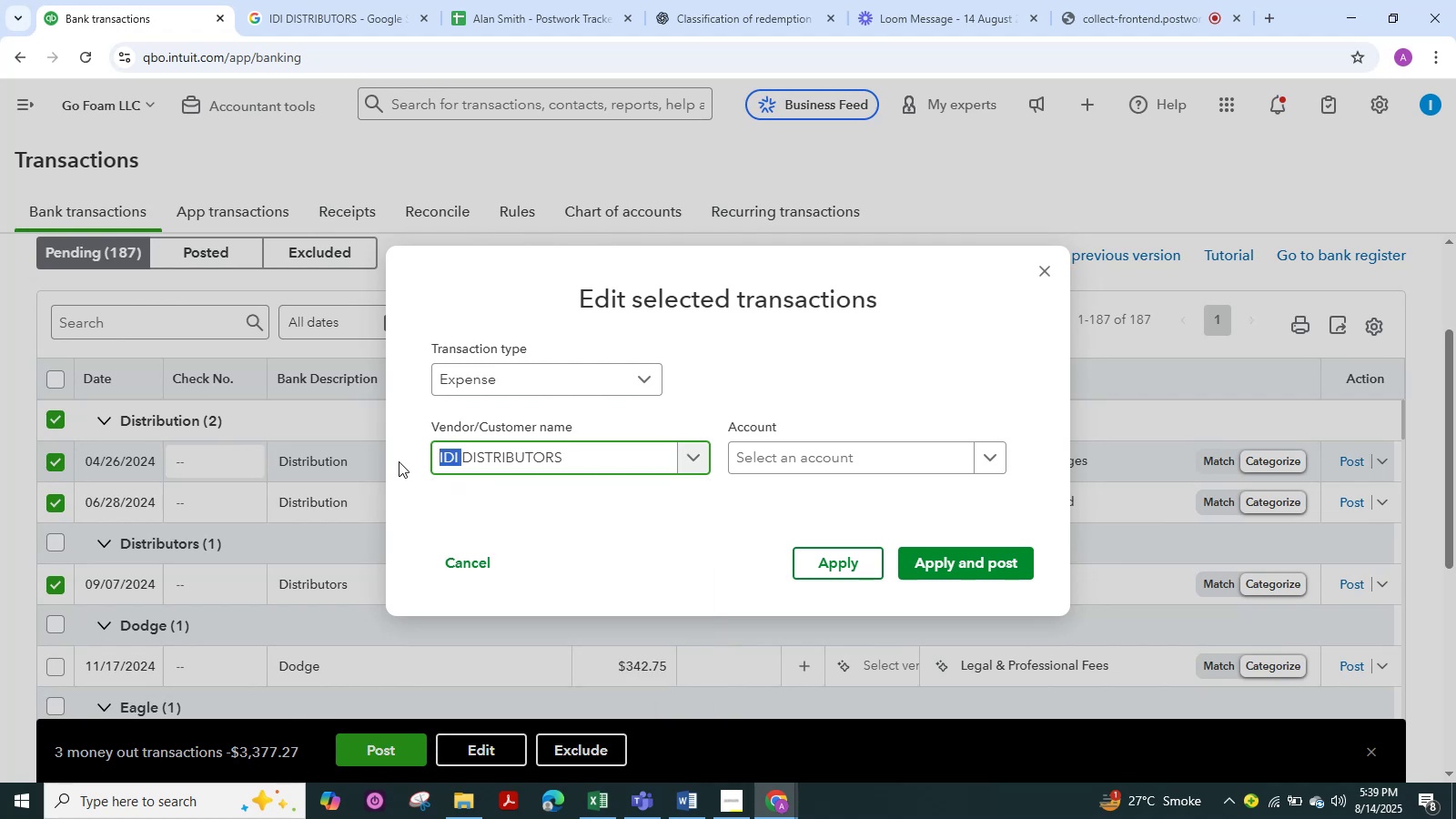 
key(Backspace)
 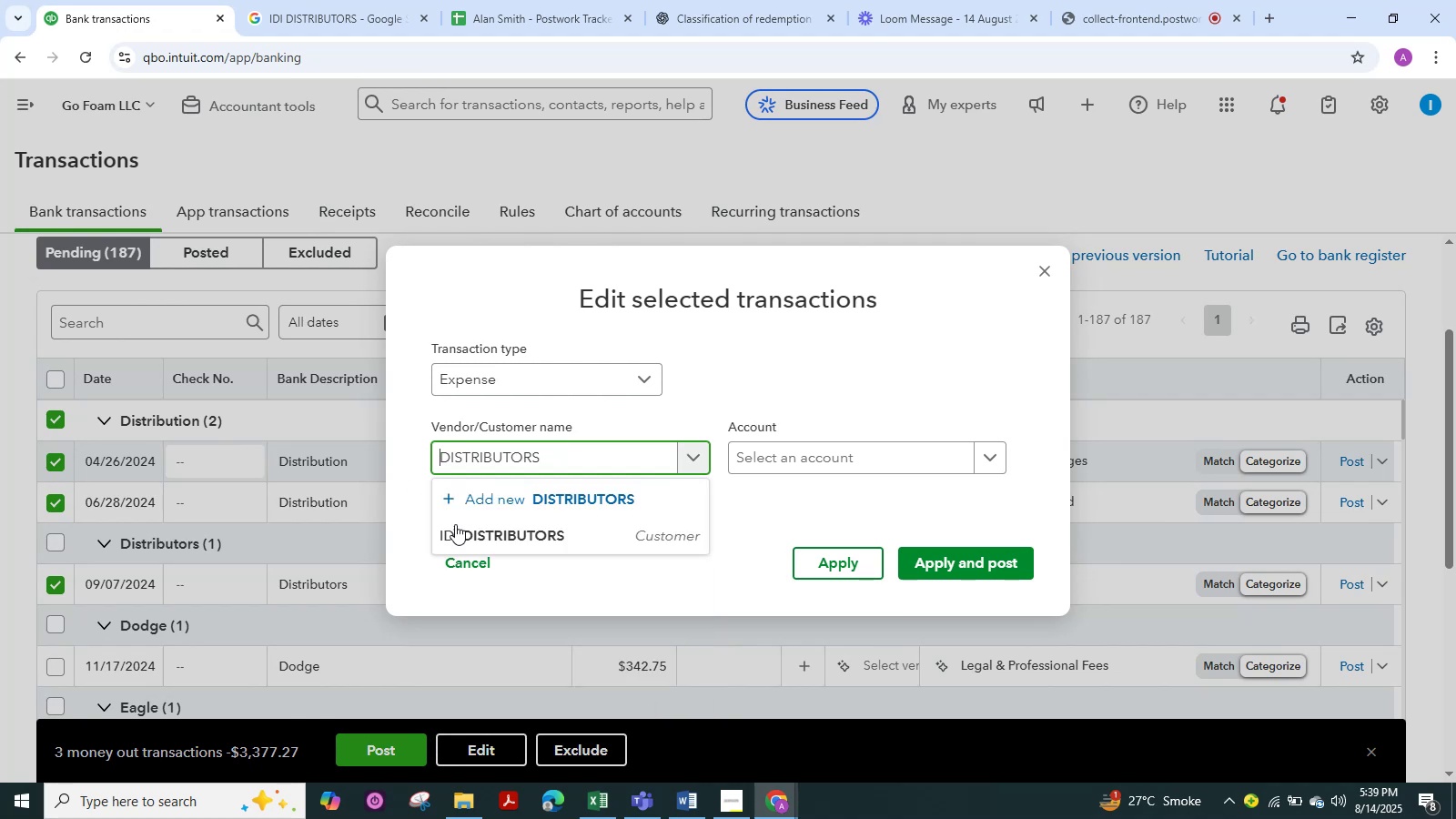 
left_click([502, 506])
 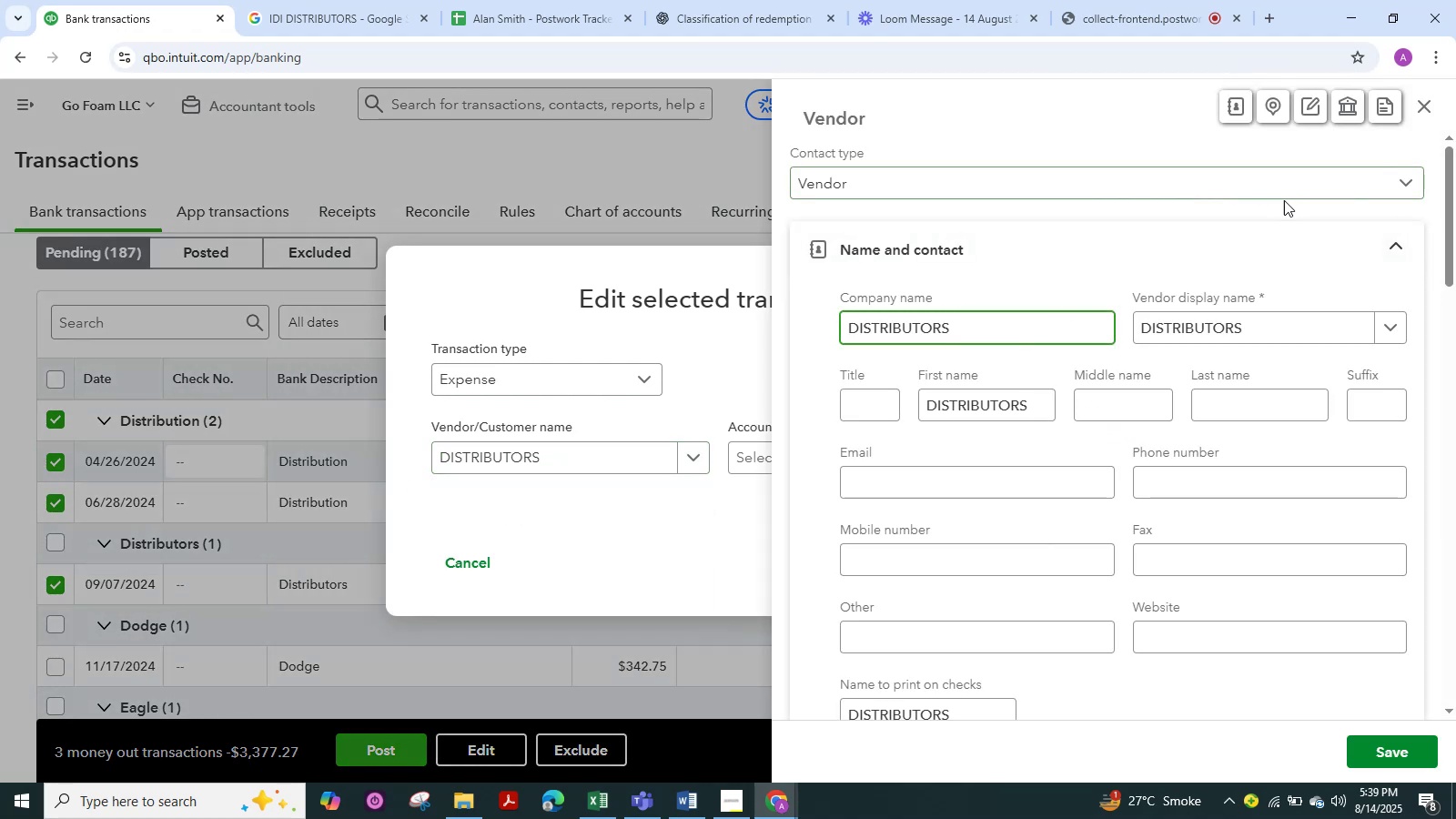 
left_click([1431, 103])
 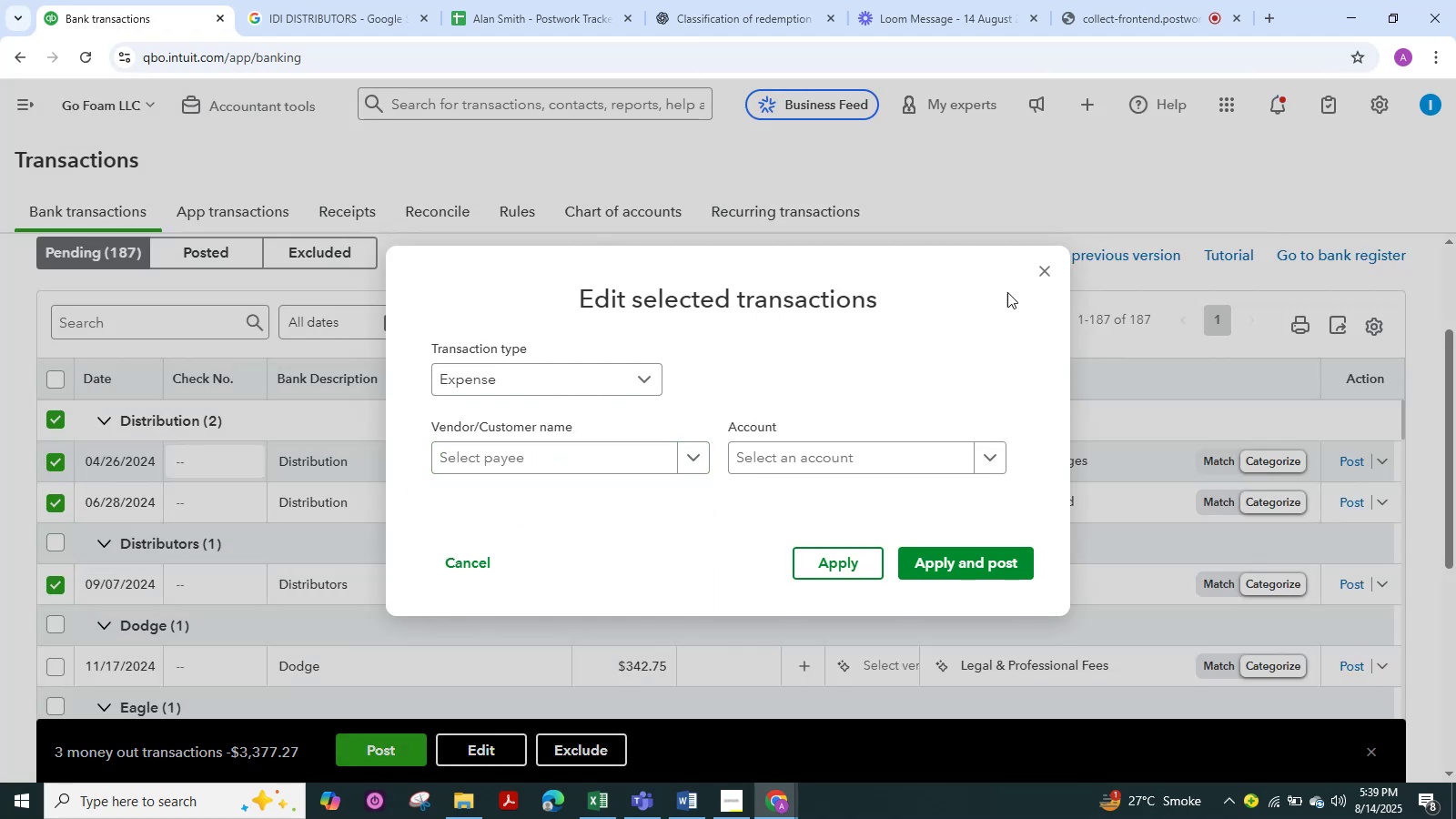 
left_click([1049, 269])
 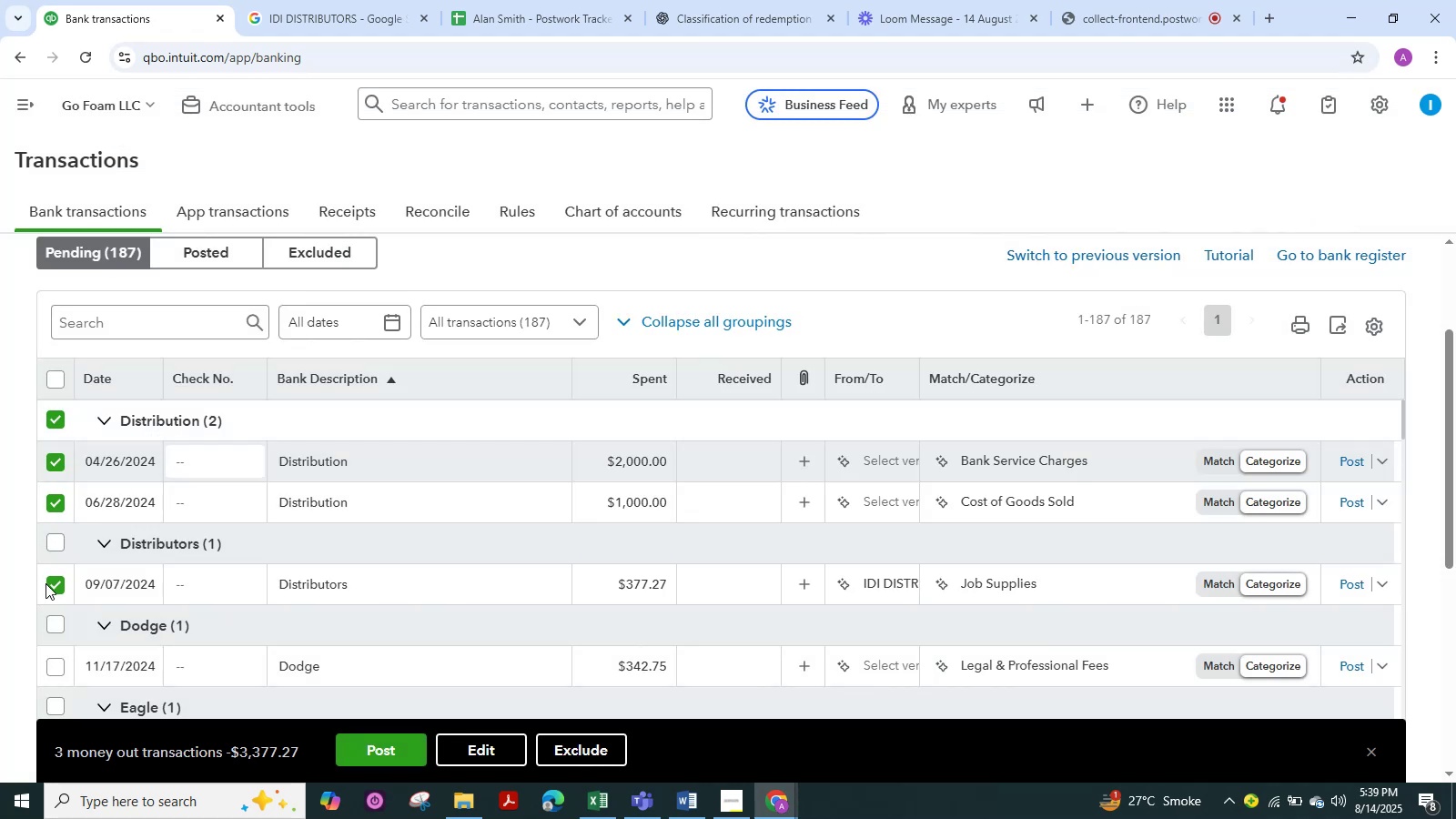 
left_click([50, 589])
 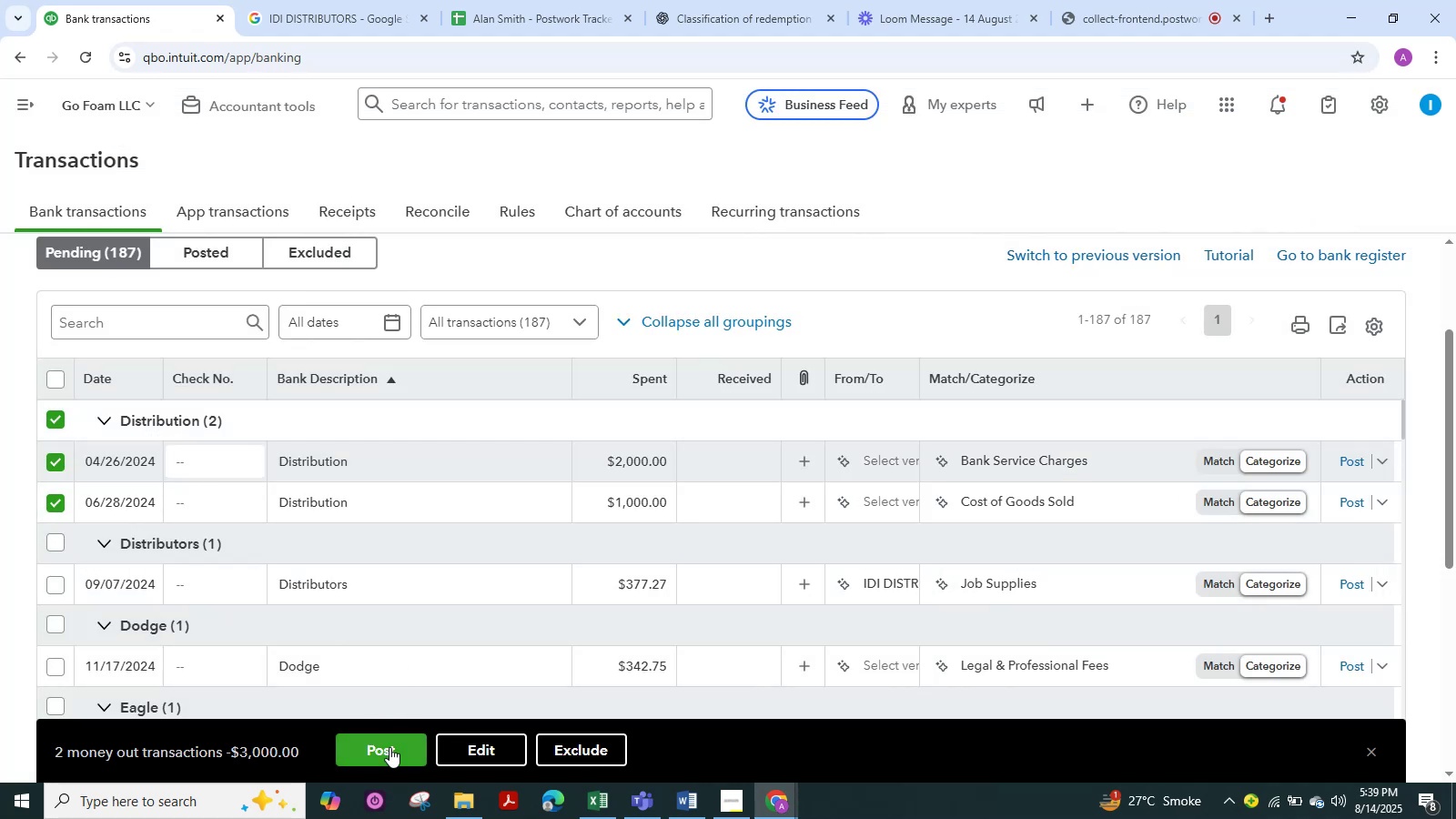 
left_click([467, 755])
 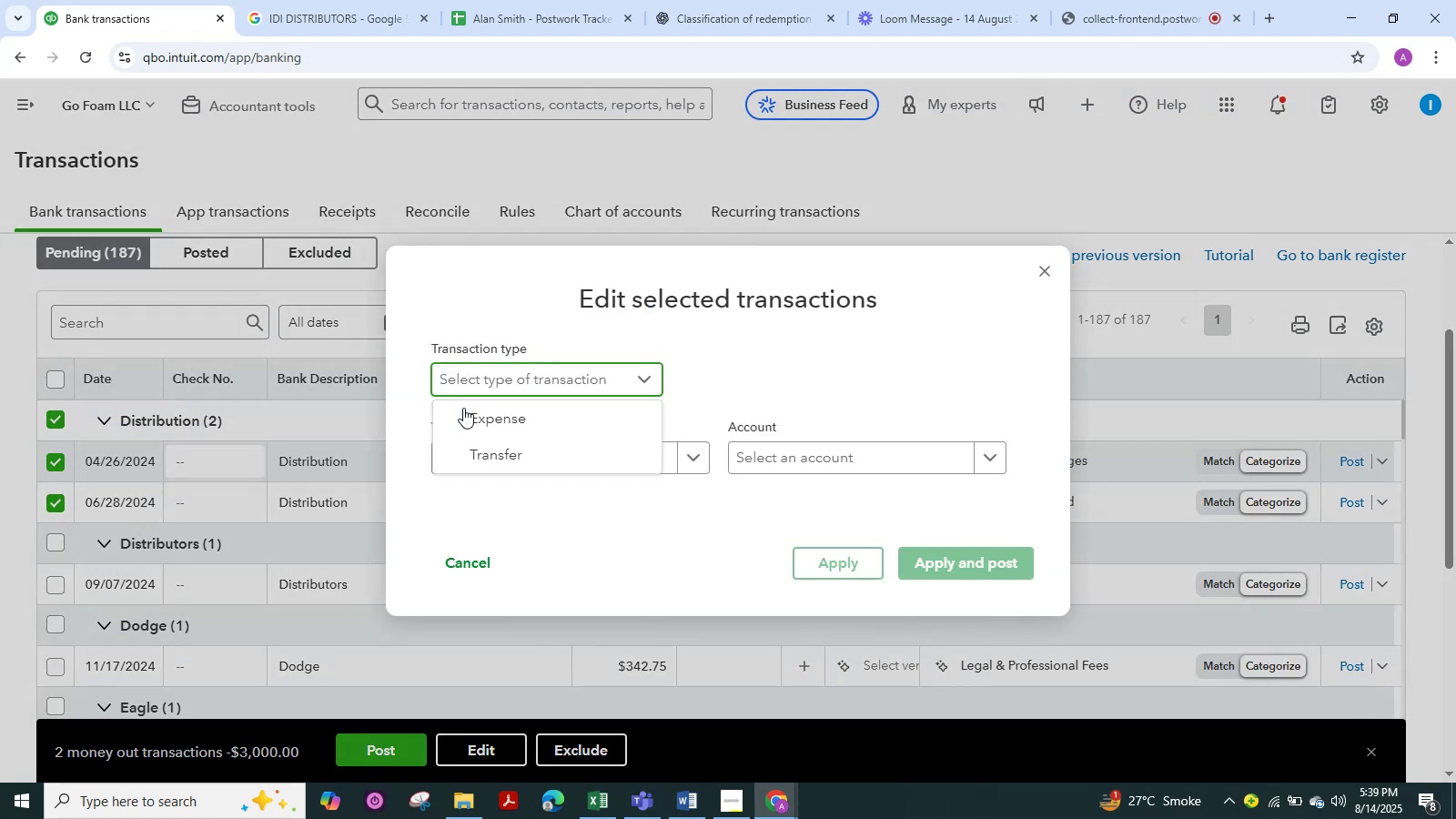 
double_click([482, 422])
 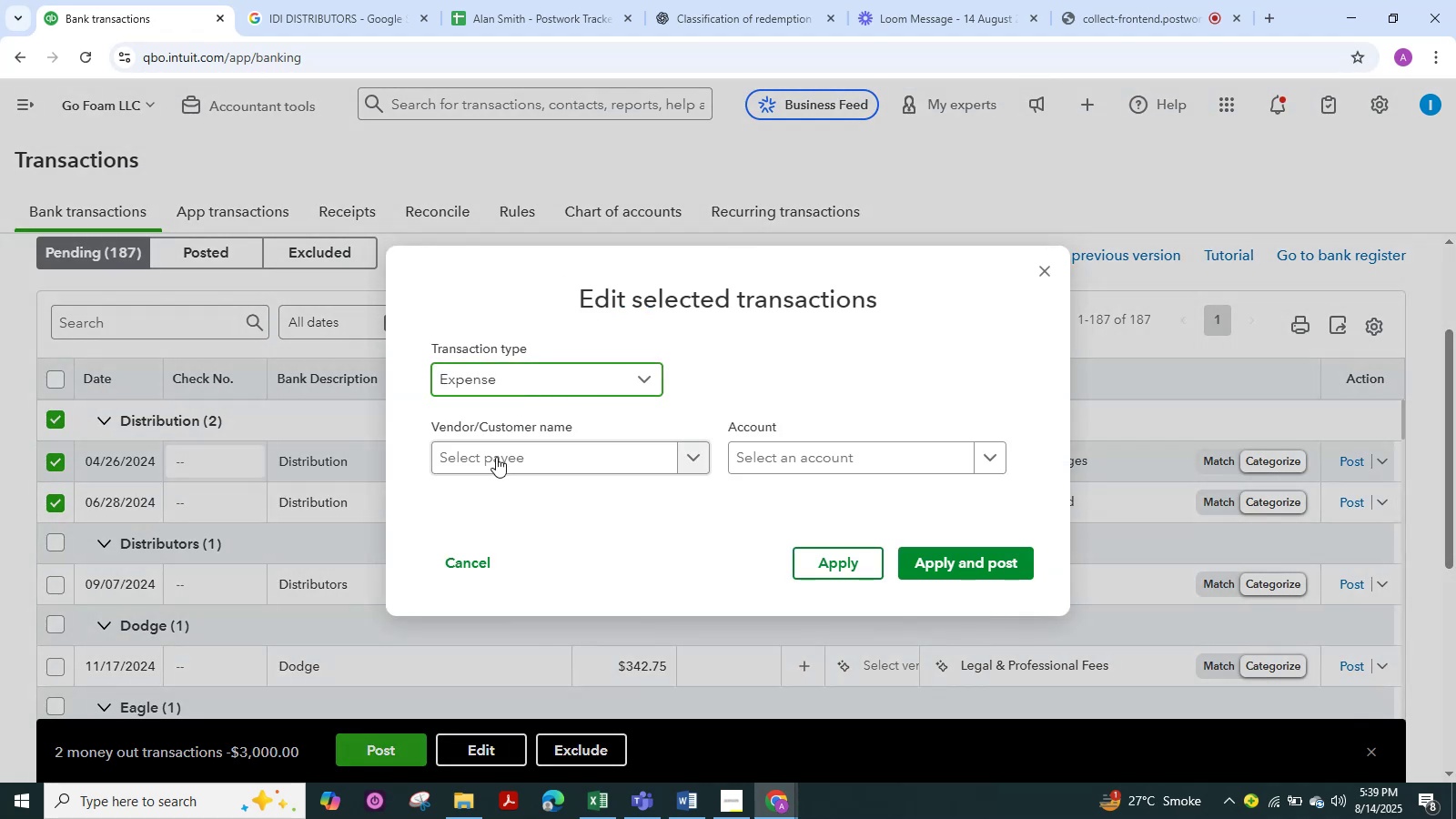 
key(Control+ControlLeft)
 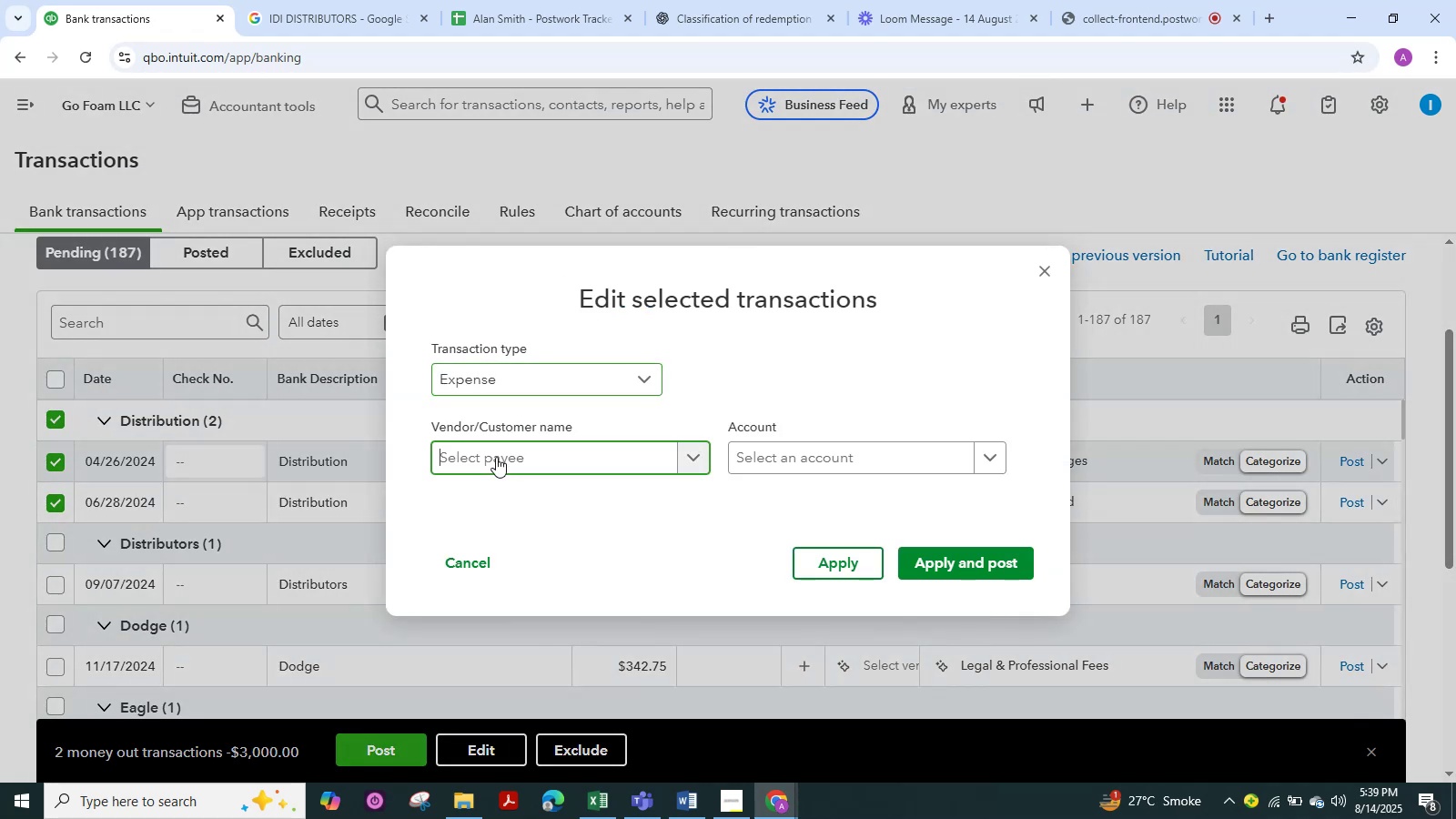 
triple_click([496, 457])
 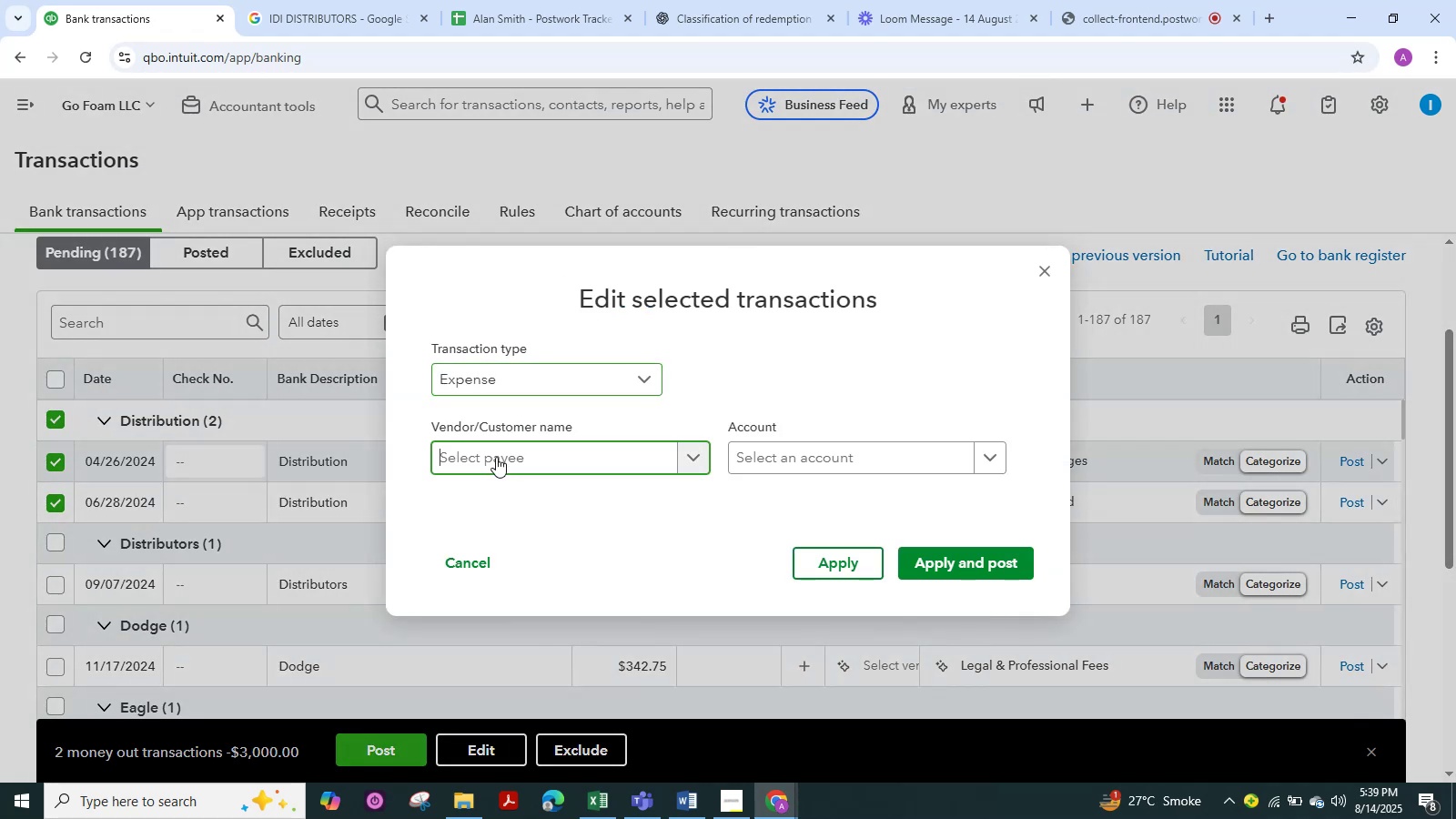 
key(Control+V)
 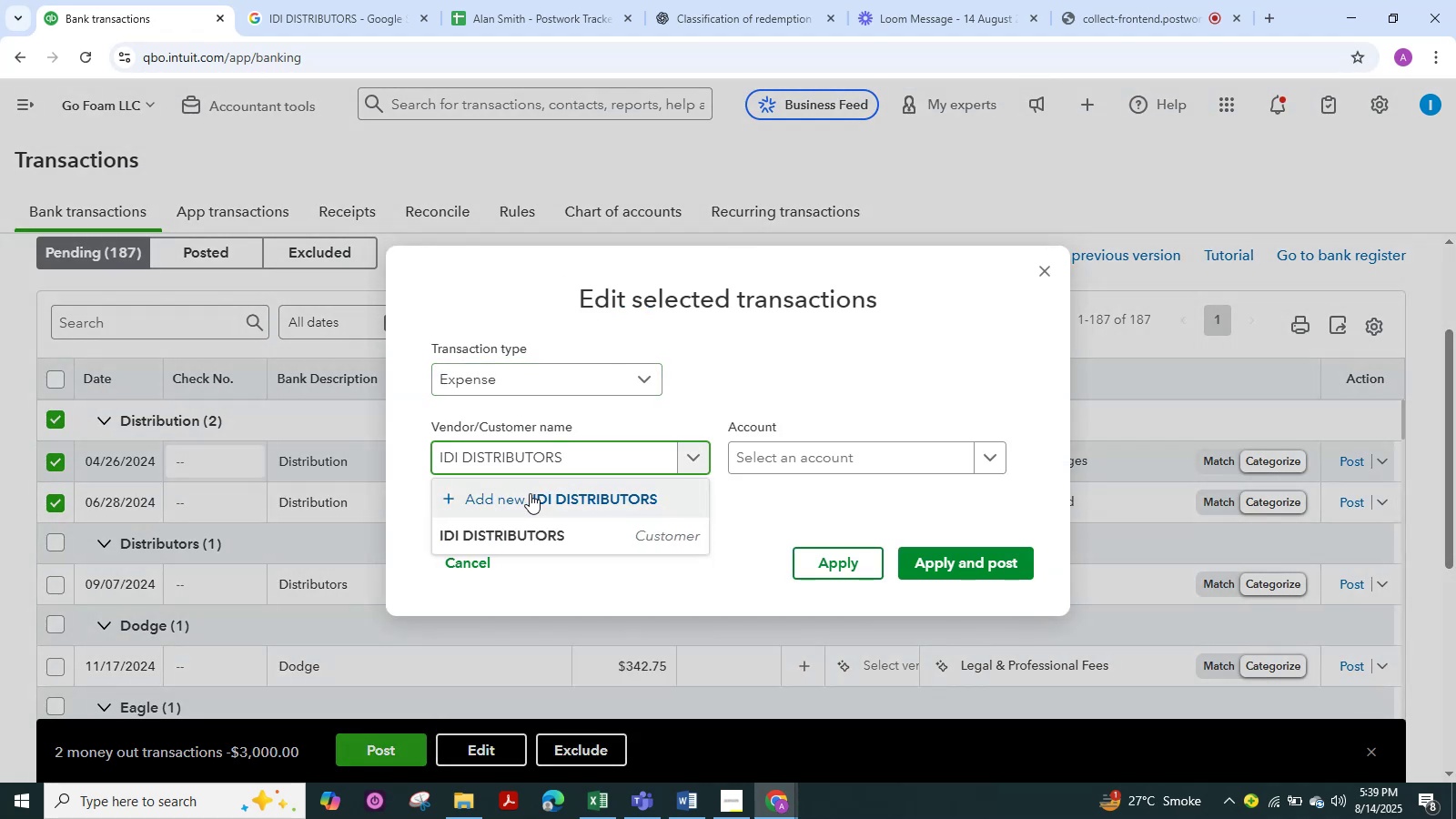 
key(Backspace)
key(Backspace)
key(Backspace)
key(Backspace)
type(TION)
 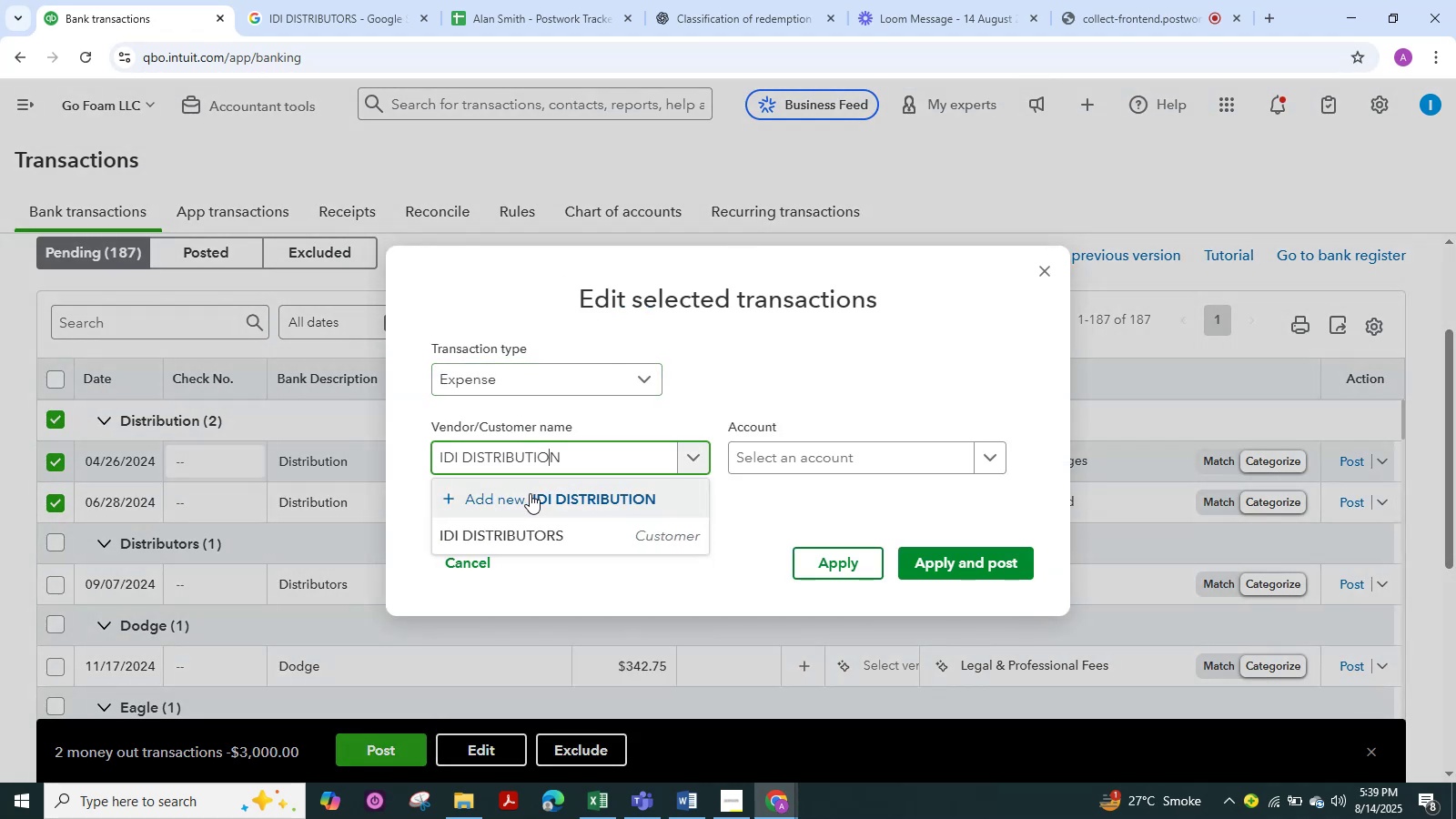 
 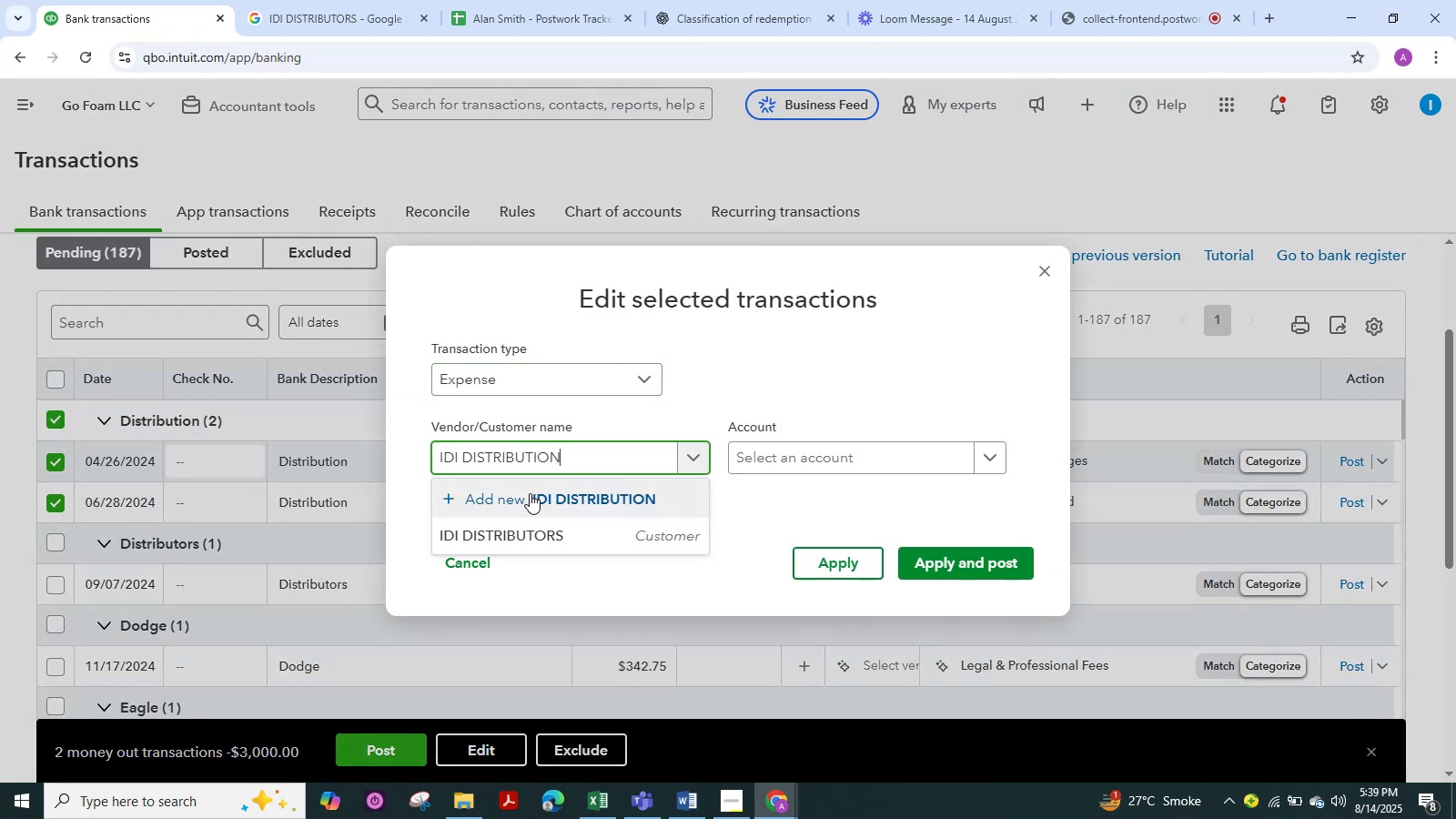 
hold_key(key=ArrowLeft, duration=0.75)
 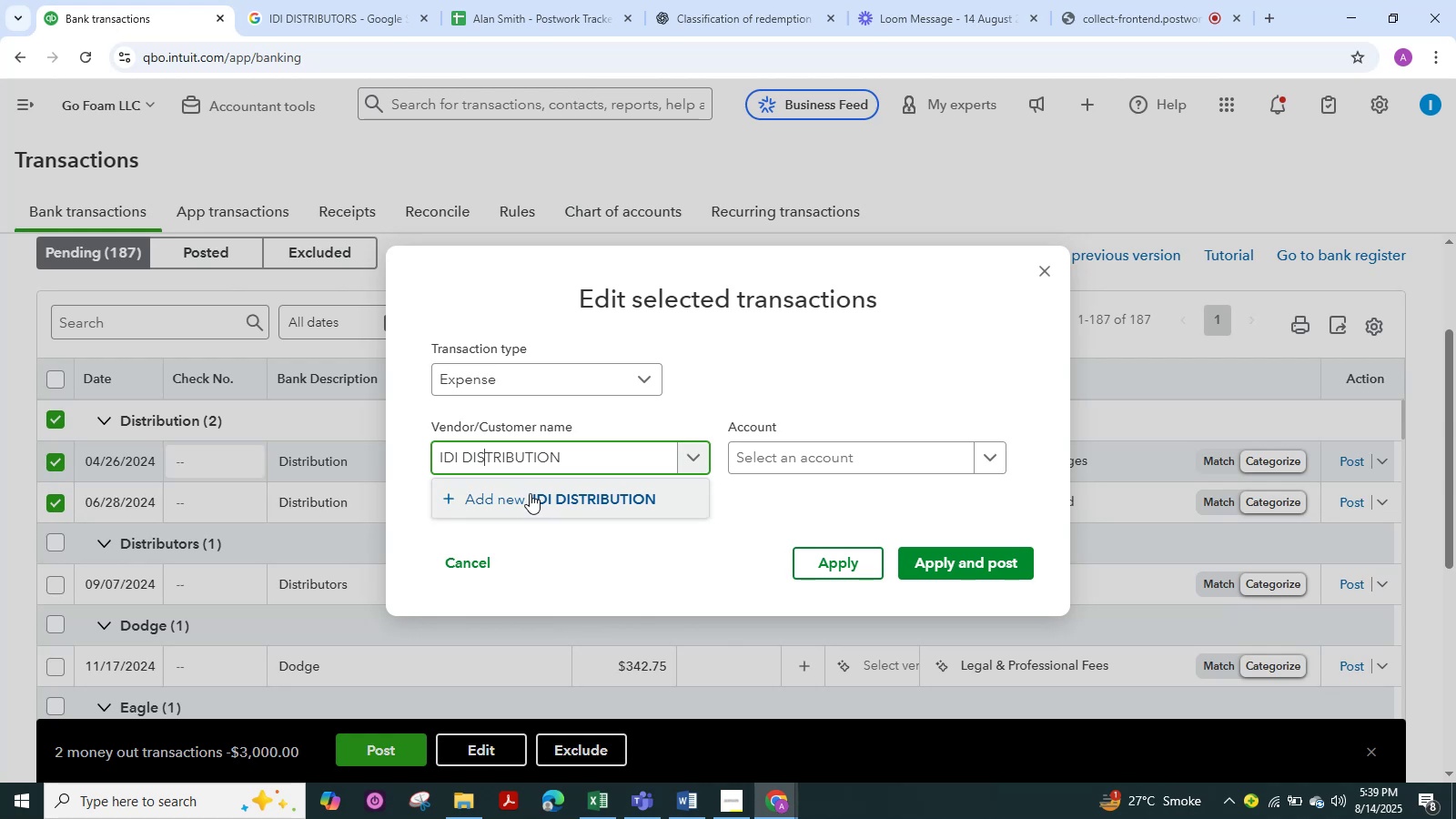 
key(ArrowLeft)
 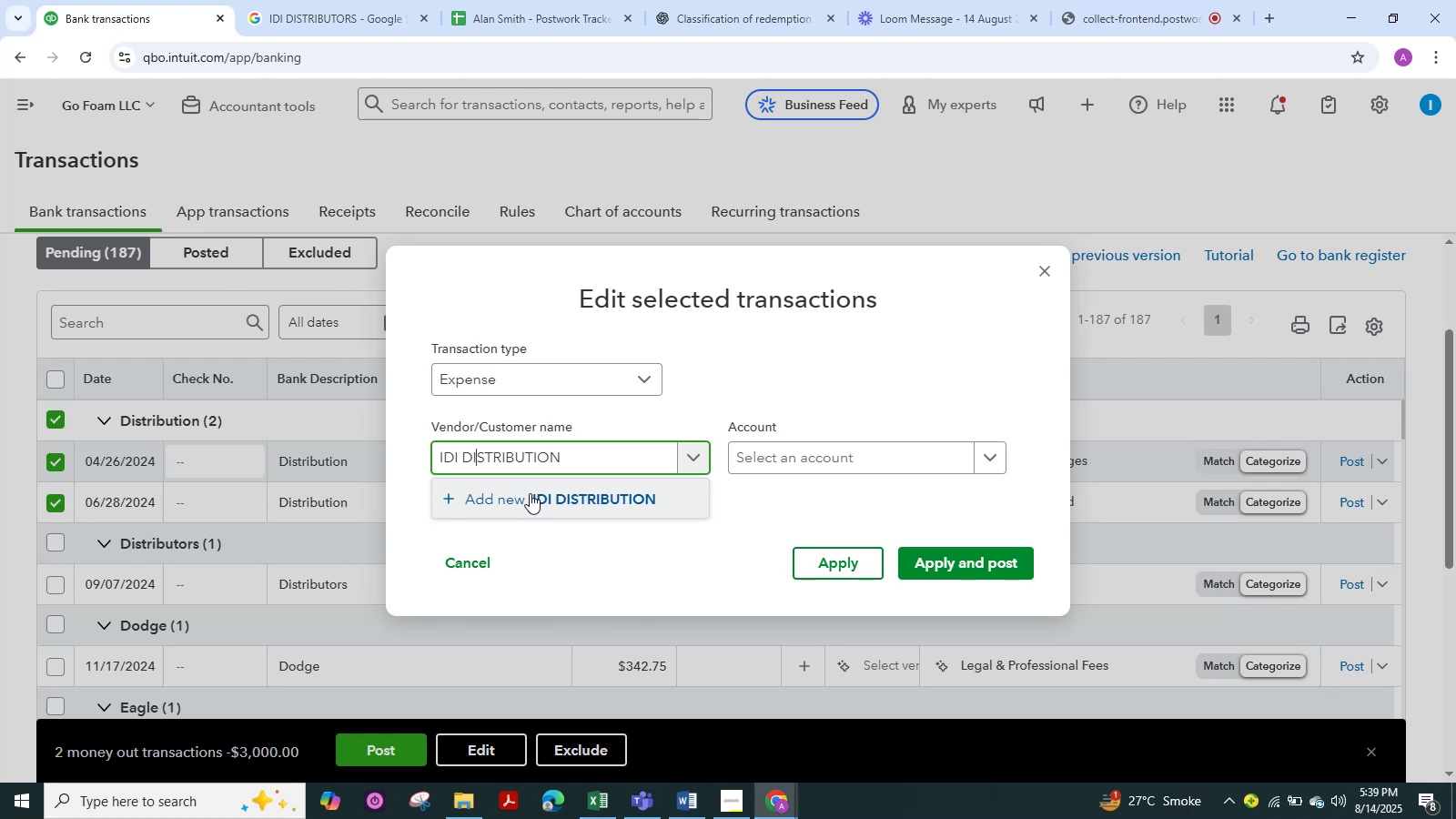 
key(ArrowLeft)
 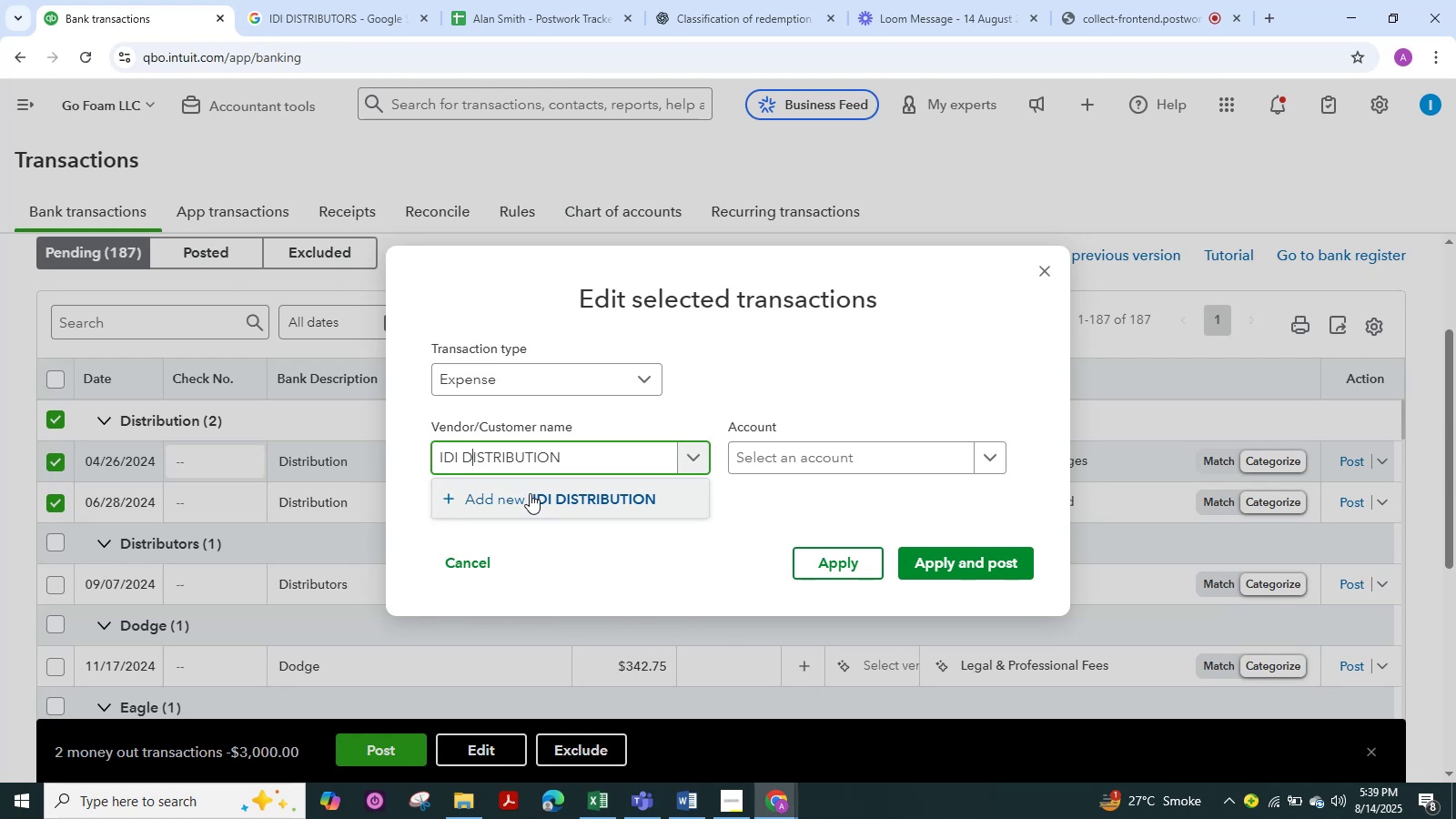 
key(ArrowLeft)
 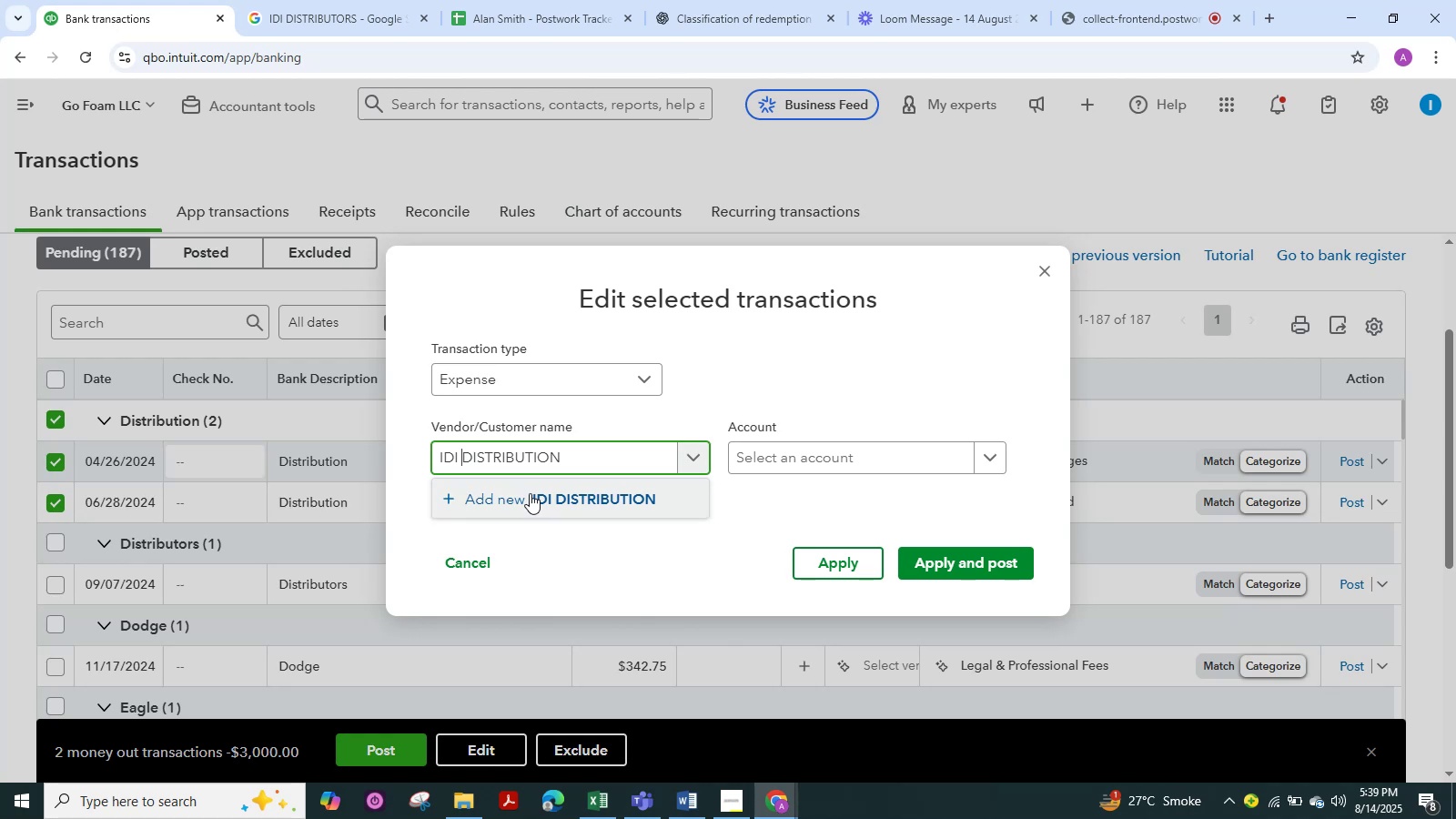 
hold_key(key=Backspace, duration=0.78)
 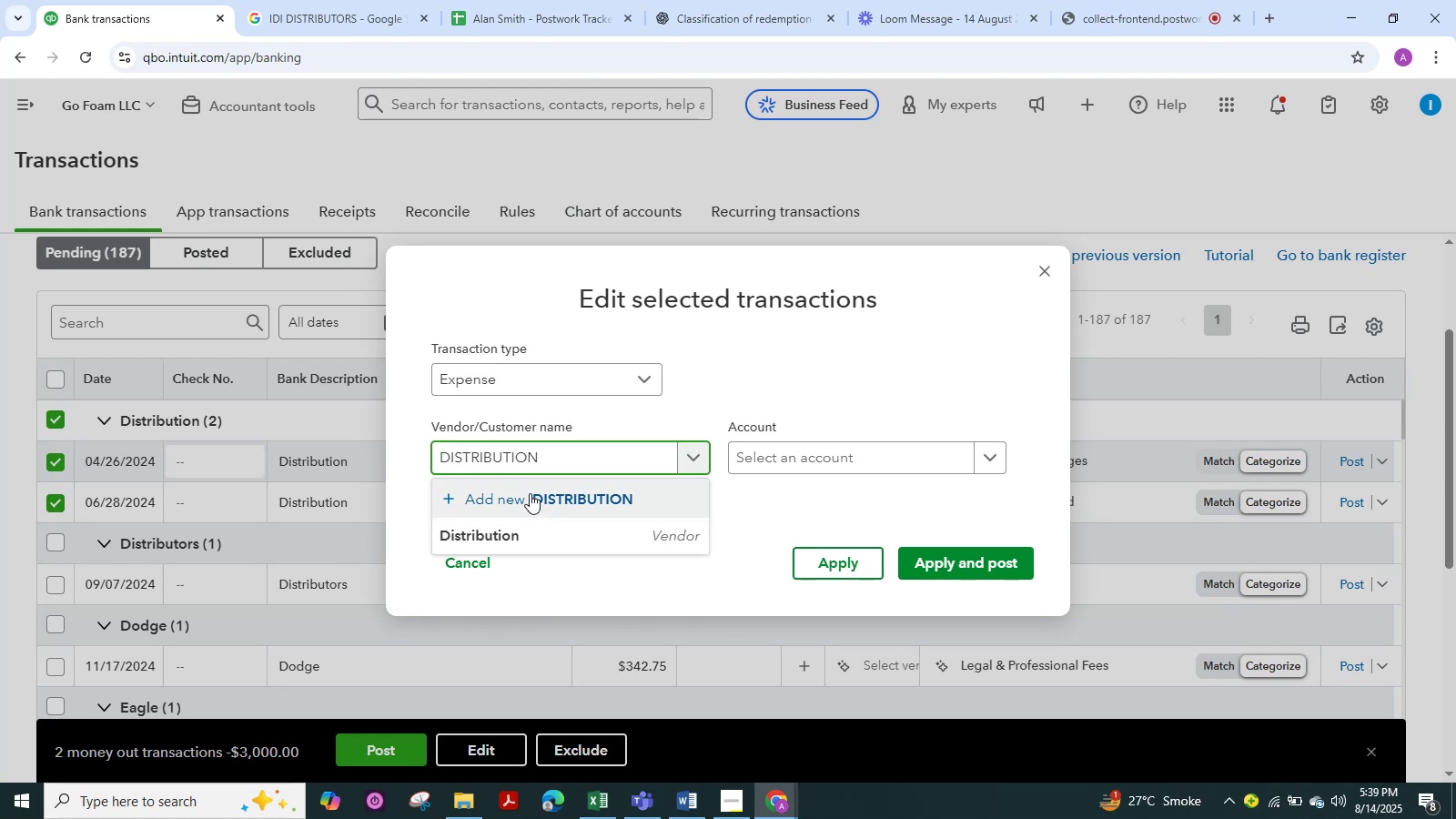 
left_click([530, 493])
 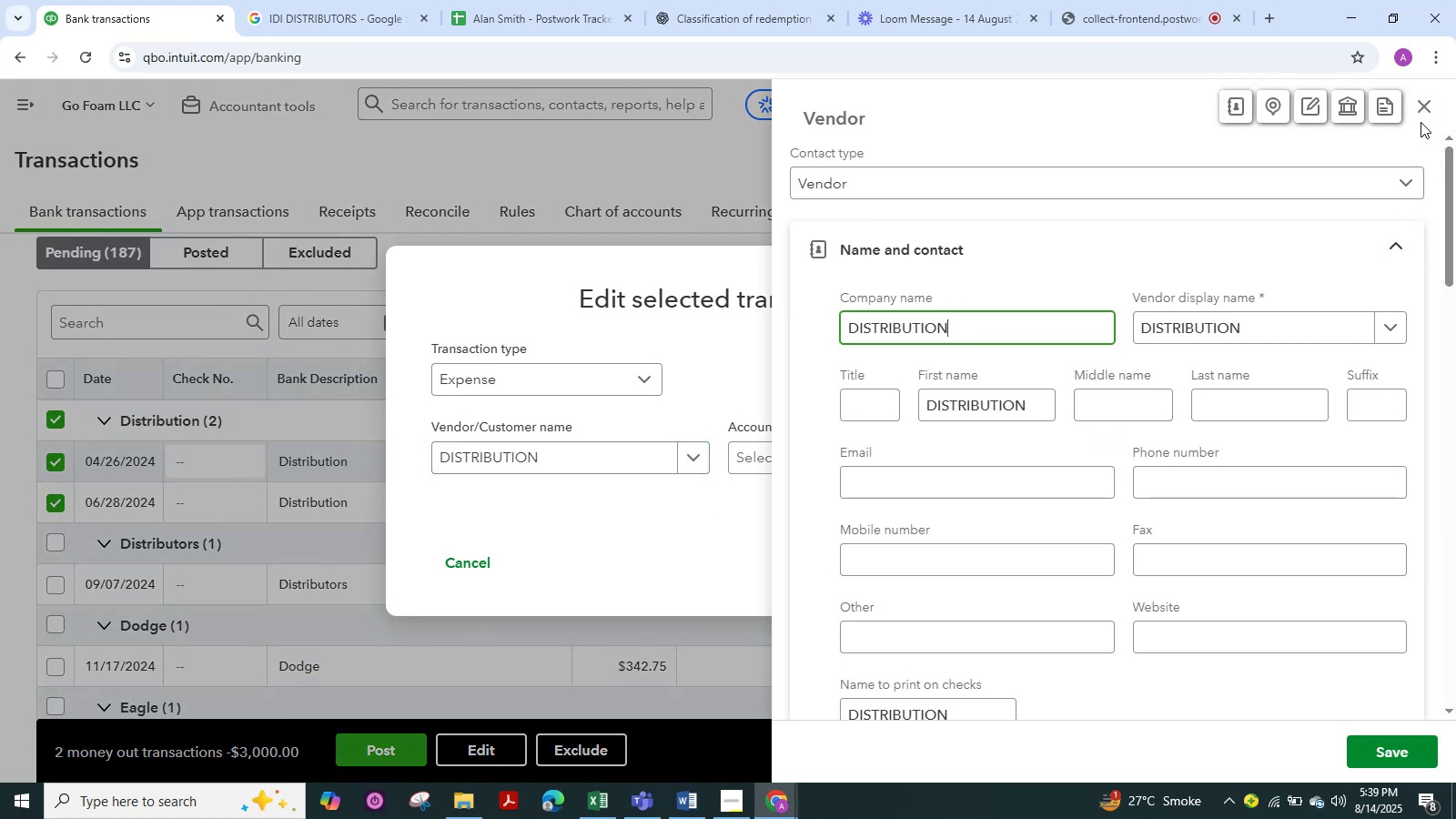 
double_click([1421, 114])
 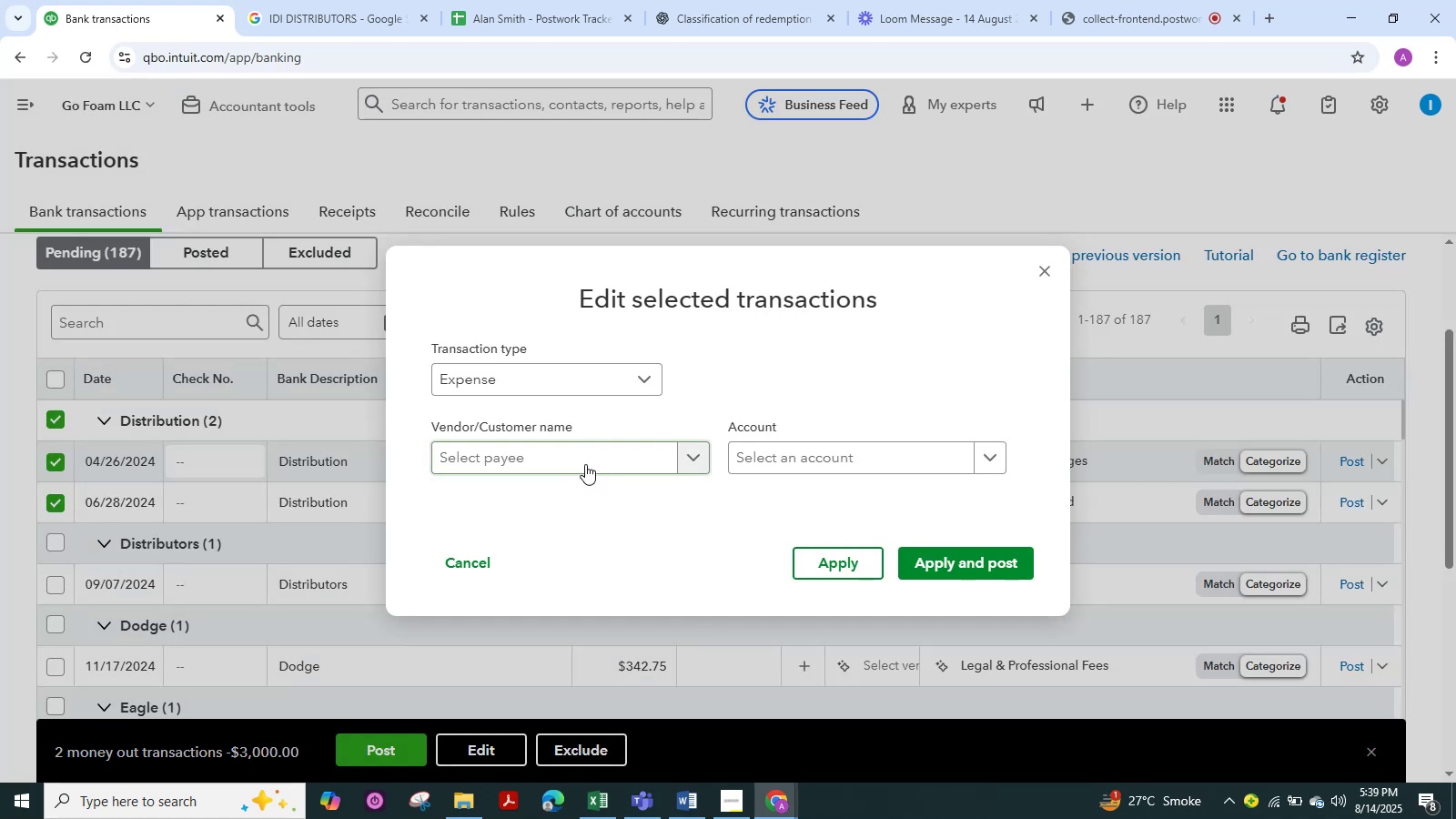 
left_click([585, 464])
 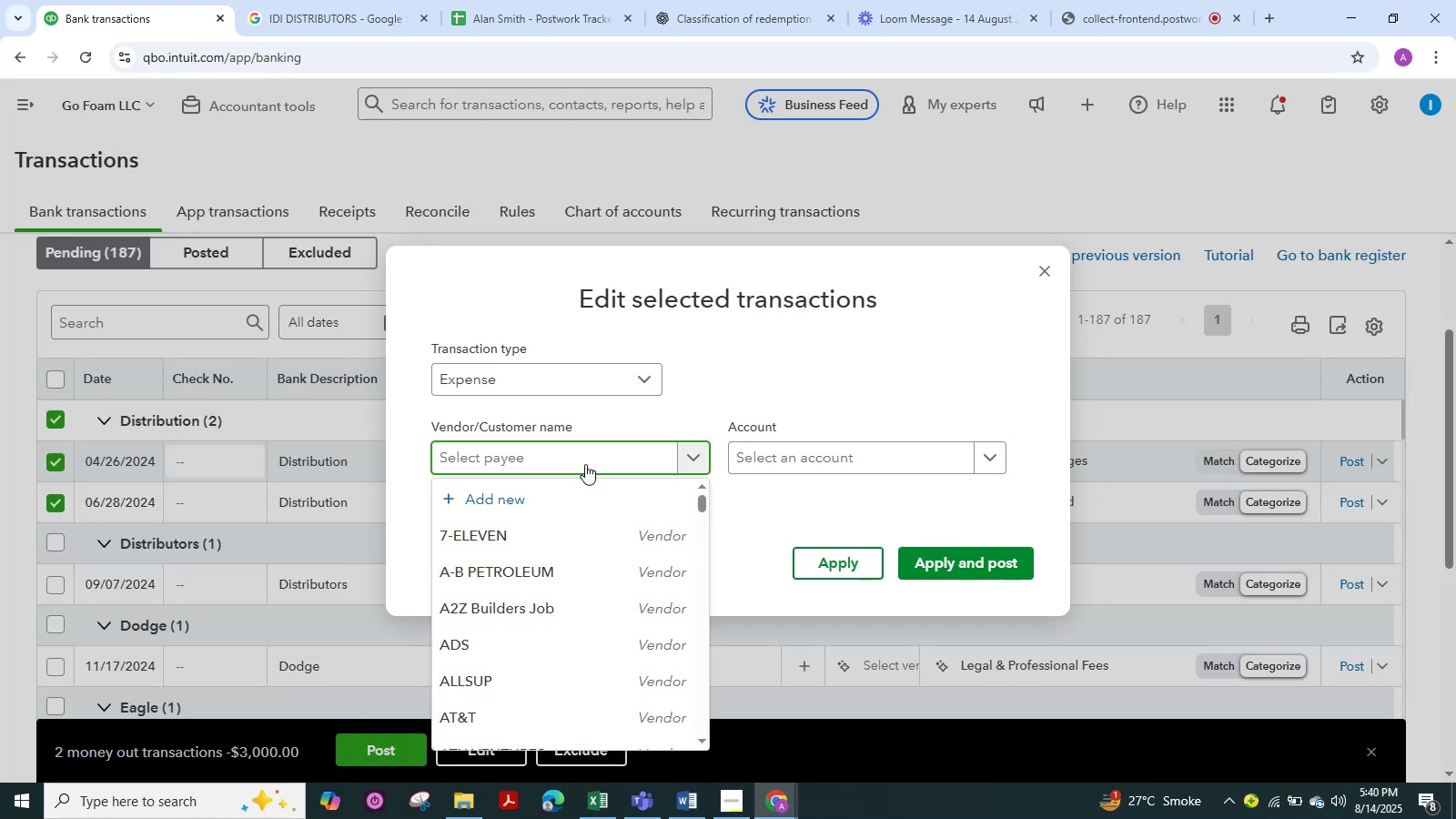 
type(Distr)
 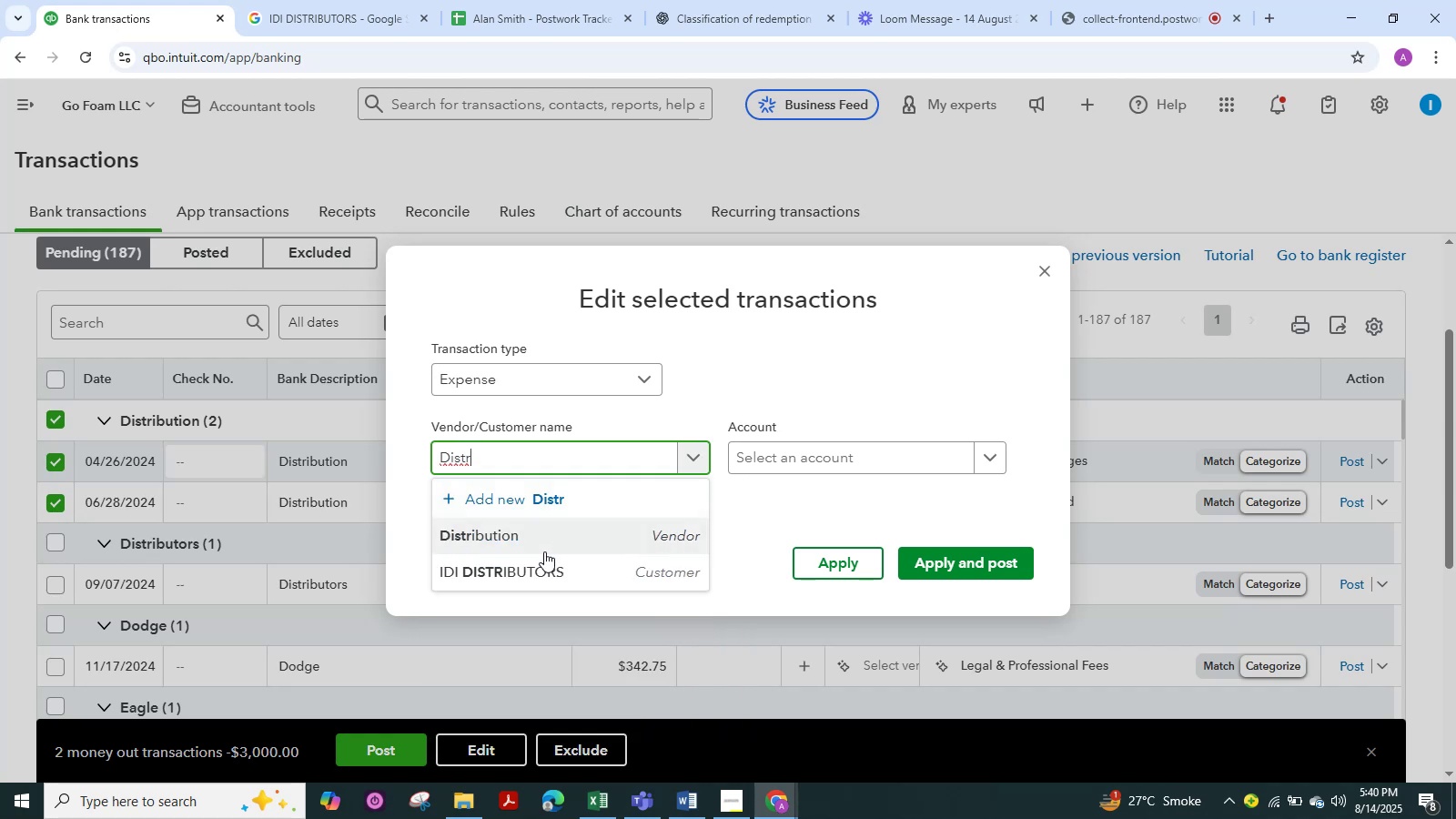 
left_click([546, 546])
 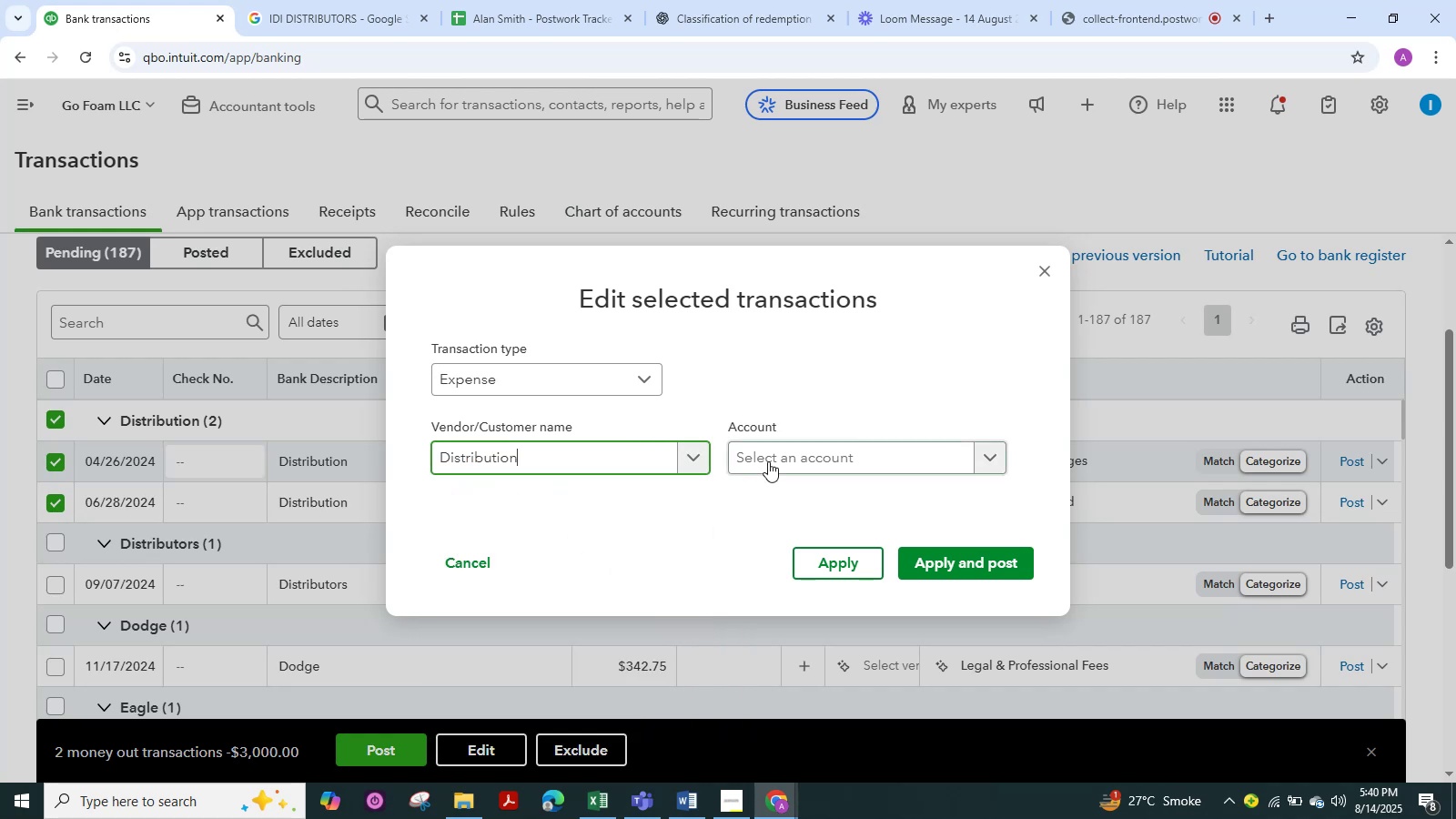 
left_click([774, 456])
 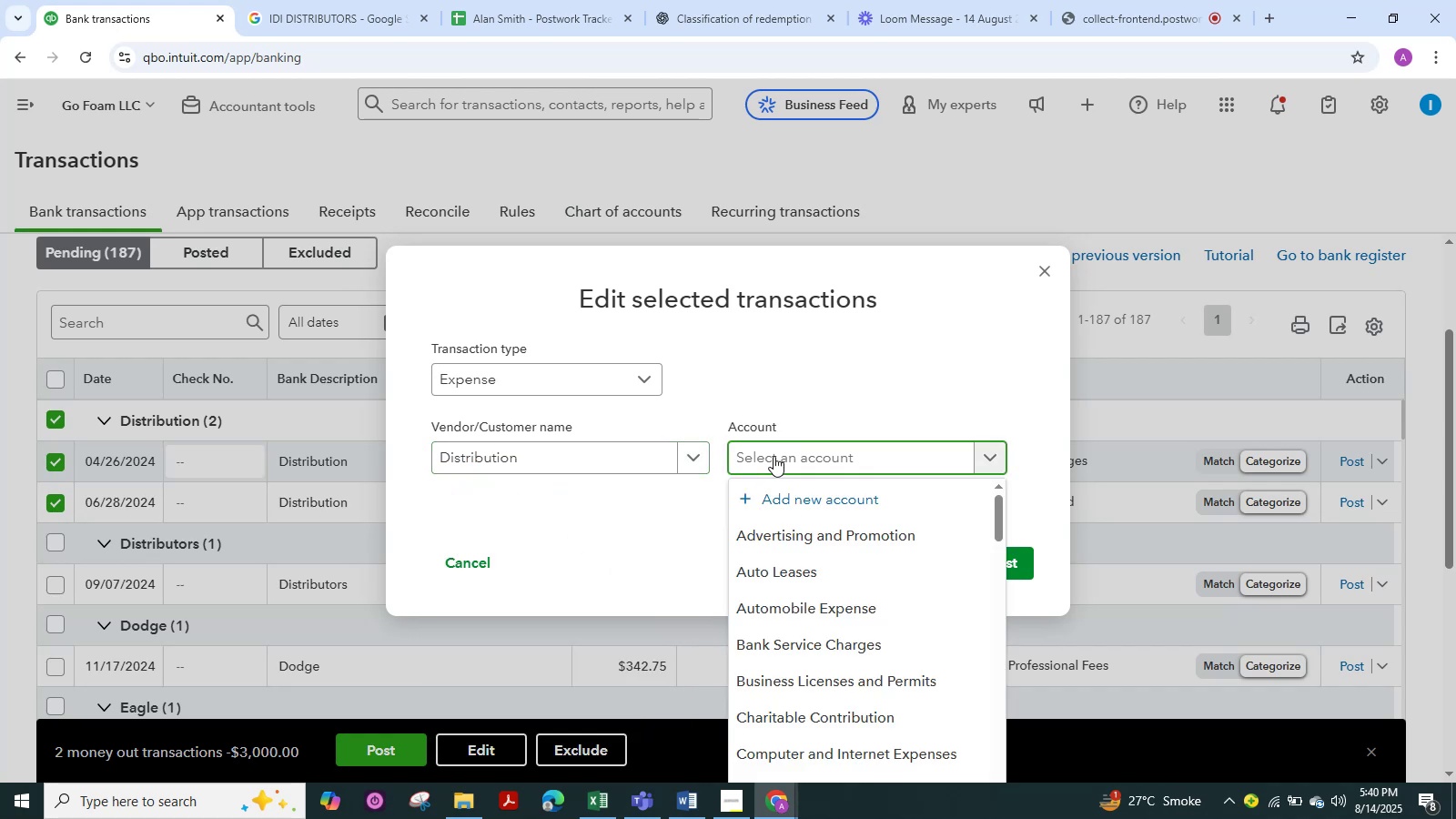 
type(Suppl)
 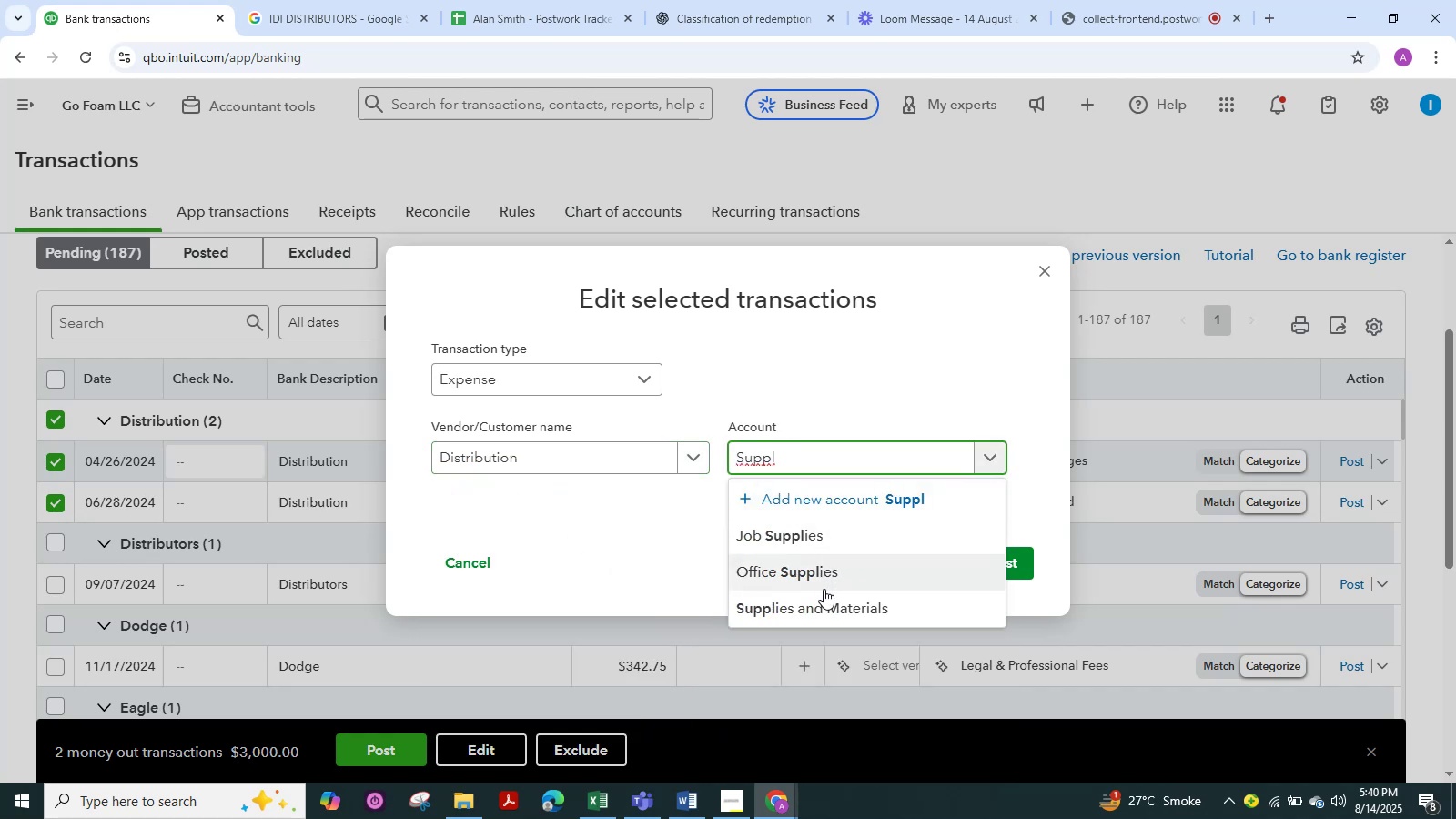 
left_click([827, 602])
 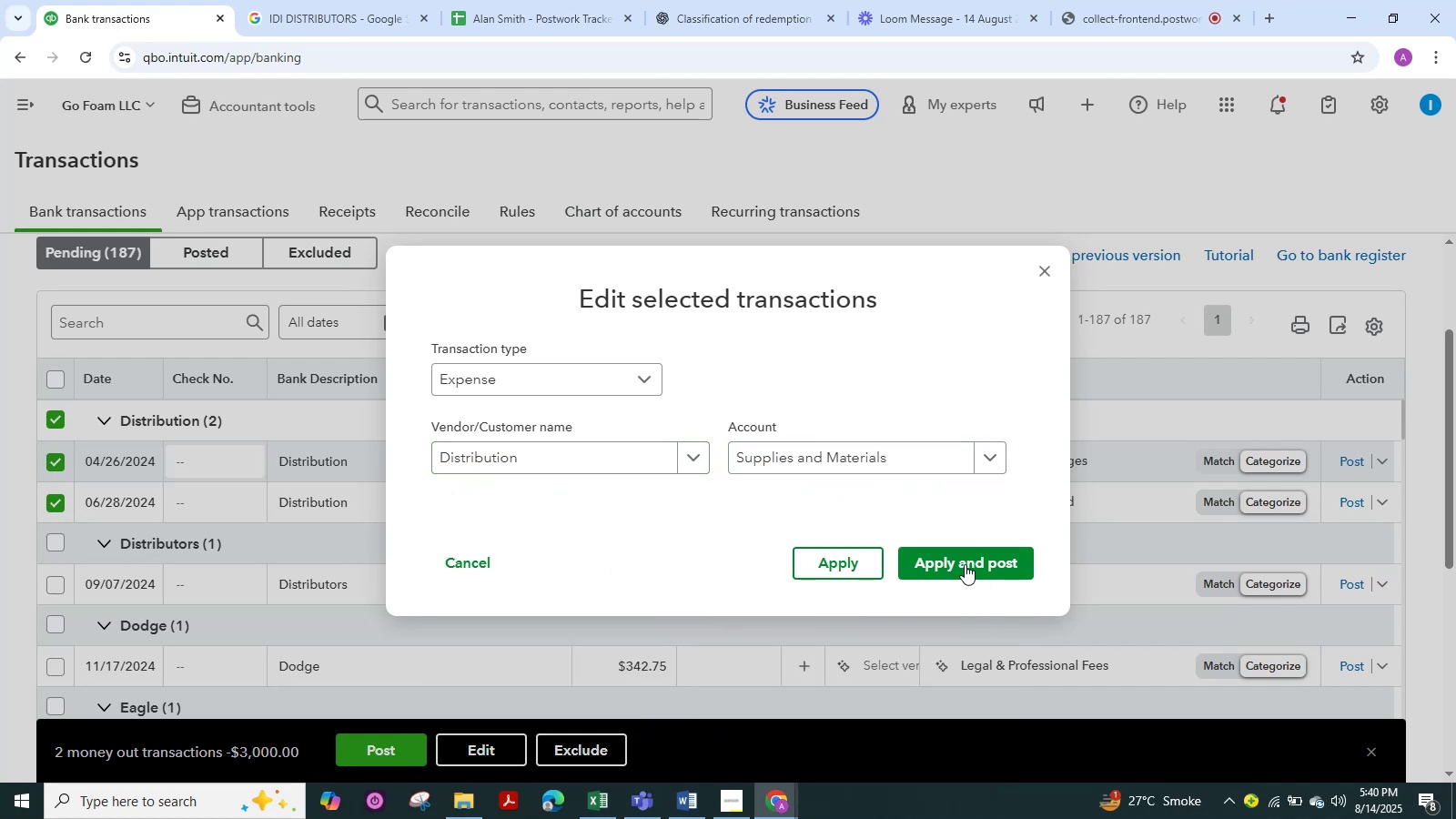 
left_click([965, 564])
 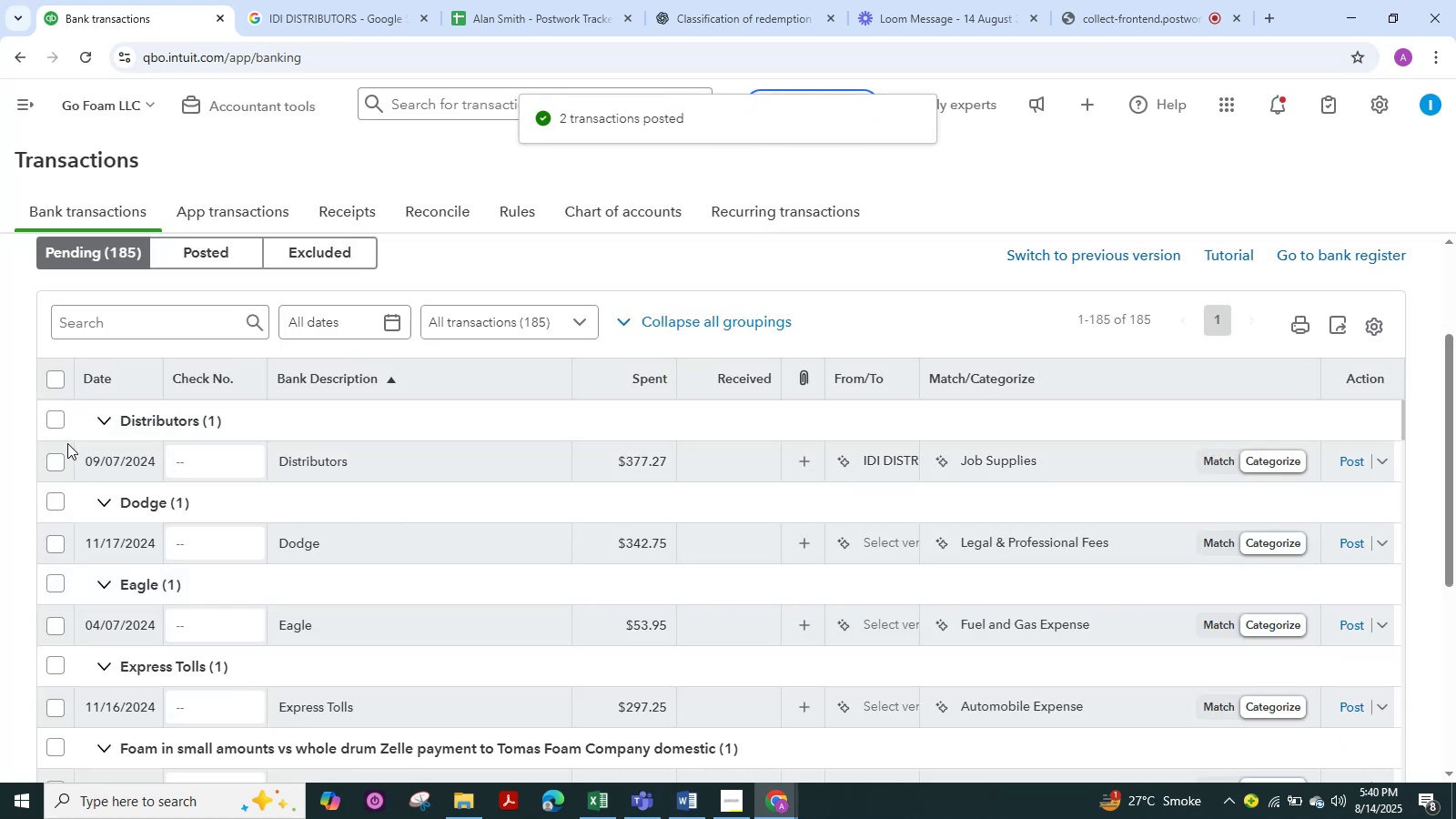 
double_click([49, 425])
 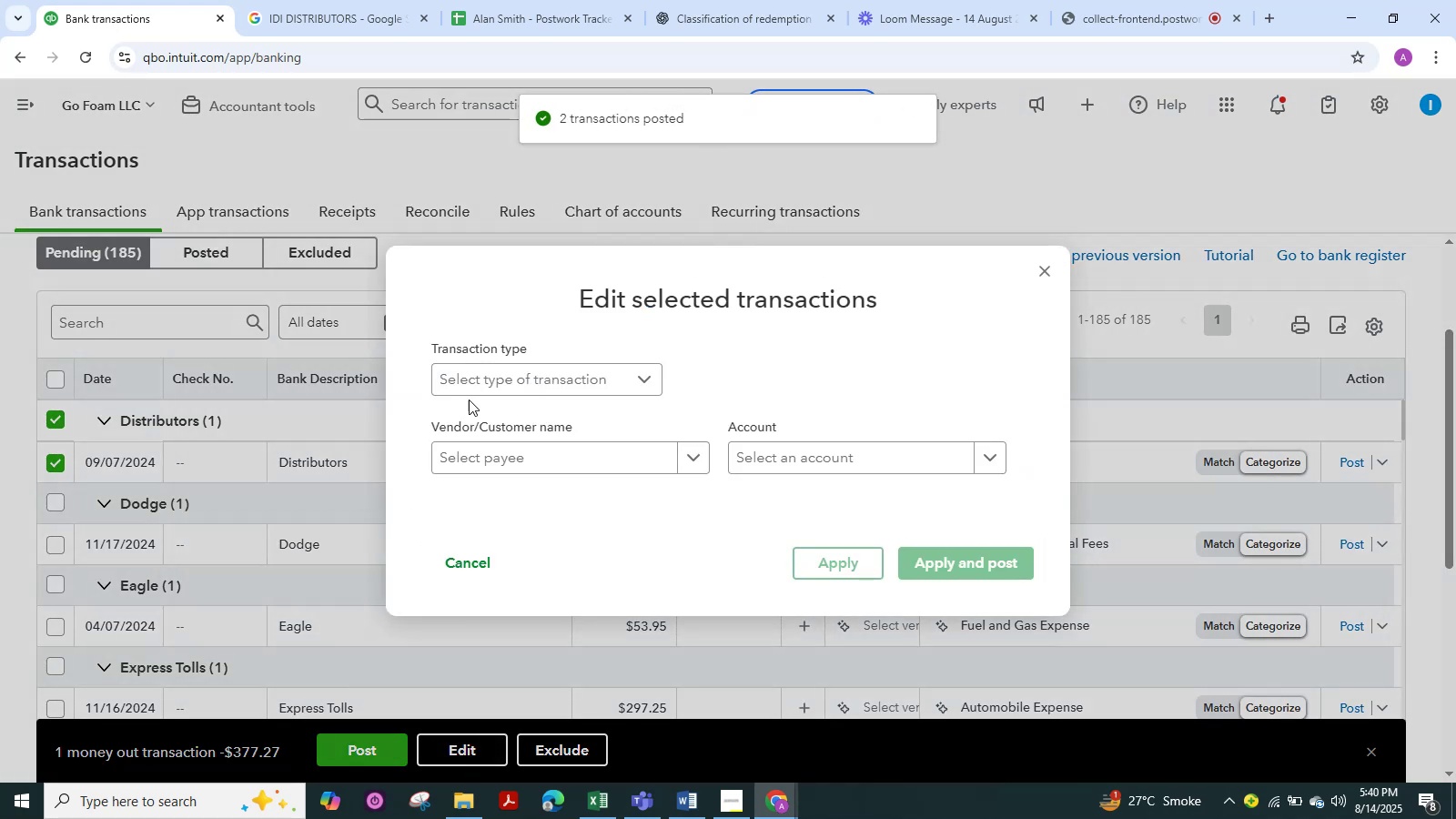 
double_click([483, 404])
 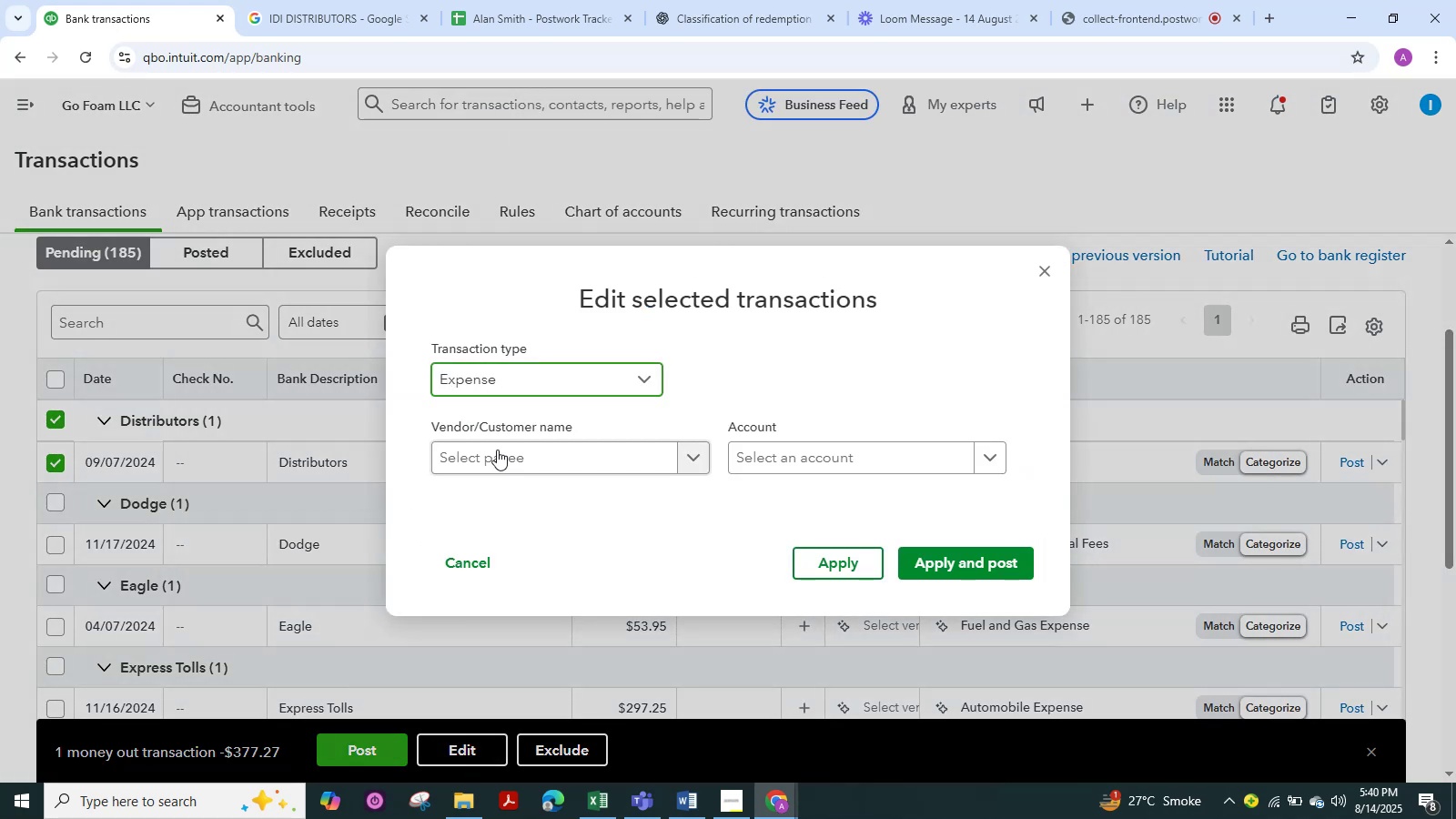 
key(Control+ControlLeft)
 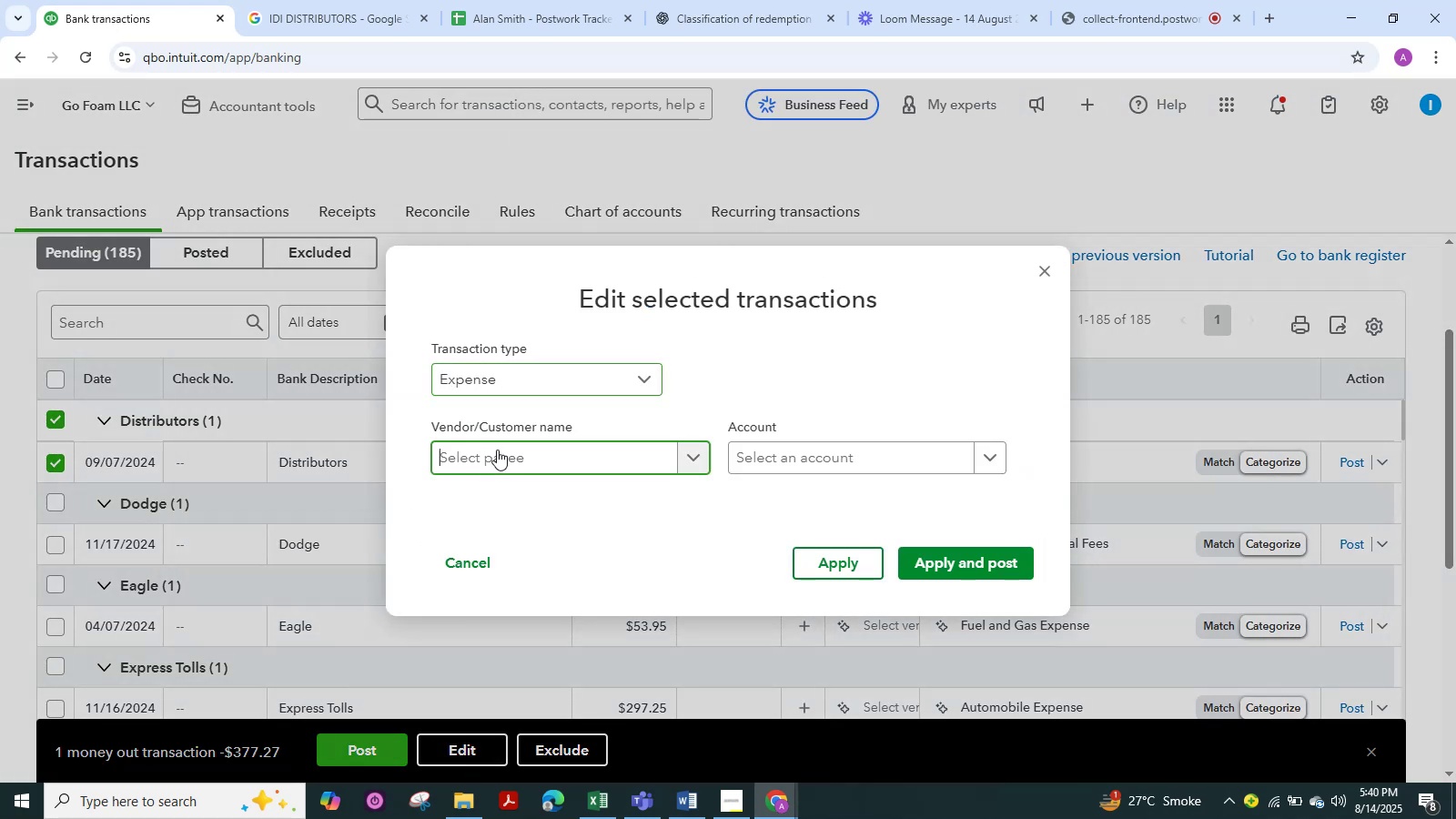 
left_click([497, 450])
 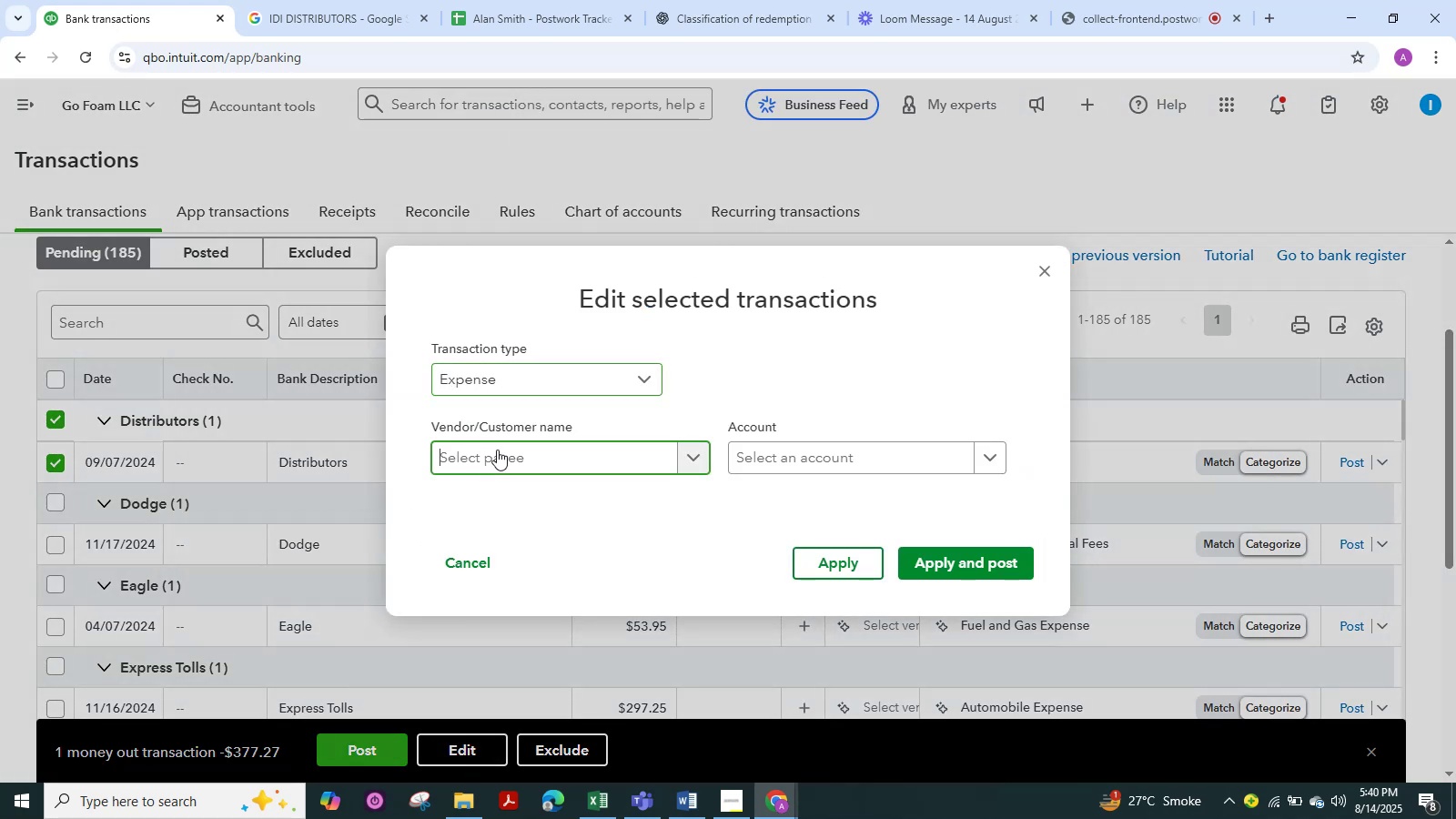 
key(Control+V)
 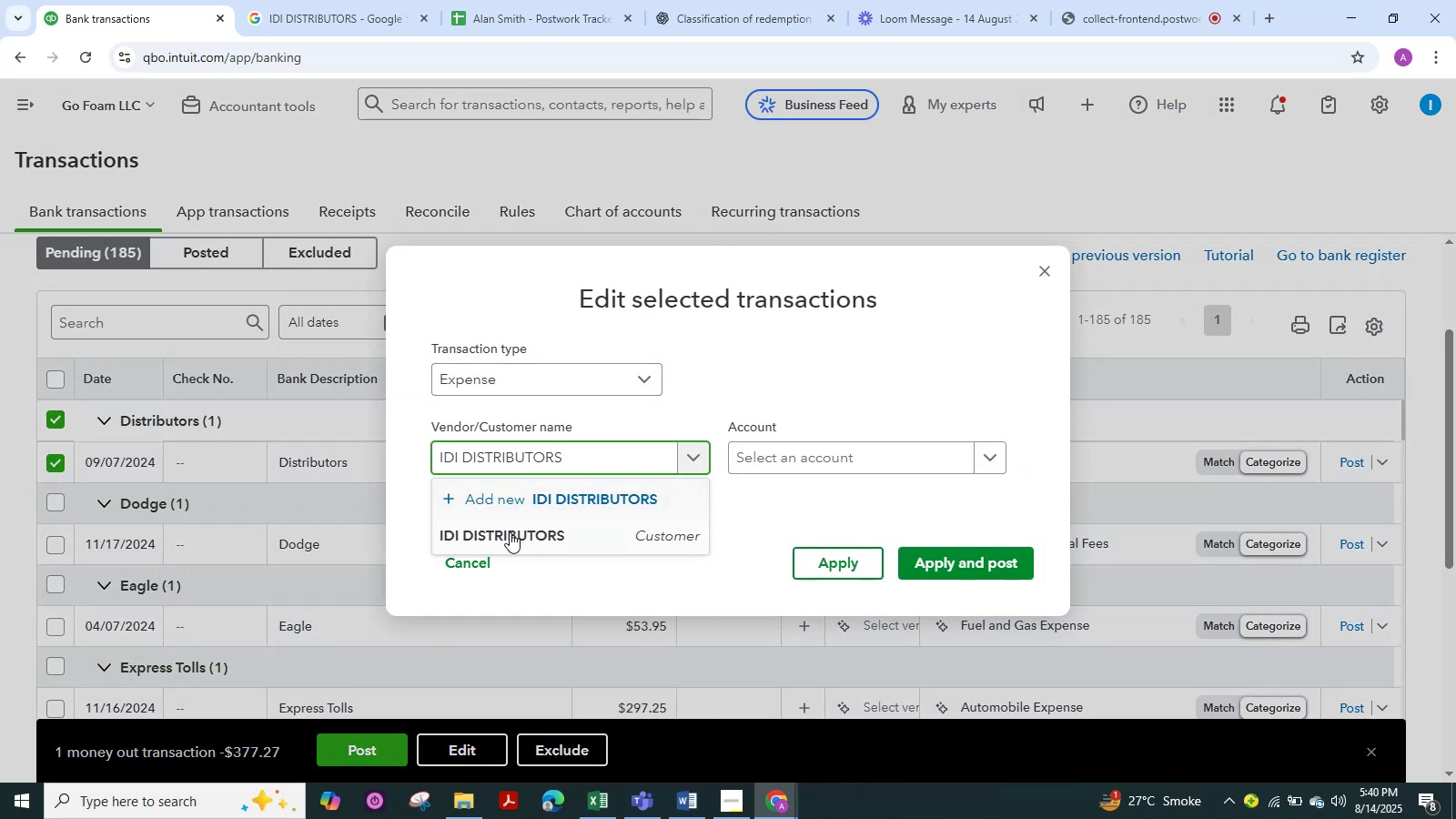 
left_click([510, 532])
 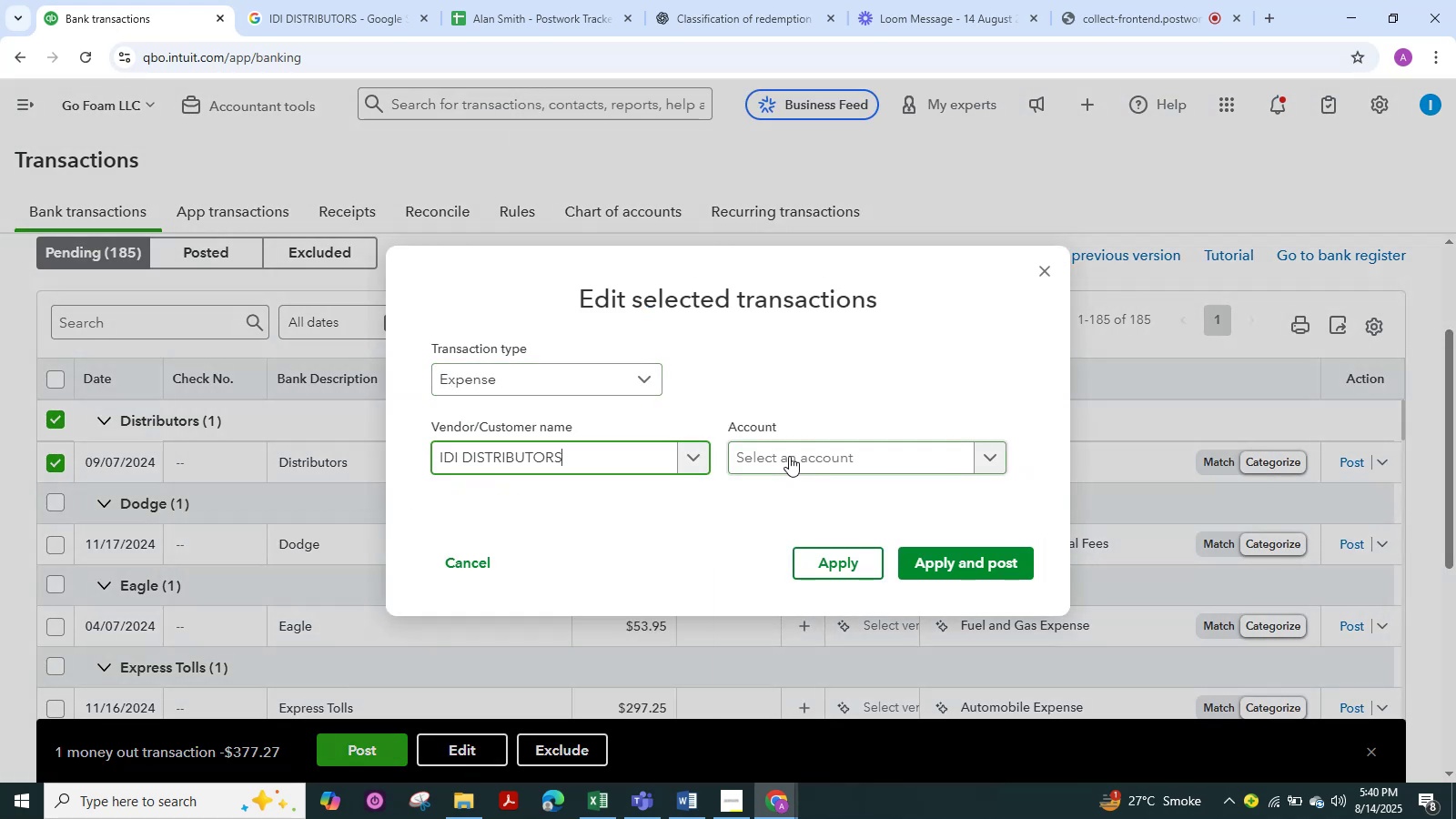 
left_click([789, 456])
 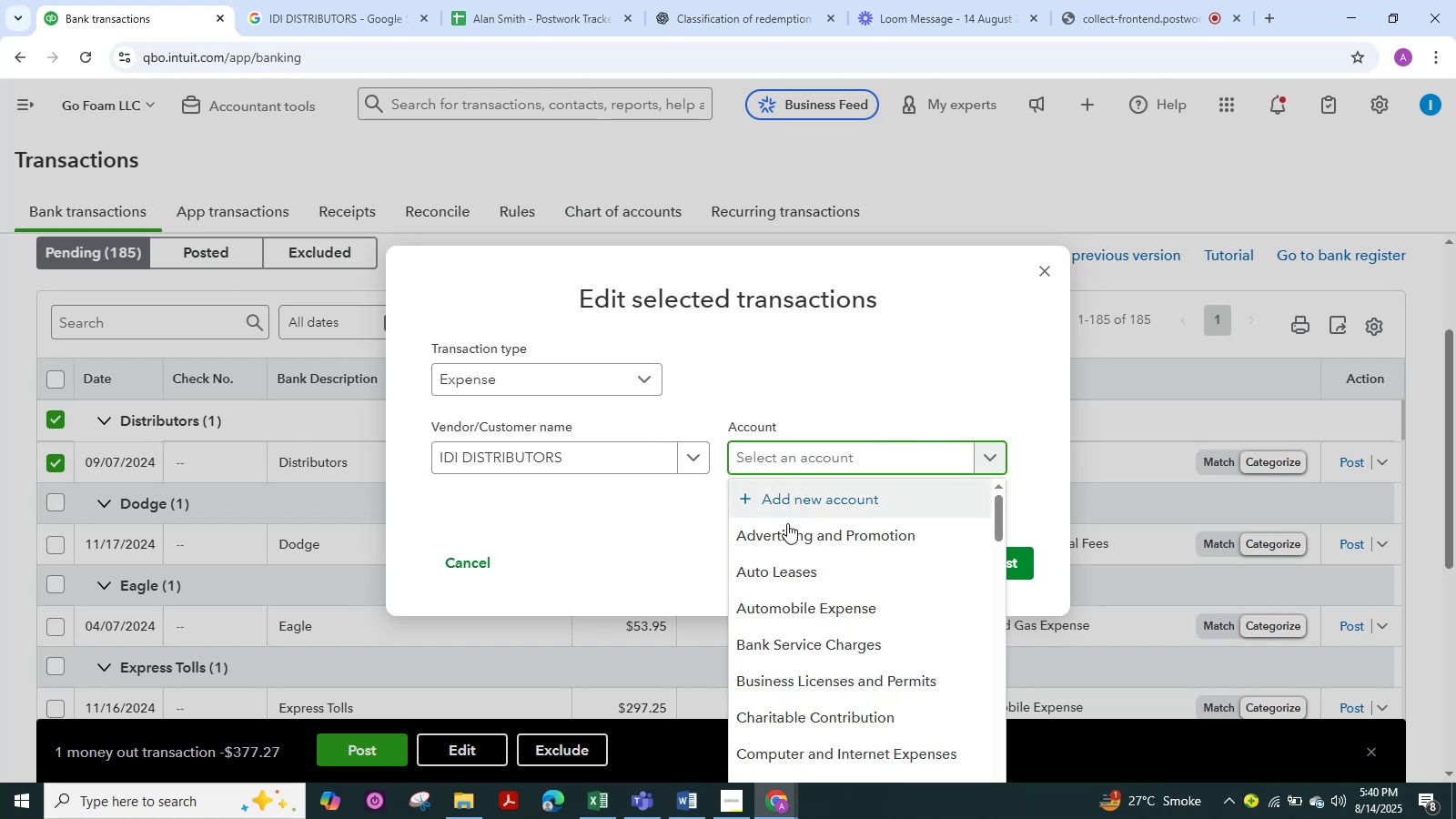 
type(suppl)
 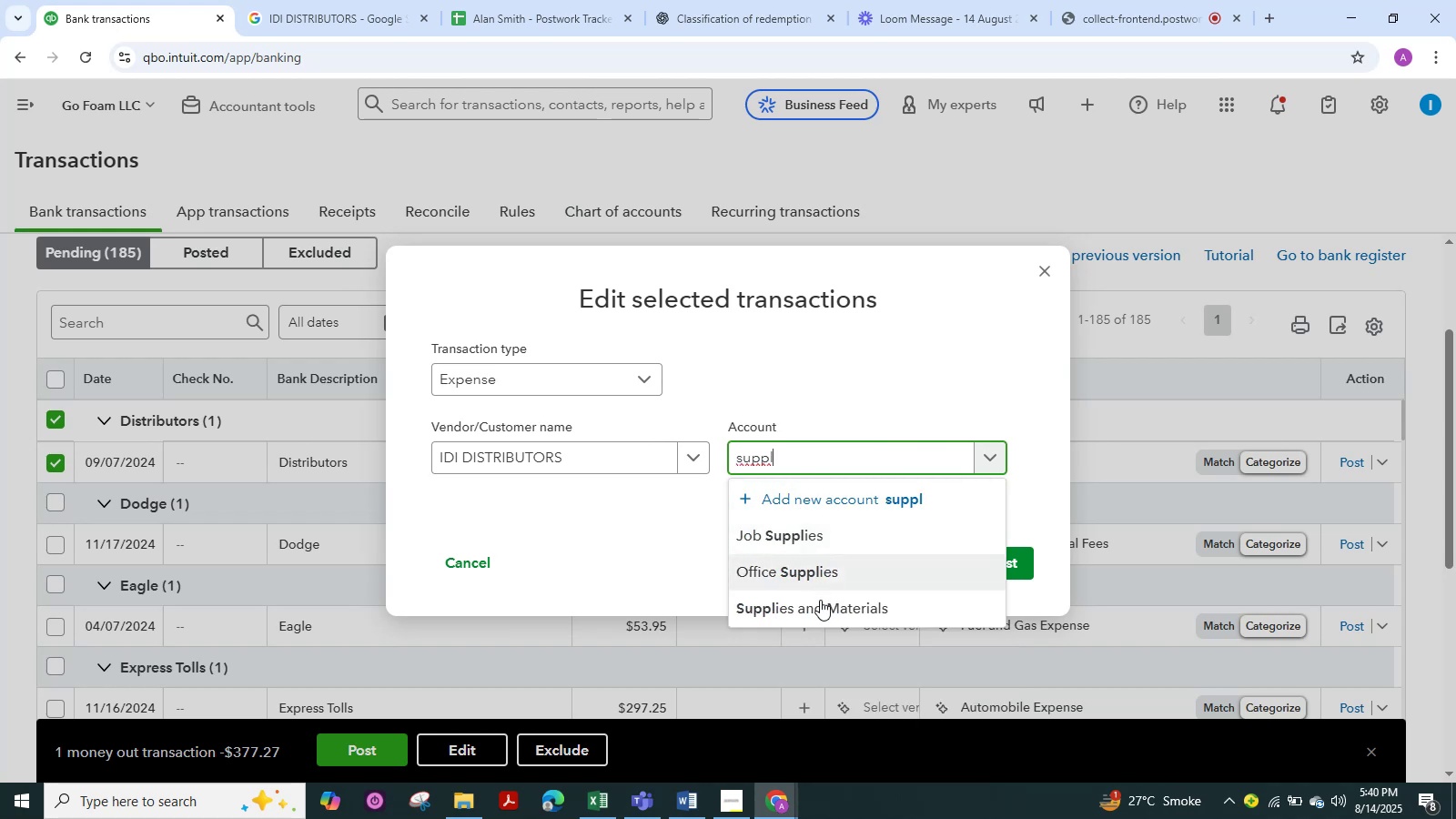 
left_click([820, 602])
 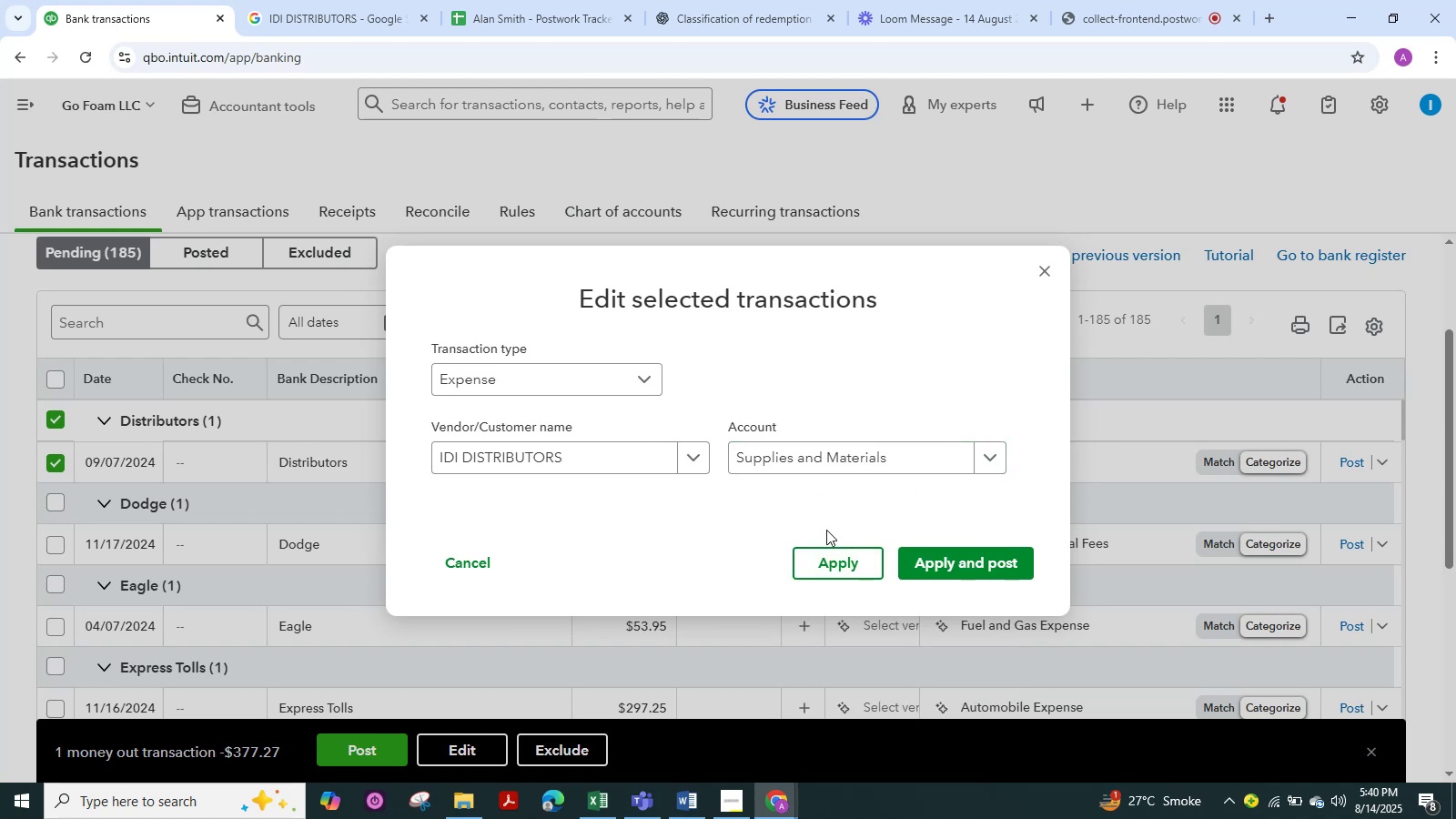 
wait(5.81)
 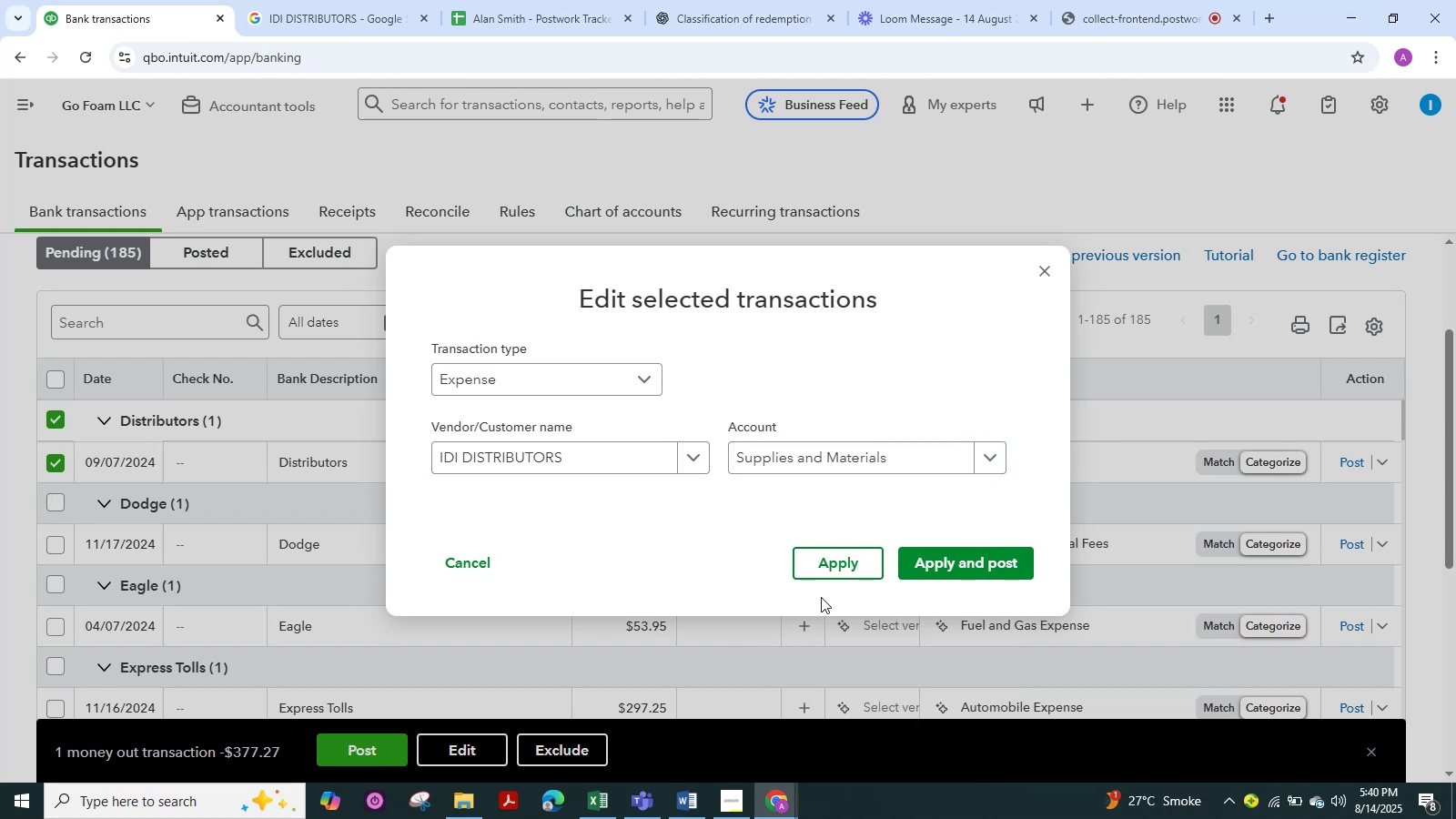 
left_click([935, 559])
 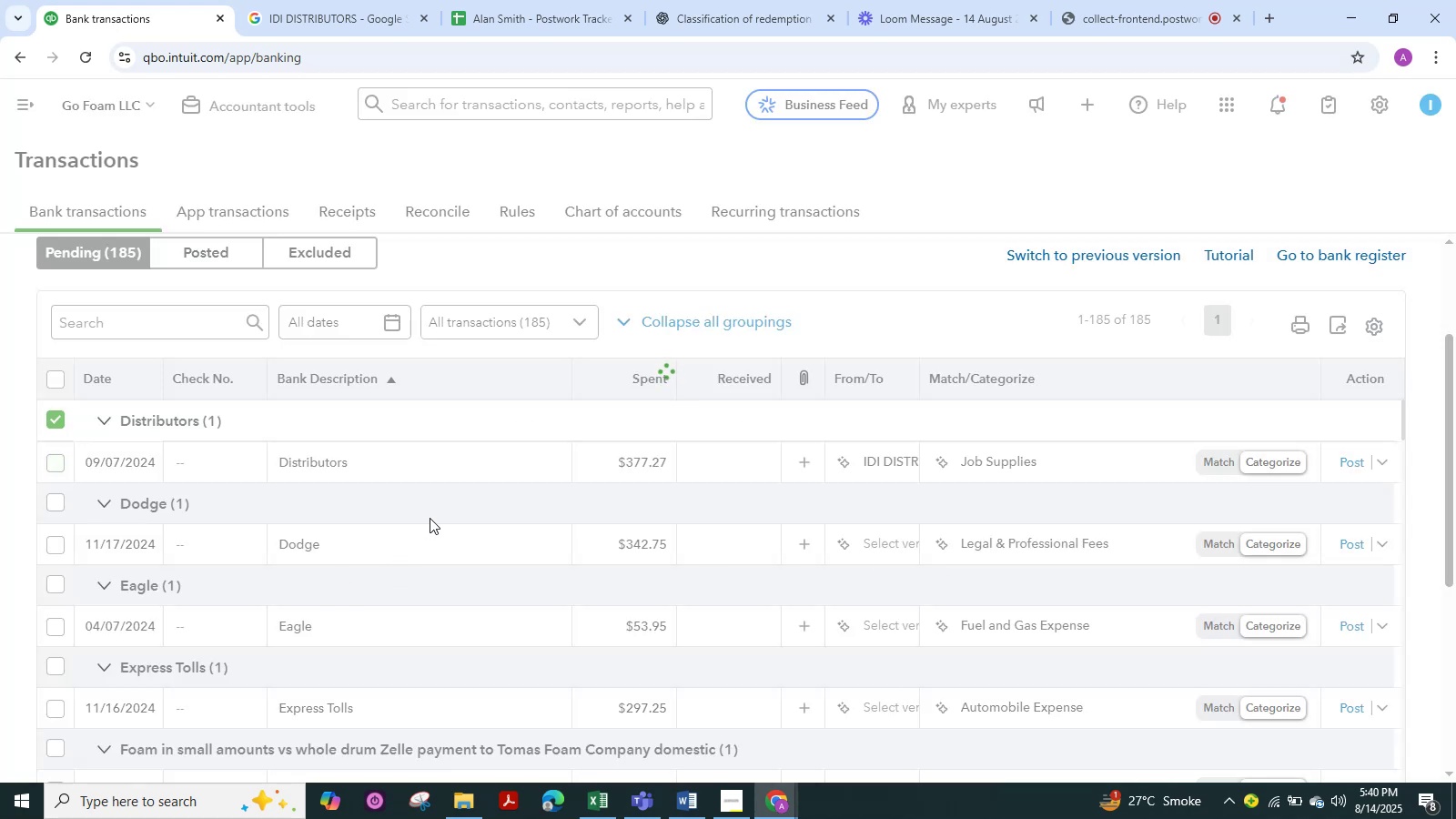 
left_click([363, 467])
 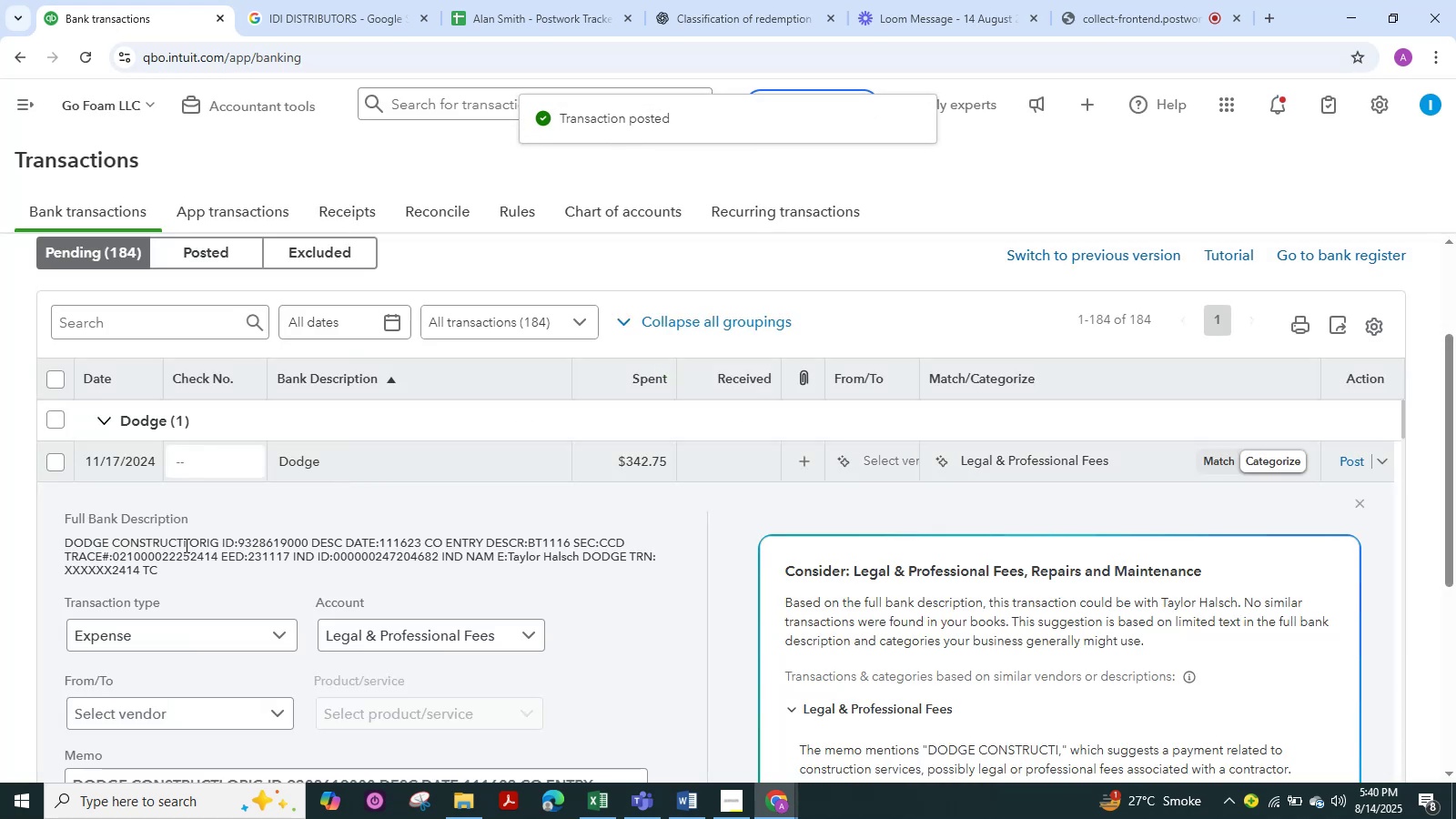 
left_click_drag(start_coordinate=[181, 541], to_coordinate=[186, 541])
 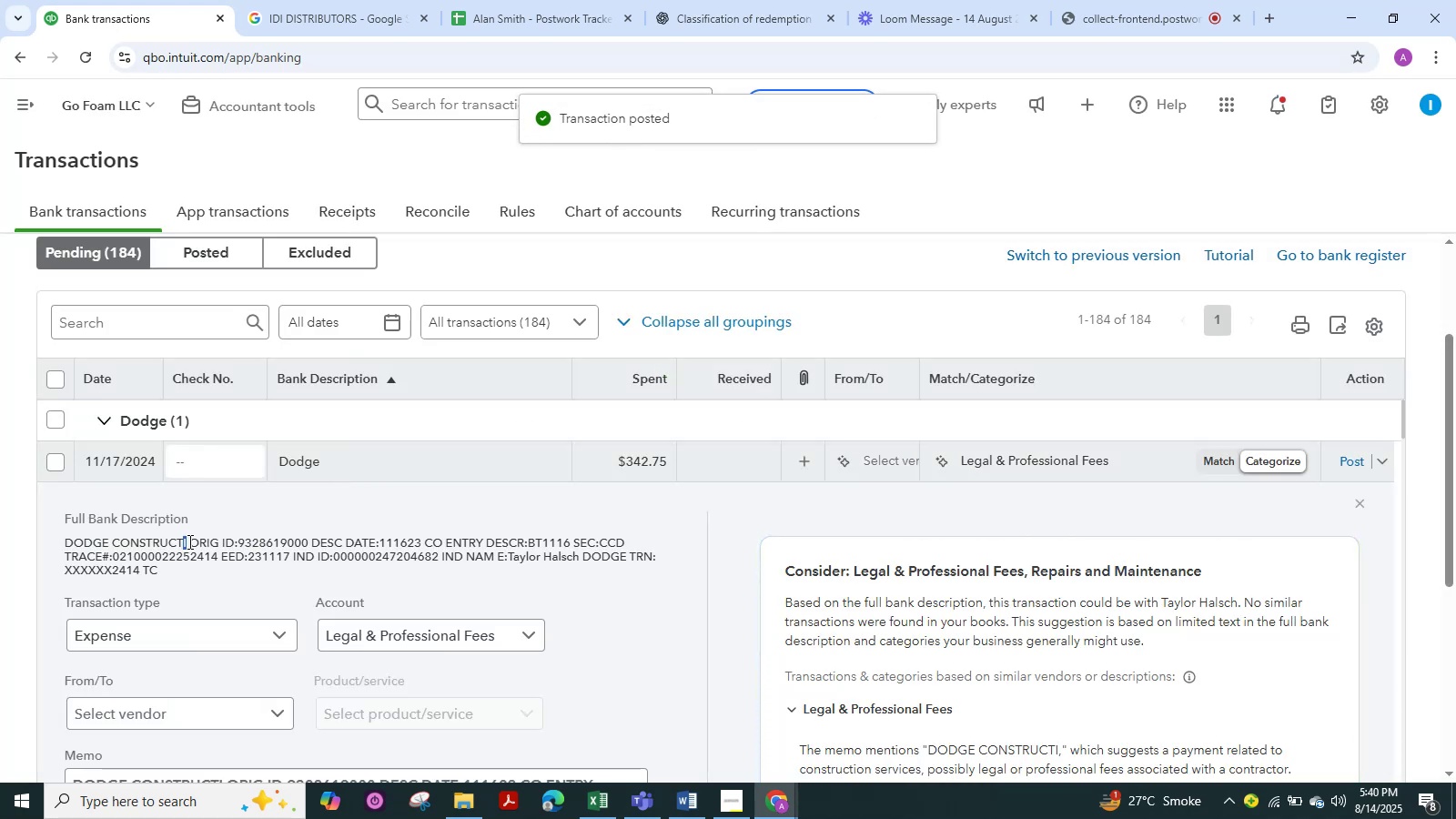 
left_click_drag(start_coordinate=[189, 541], to_coordinate=[46, 541])
 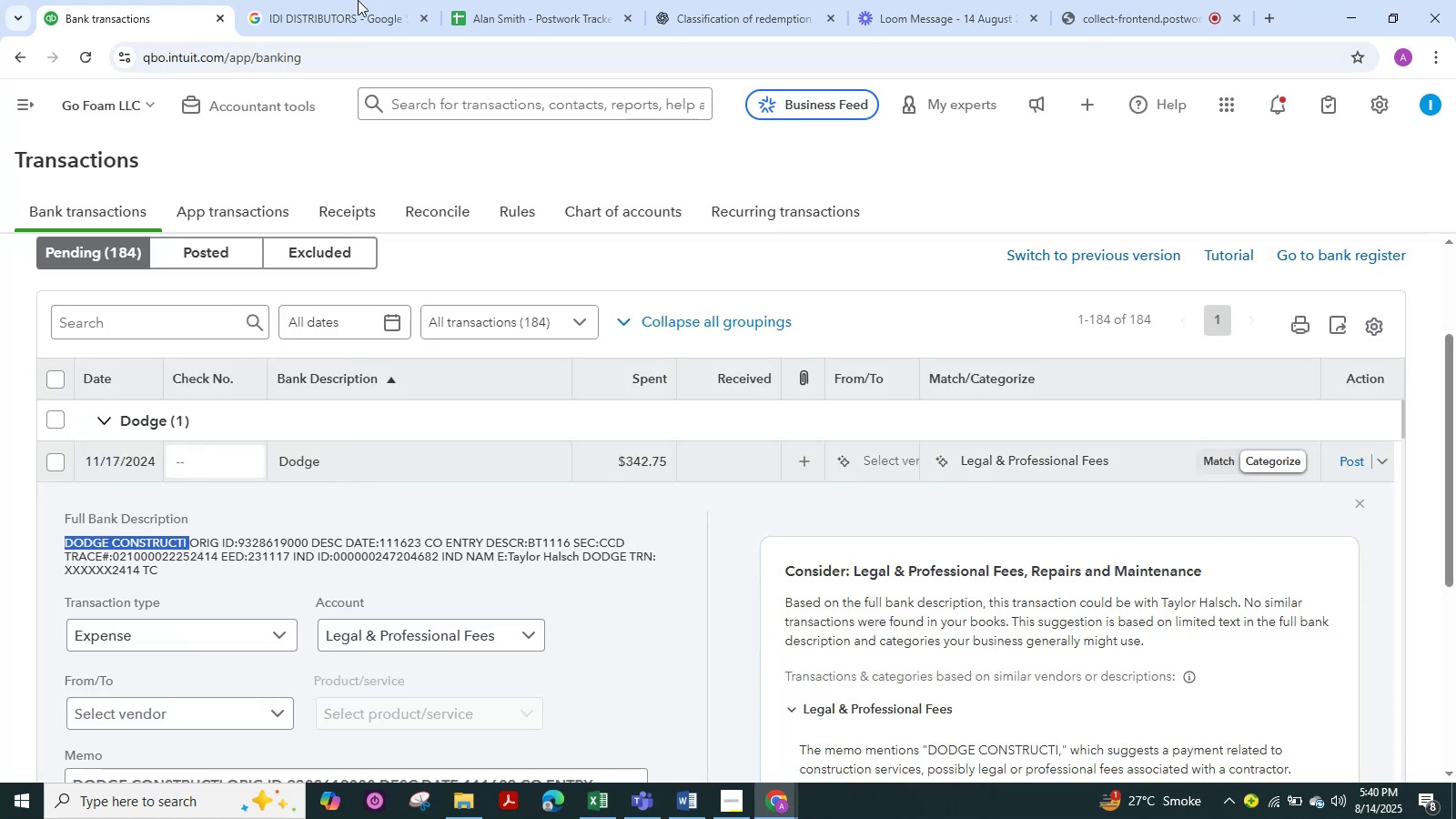 
key(Control+C)
 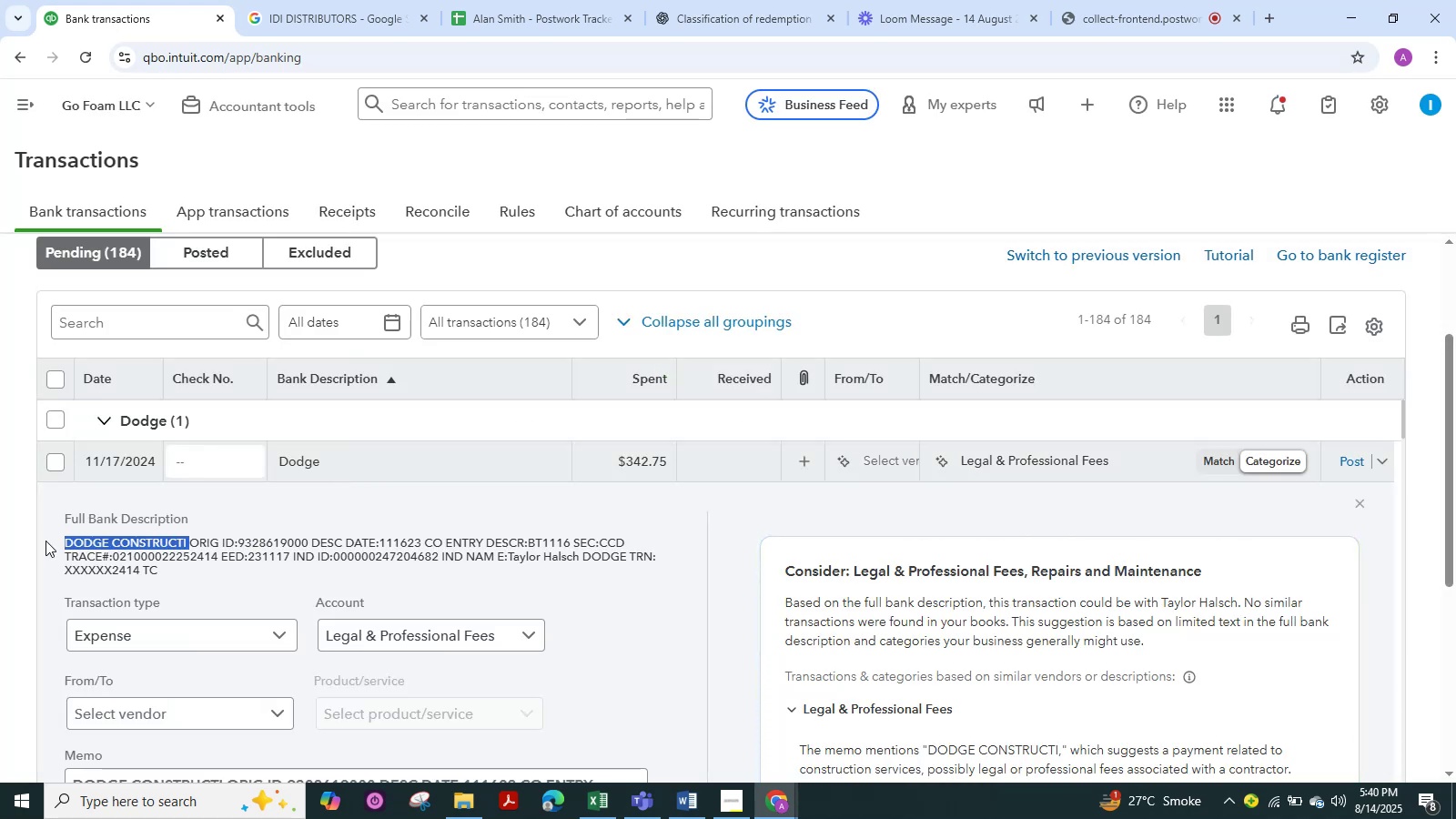 
key(Control+C)
 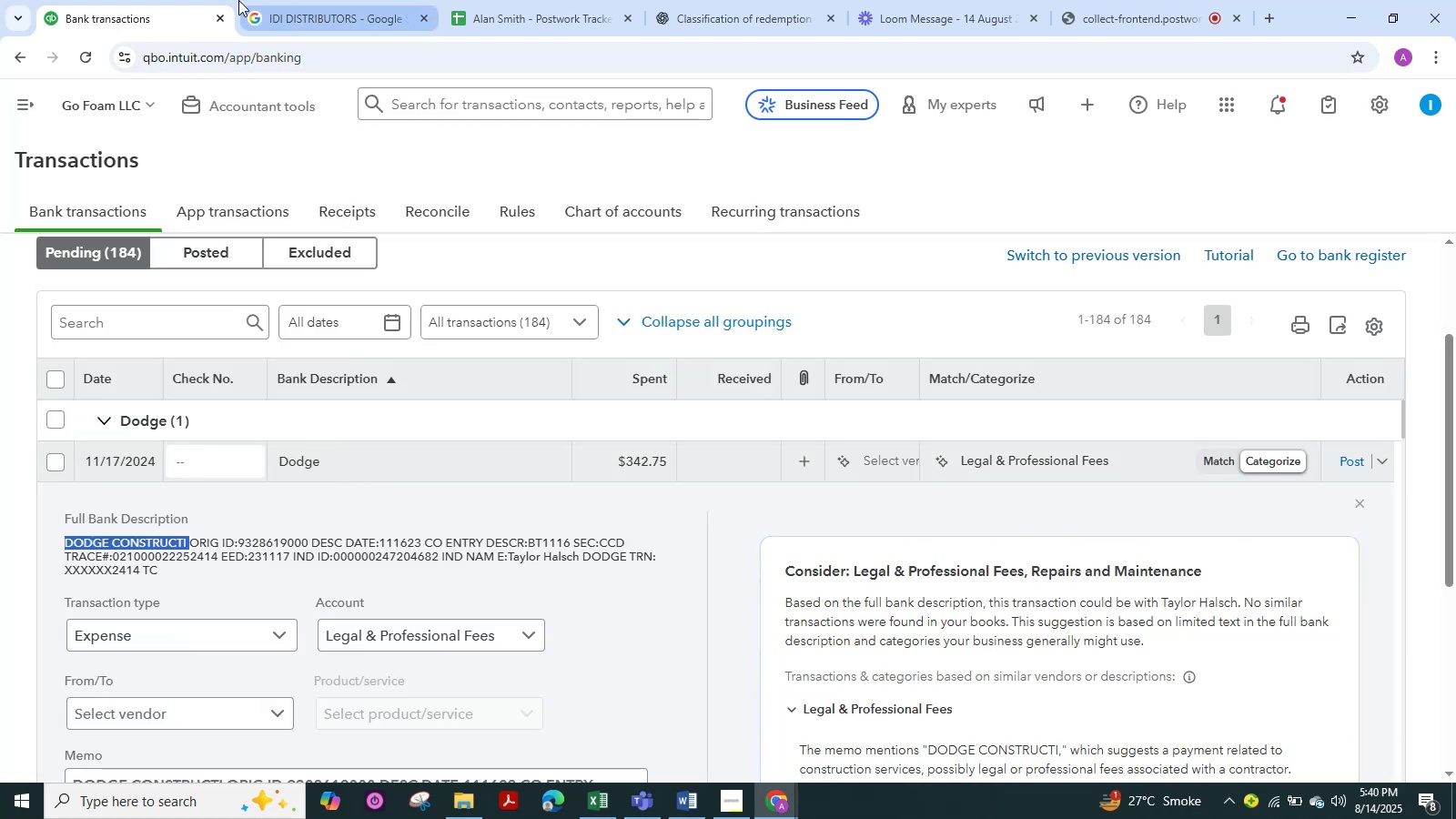 
left_click([286, 1])
 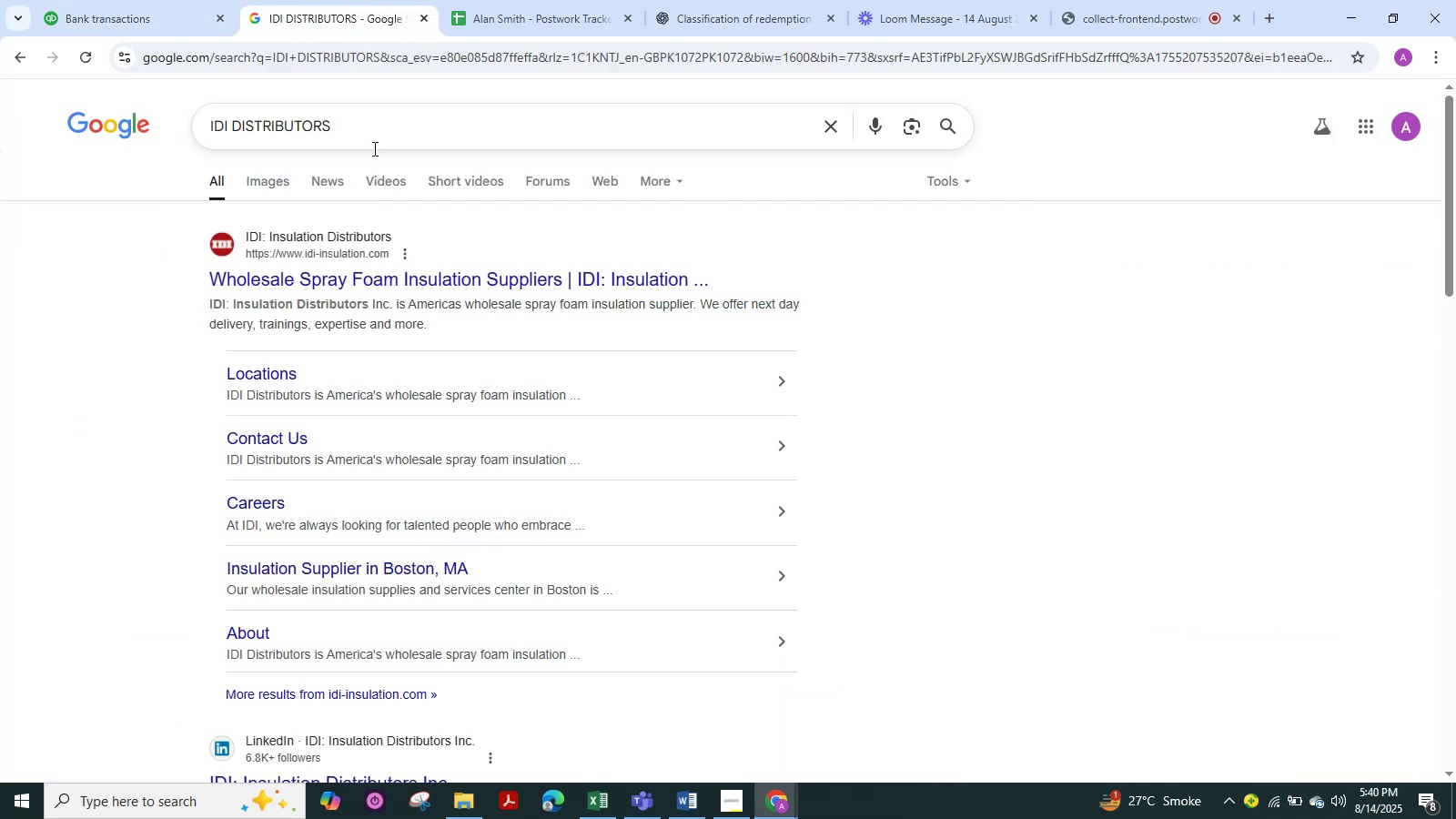 
left_click_drag(start_coordinate=[377, 125], to_coordinate=[0, 126])
 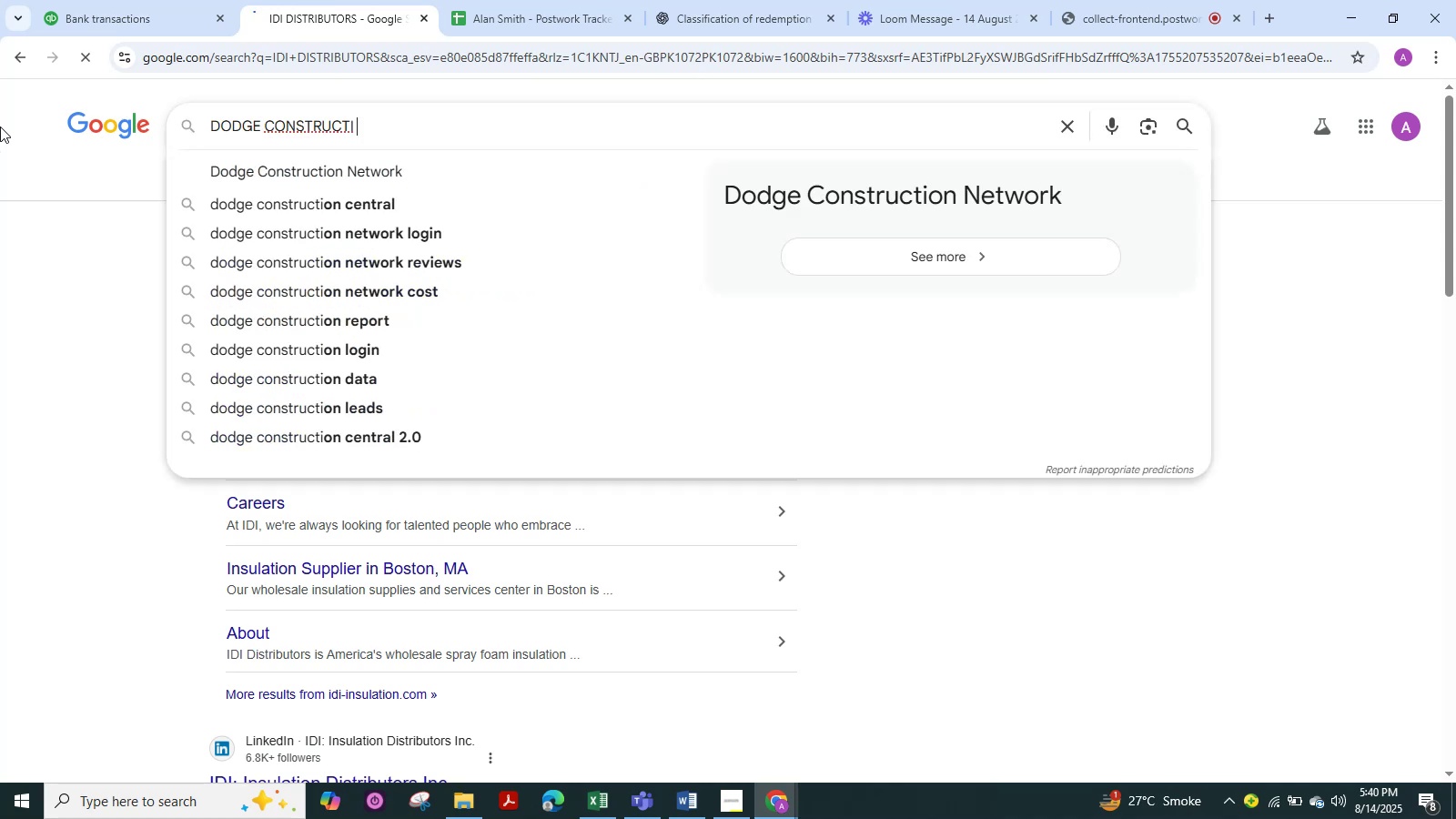 
key(Control+ControlLeft)
 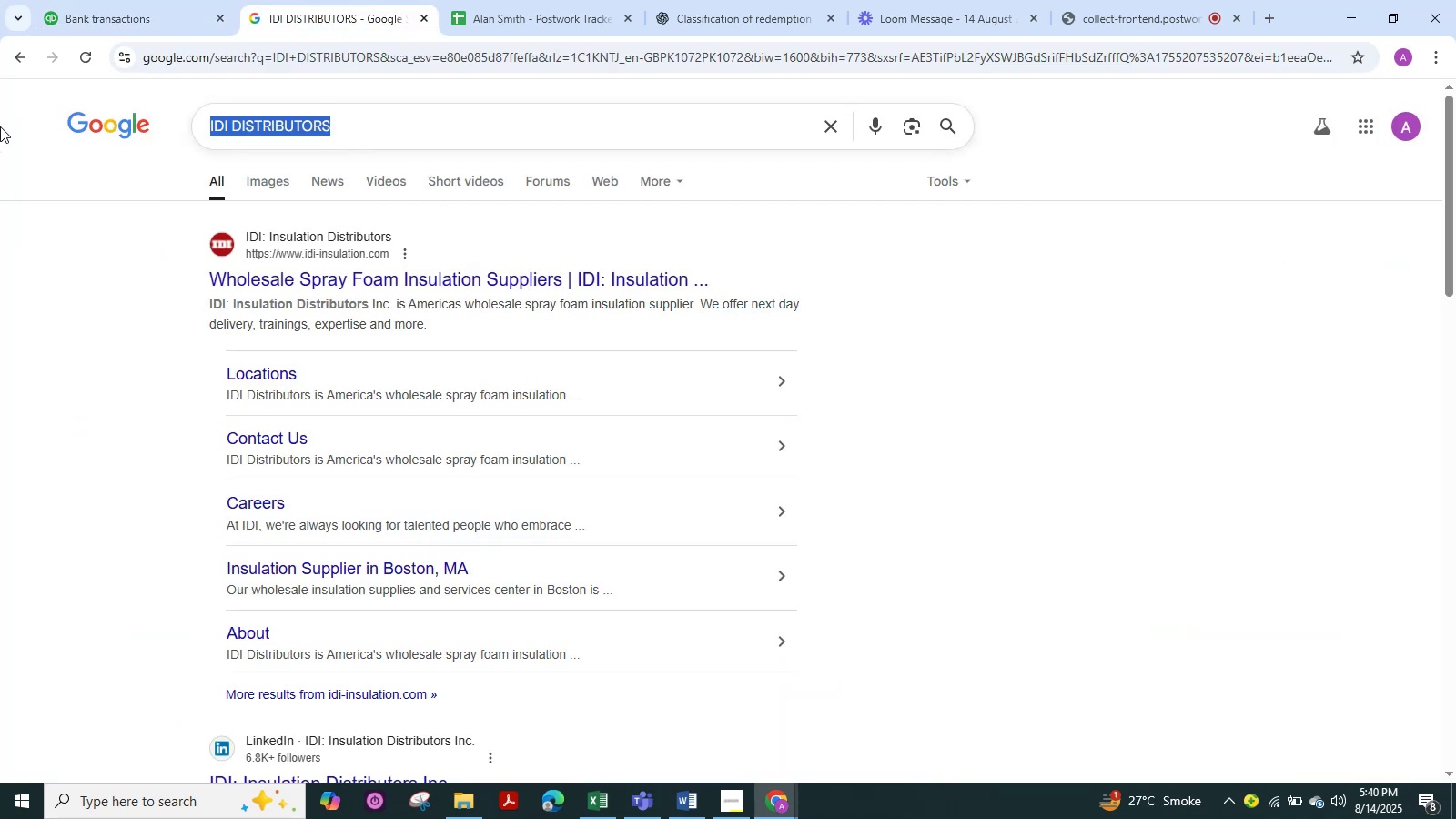 
key(Control+V)
 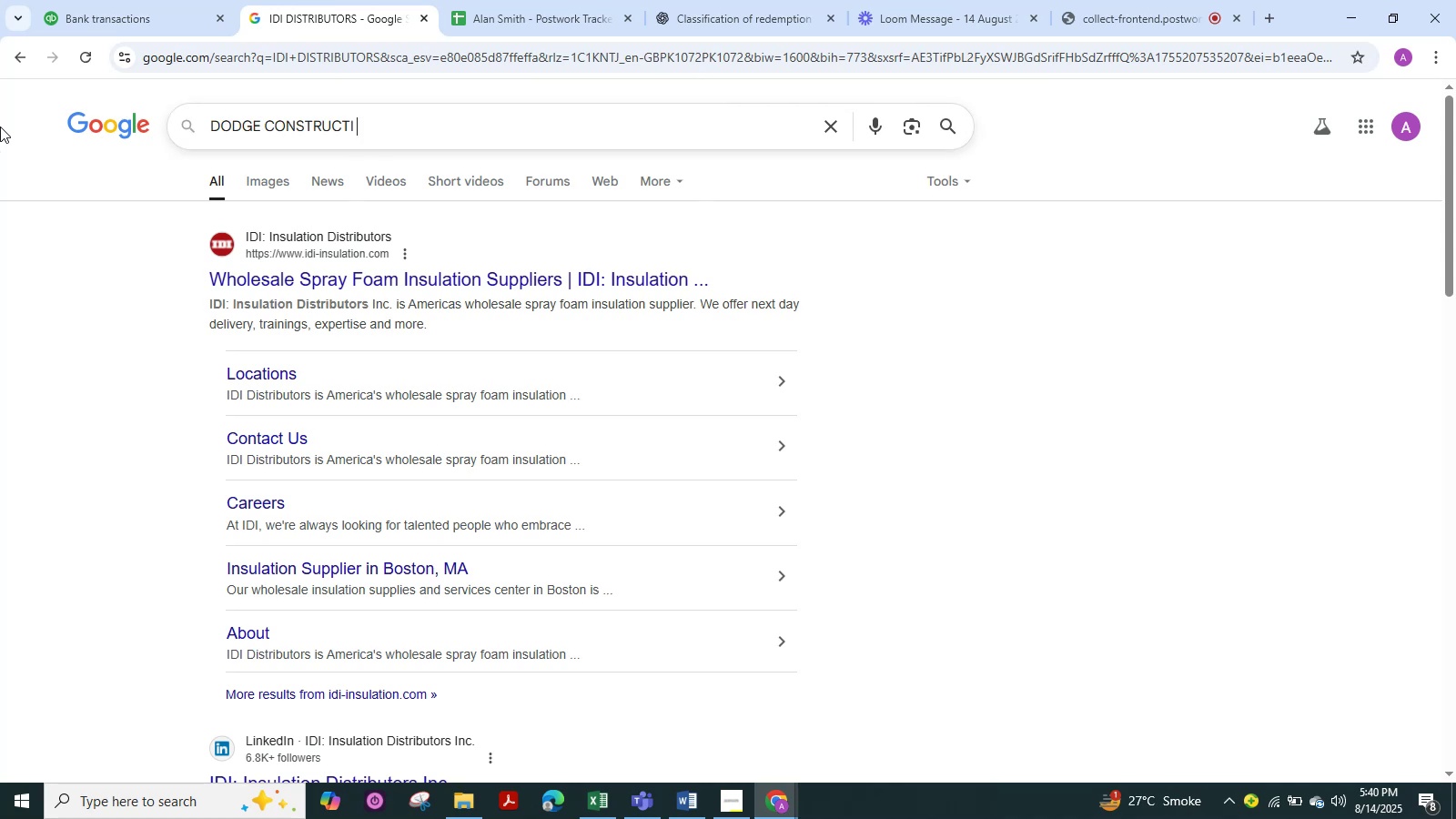 
key(NumpadEnter)
 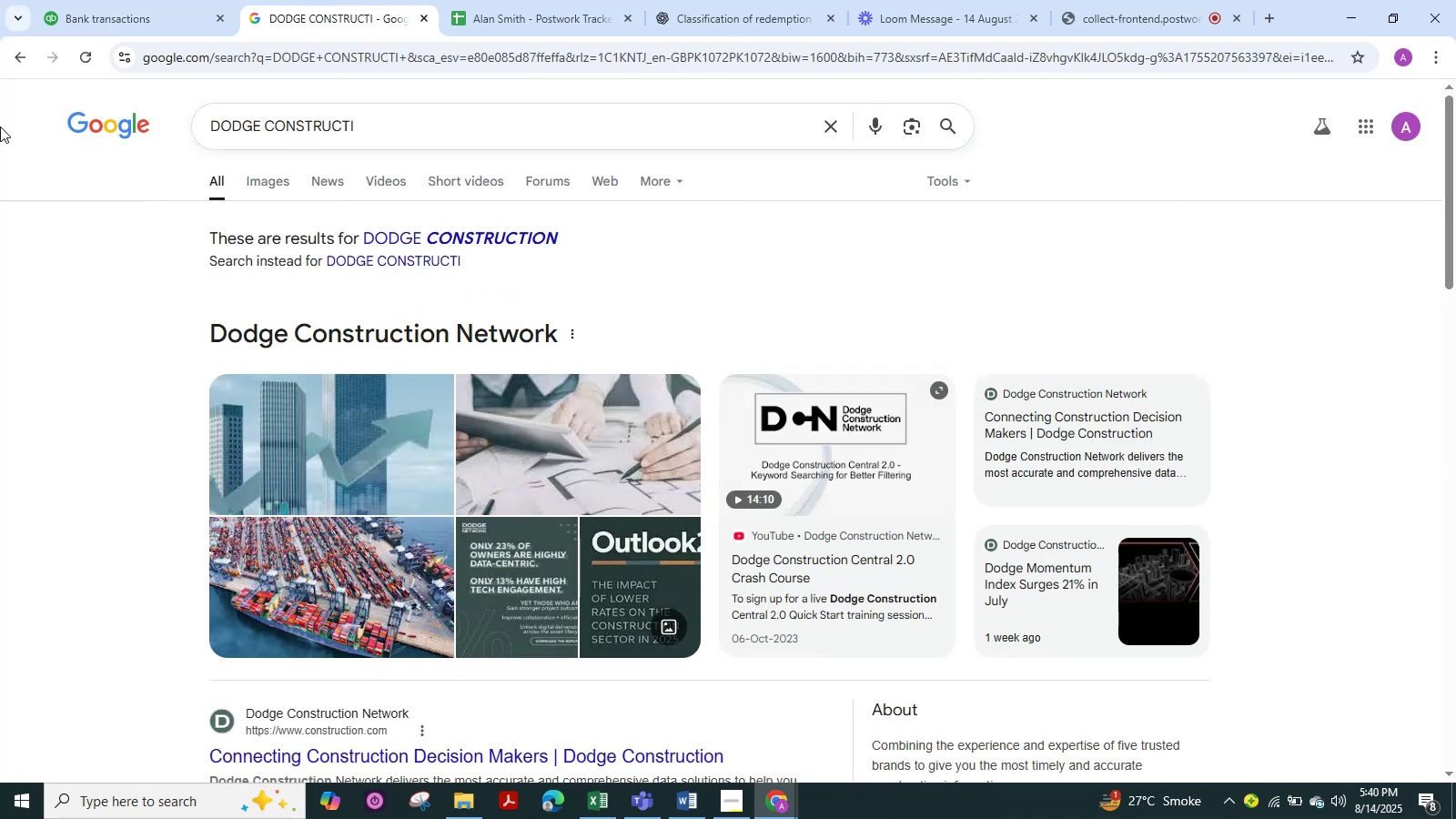 
scroll: coordinate [384, 363], scroll_direction: down, amount: 2.0
 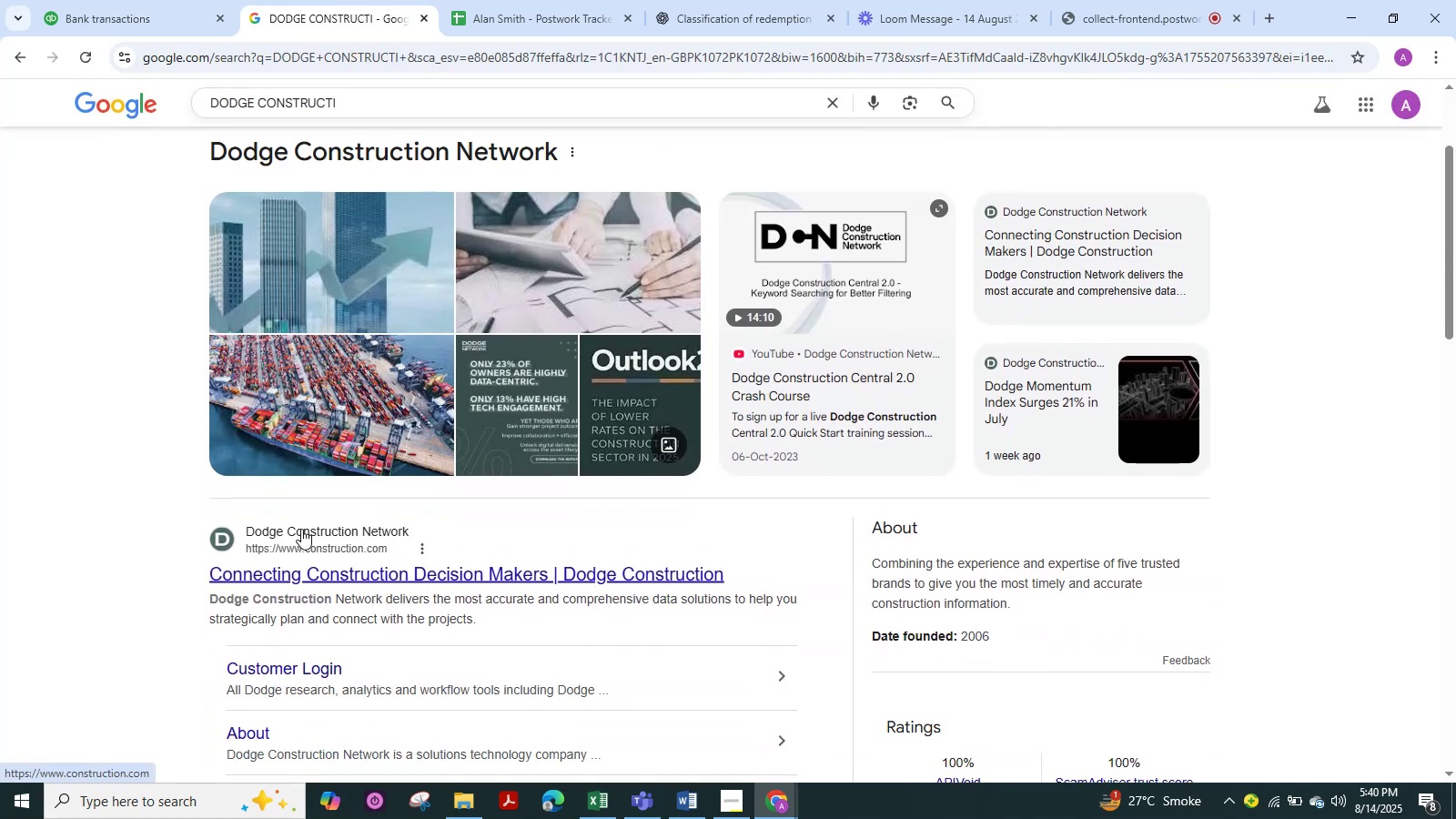 
wait(5.96)
 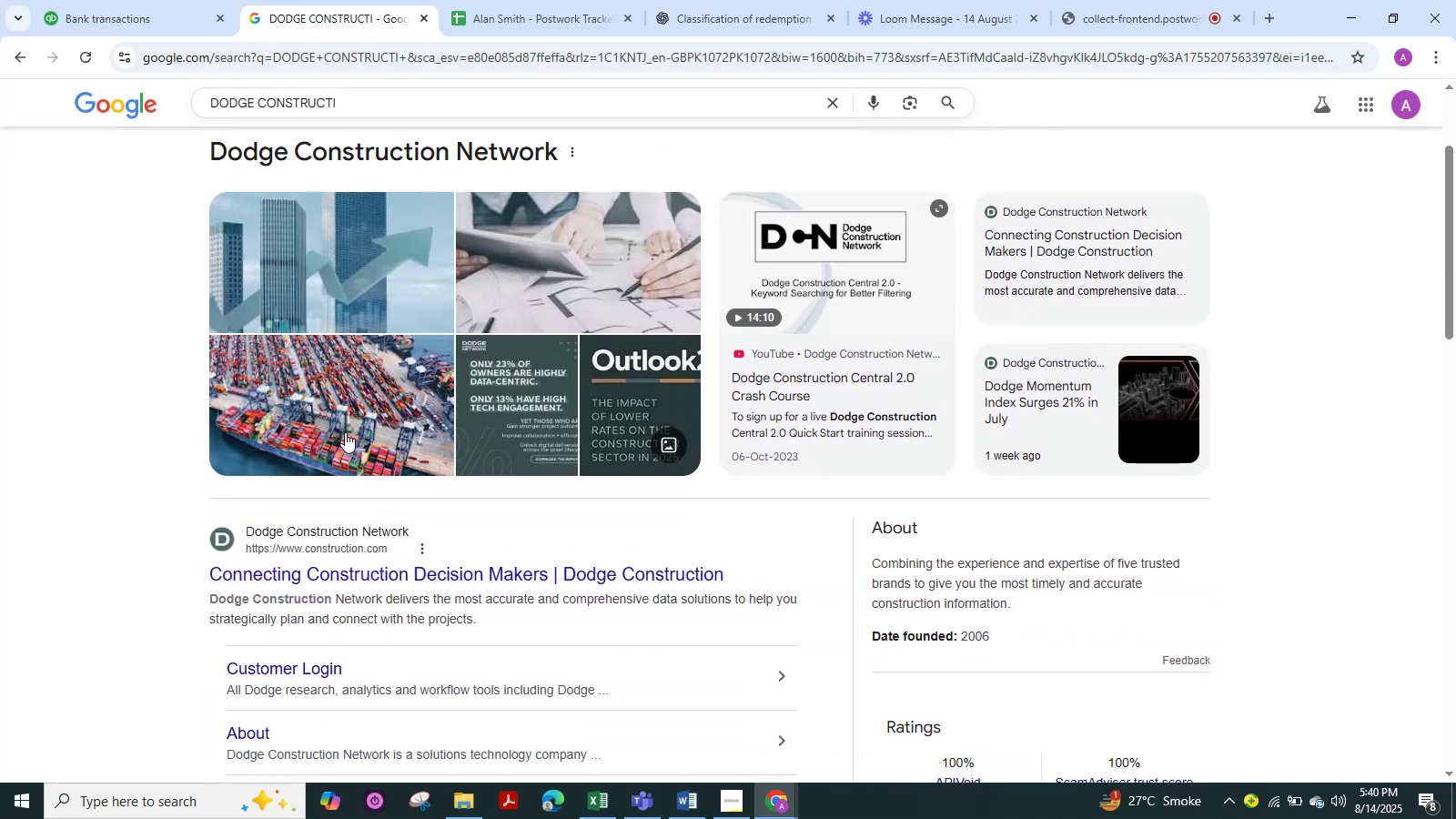 
left_click_drag(start_coordinate=[488, 618], to_coordinate=[210, 602])
 